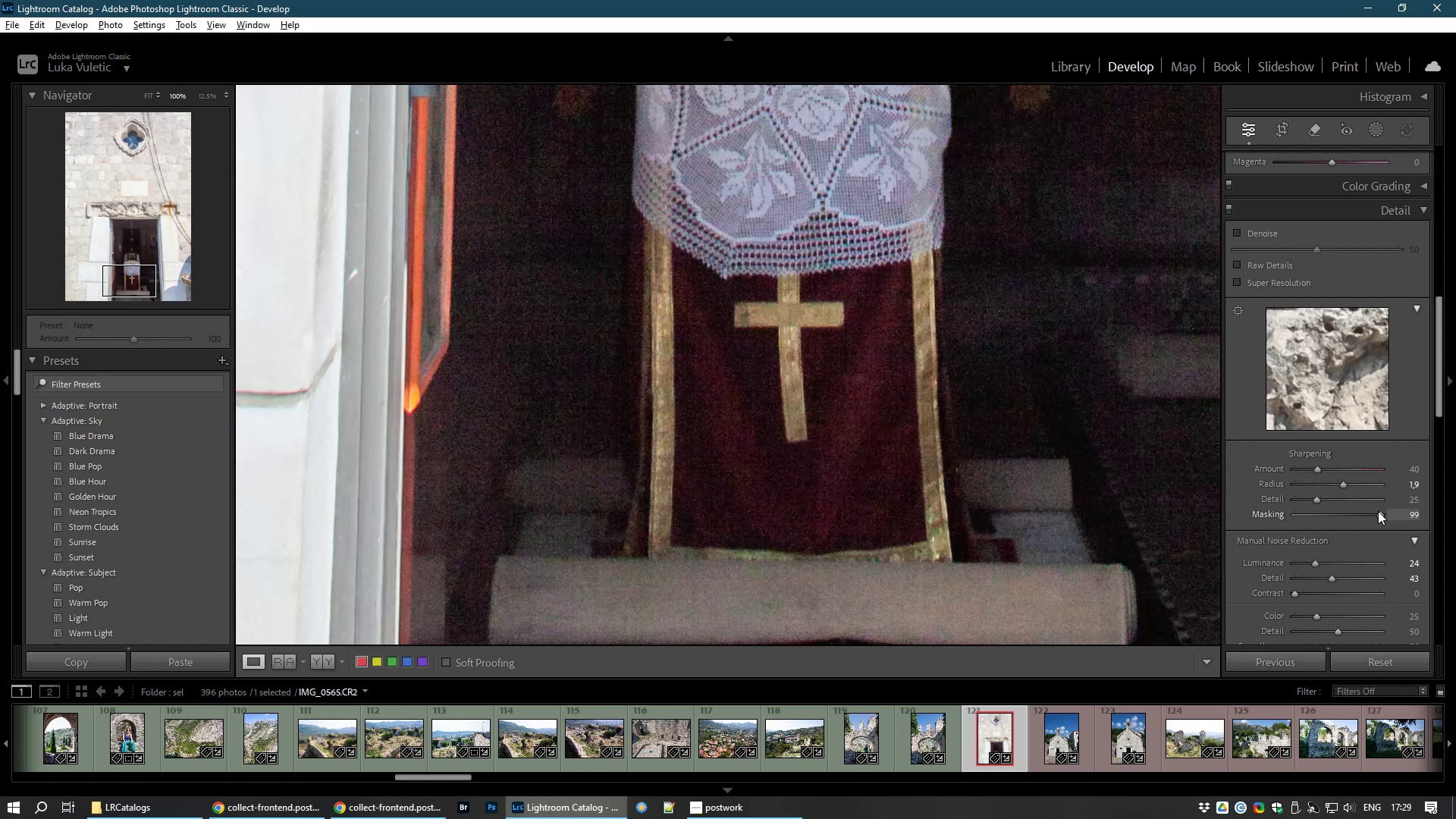 
hold_key(key=AltLeft, duration=1.51)
 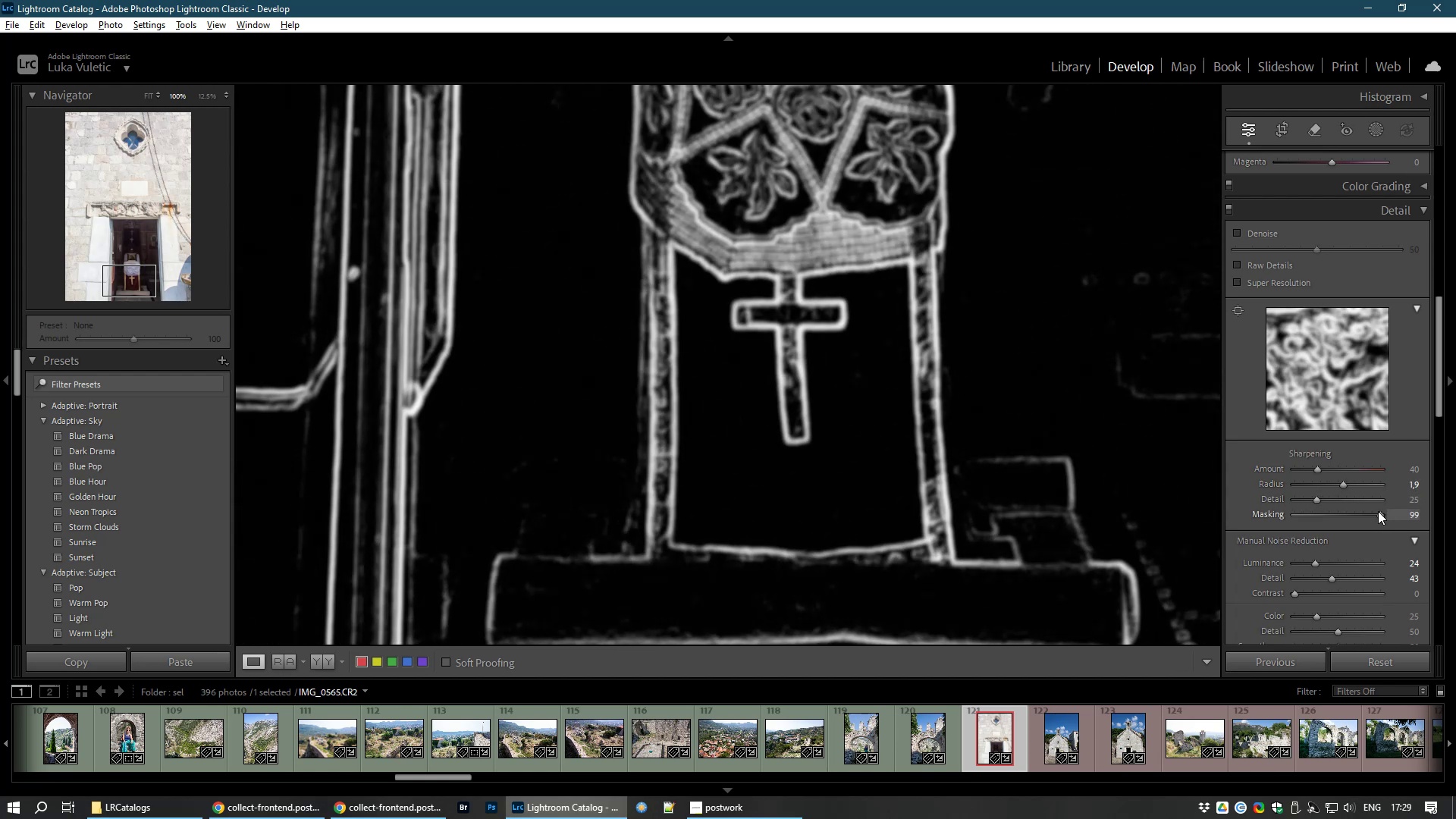 
hold_key(key=AltLeft, duration=1.5)
 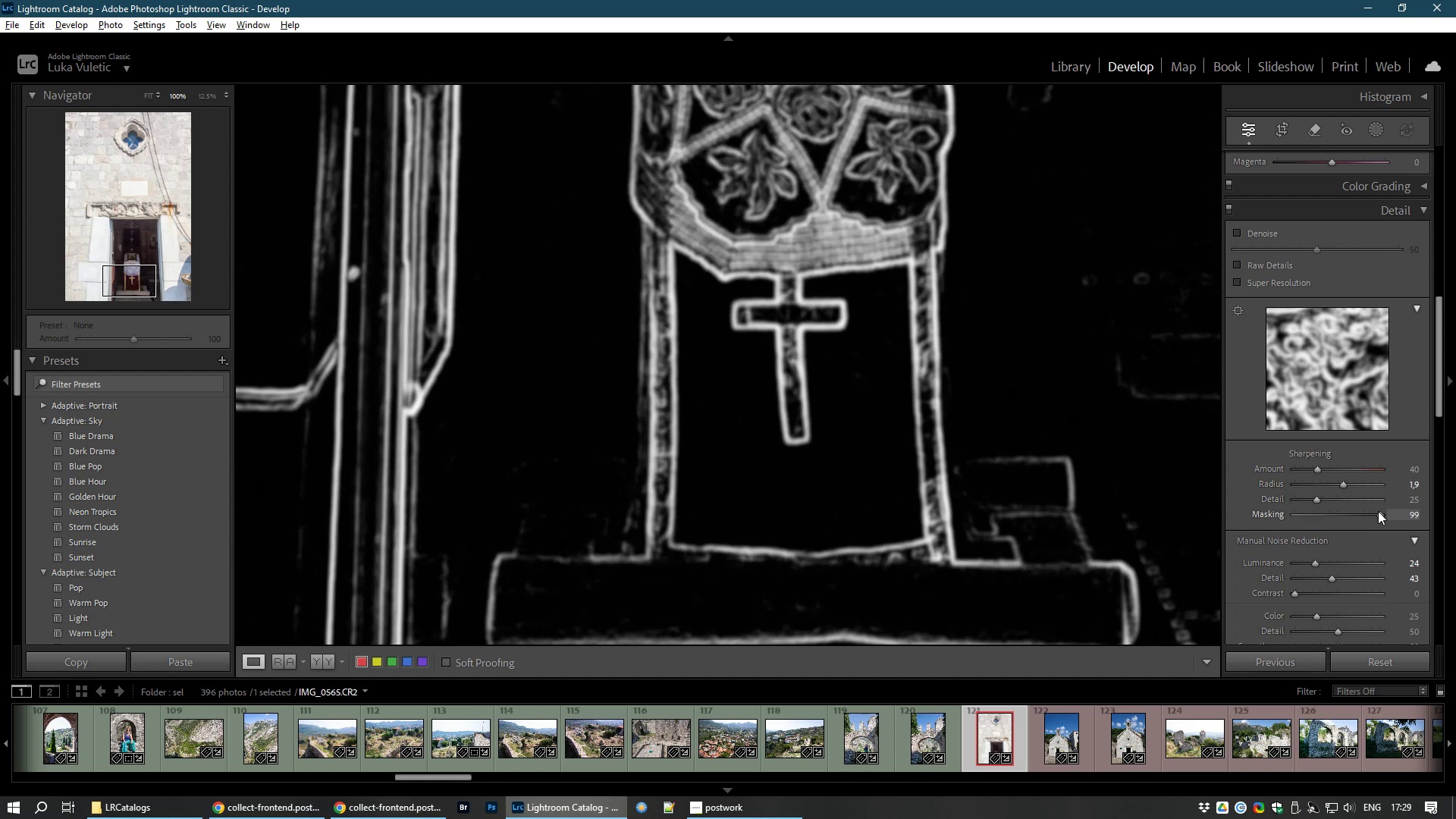 
hold_key(key=AltLeft, duration=1.52)
 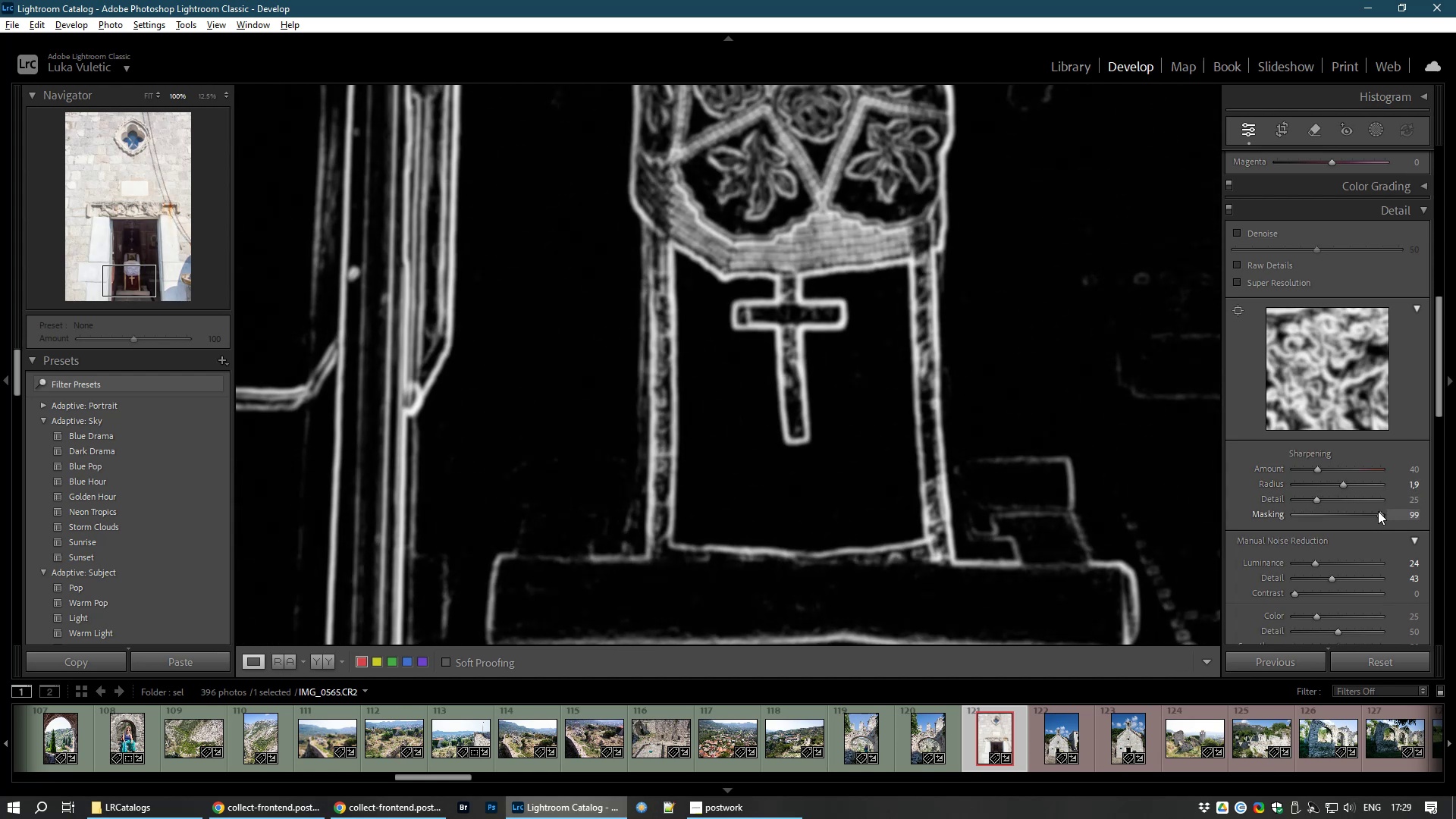 
hold_key(key=AltLeft, duration=1.46)
 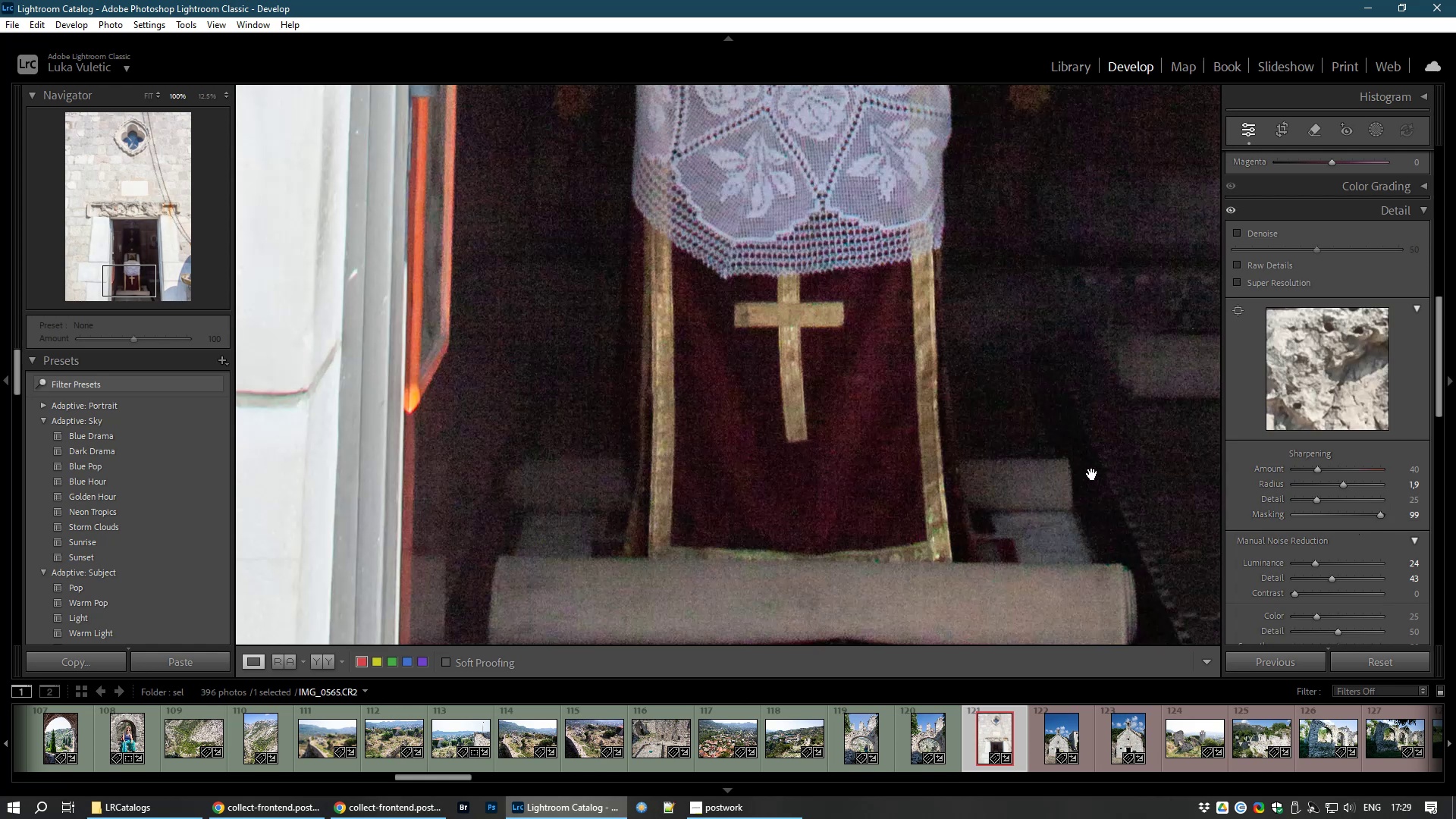 
wait(8.57)
 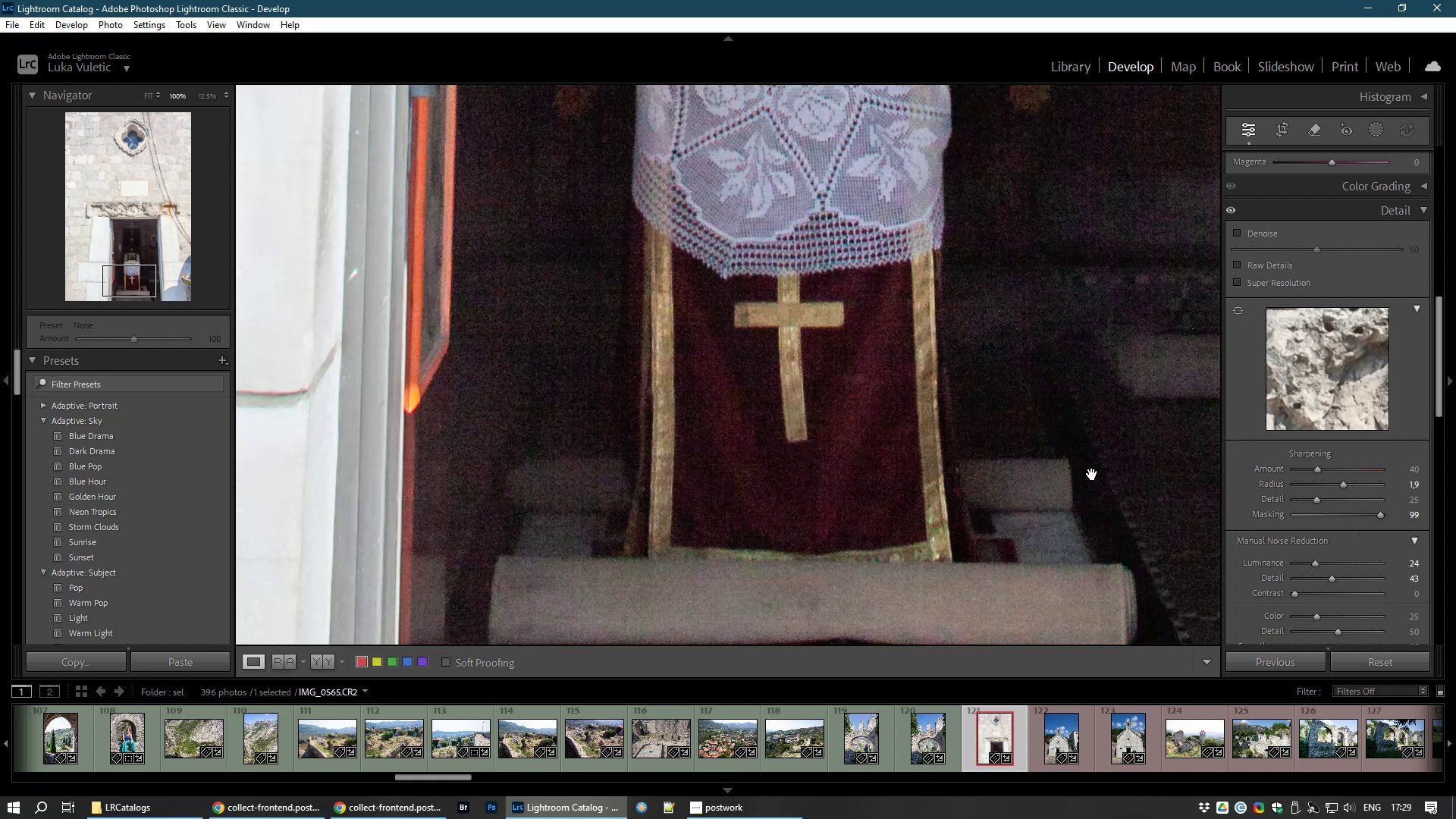 
left_click([146, 93])
 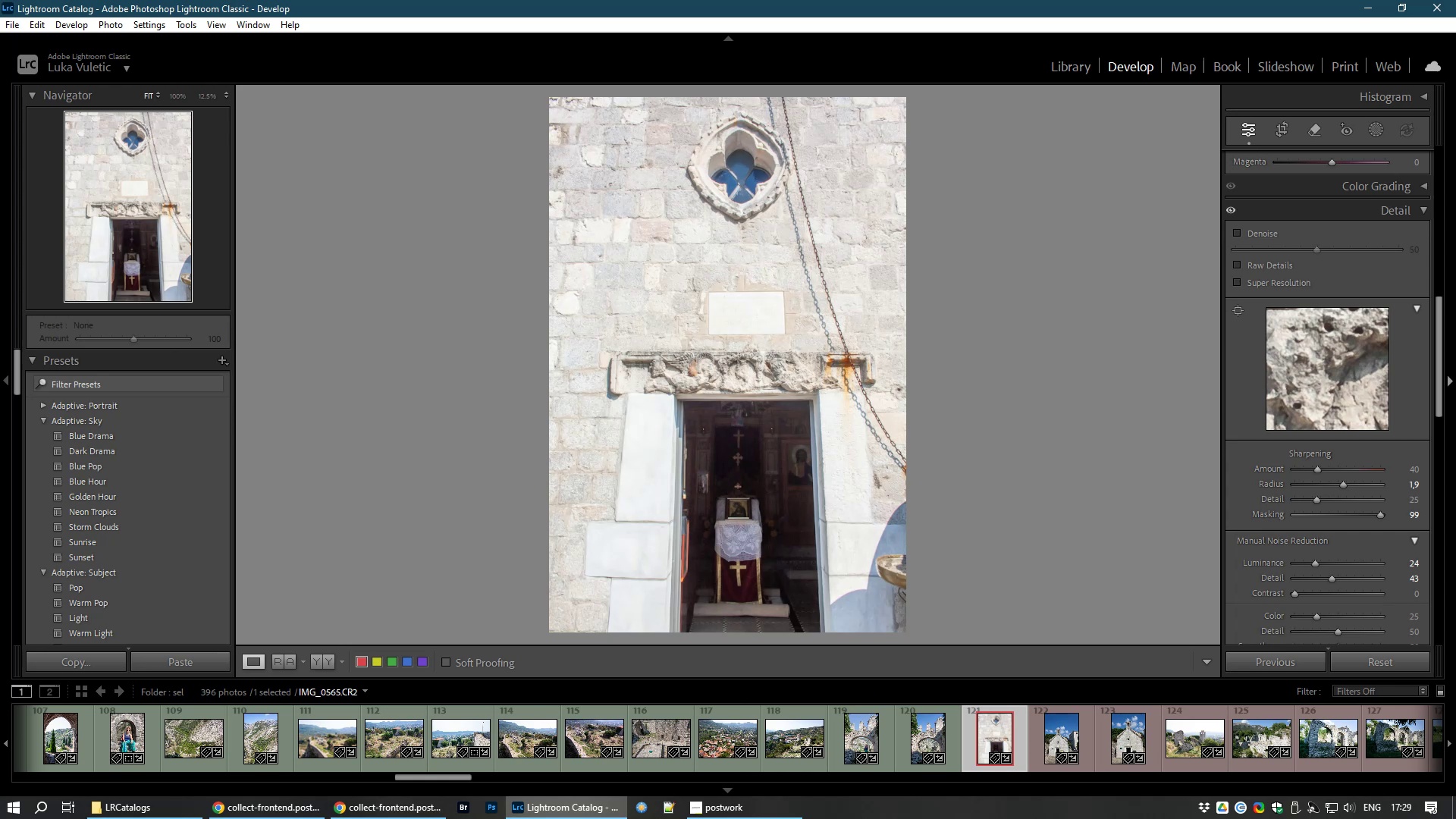 
wait(7.78)
 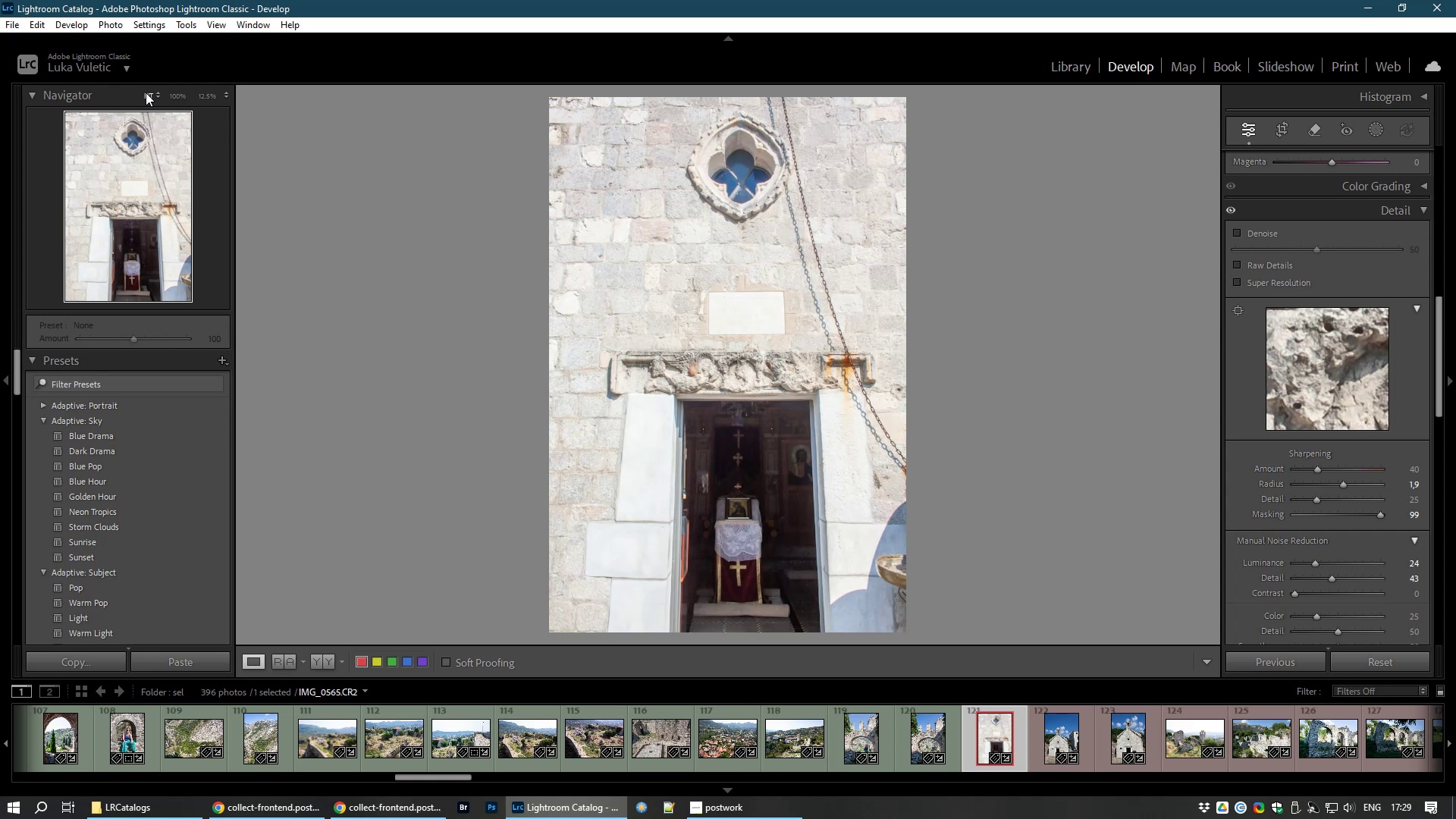 
left_click_drag(start_coordinate=[1438, 368], to_coordinate=[1451, 159])
 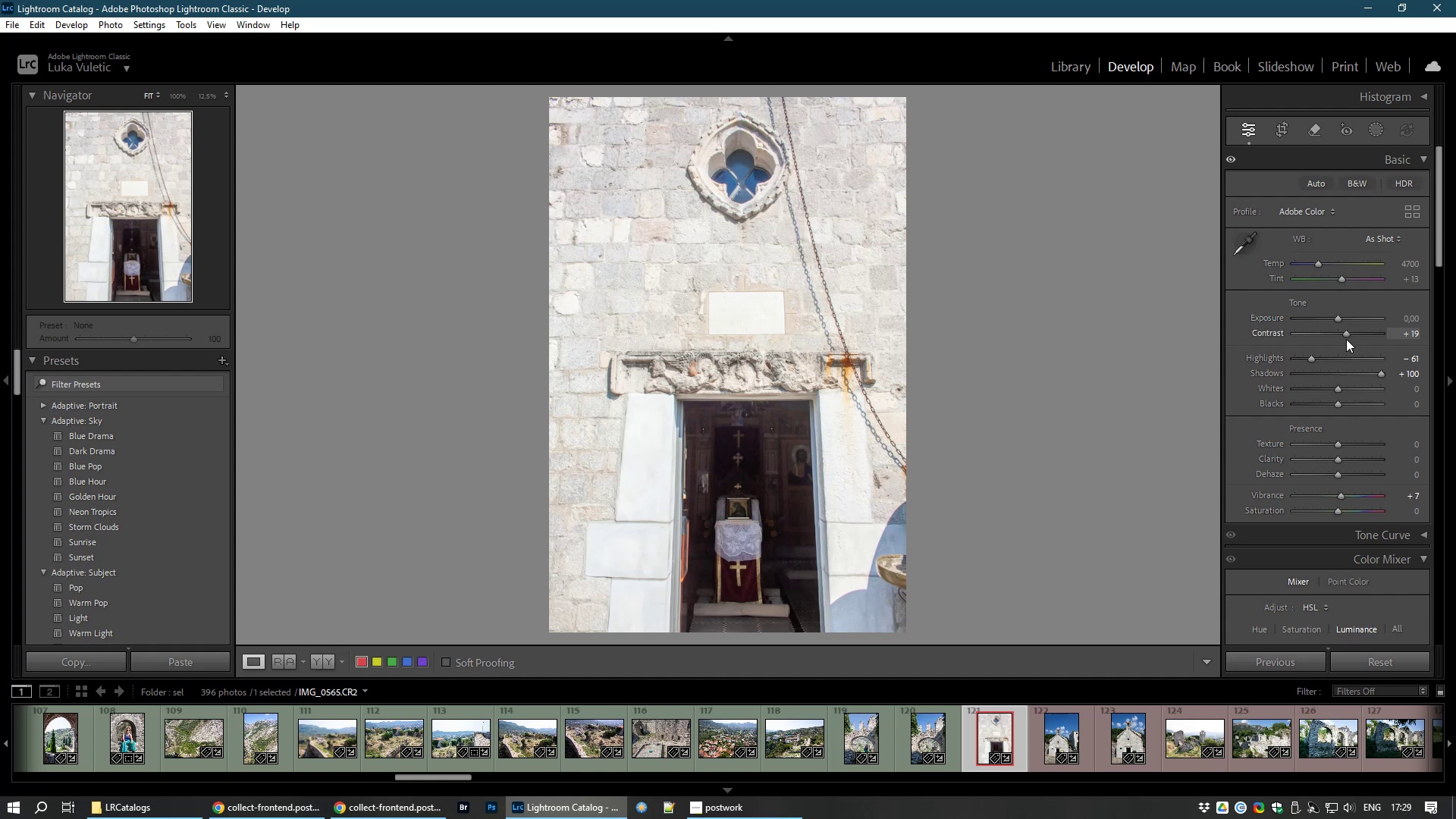 
left_click_drag(start_coordinate=[1345, 334], to_coordinate=[1319, 334])
 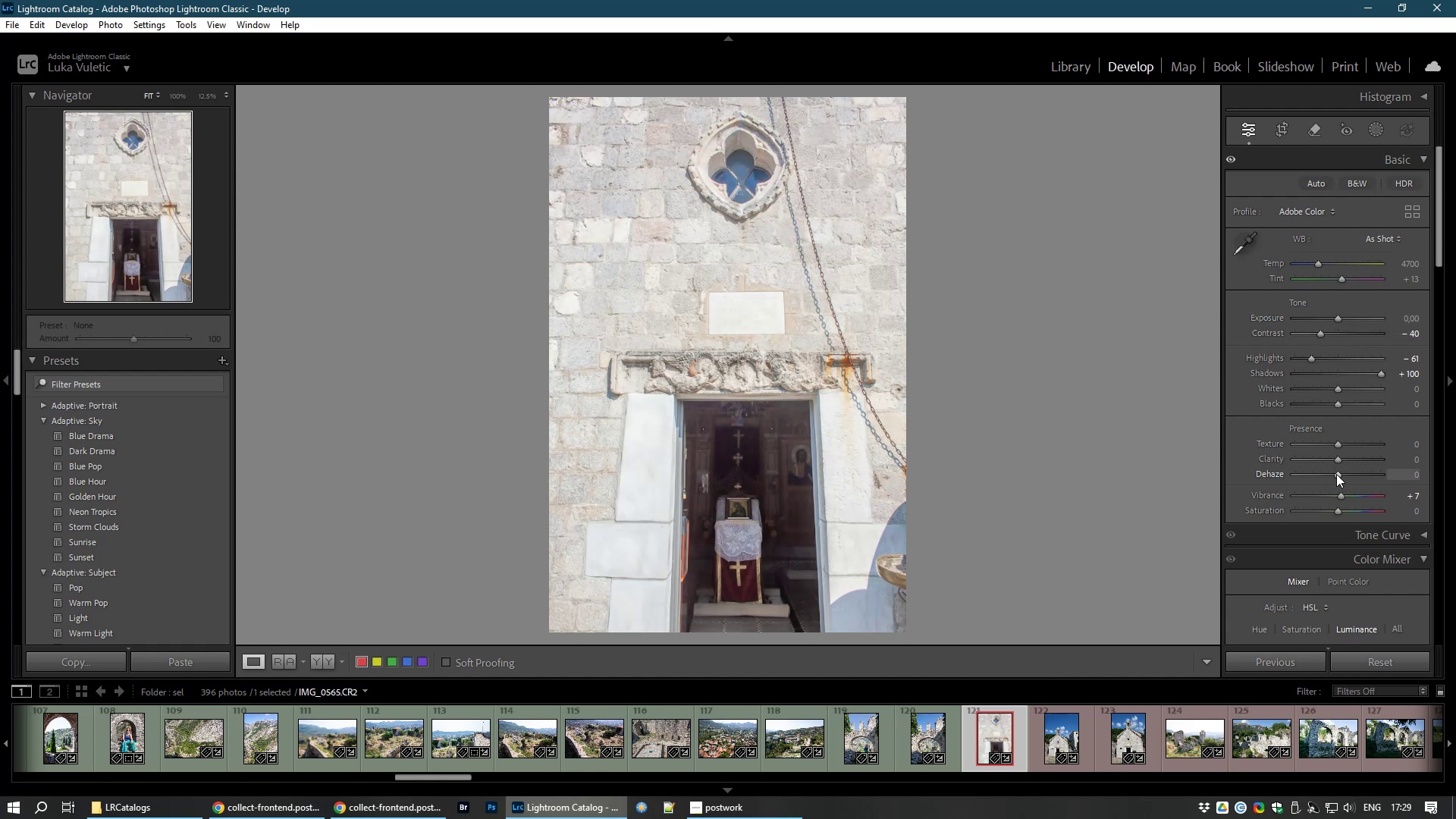 
left_click_drag(start_coordinate=[1338, 475], to_coordinate=[1349, 472])
 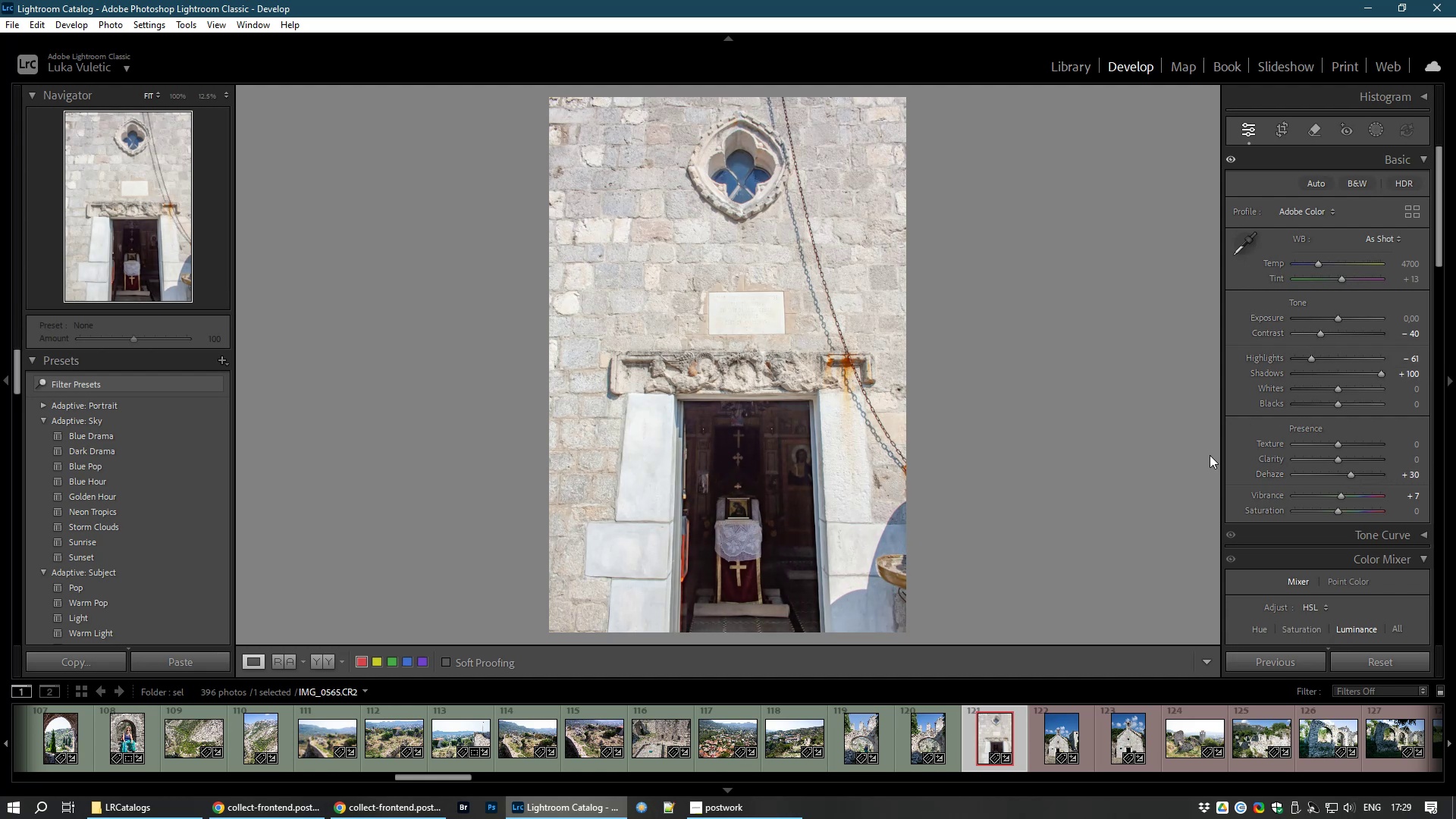 
wait(13.46)
 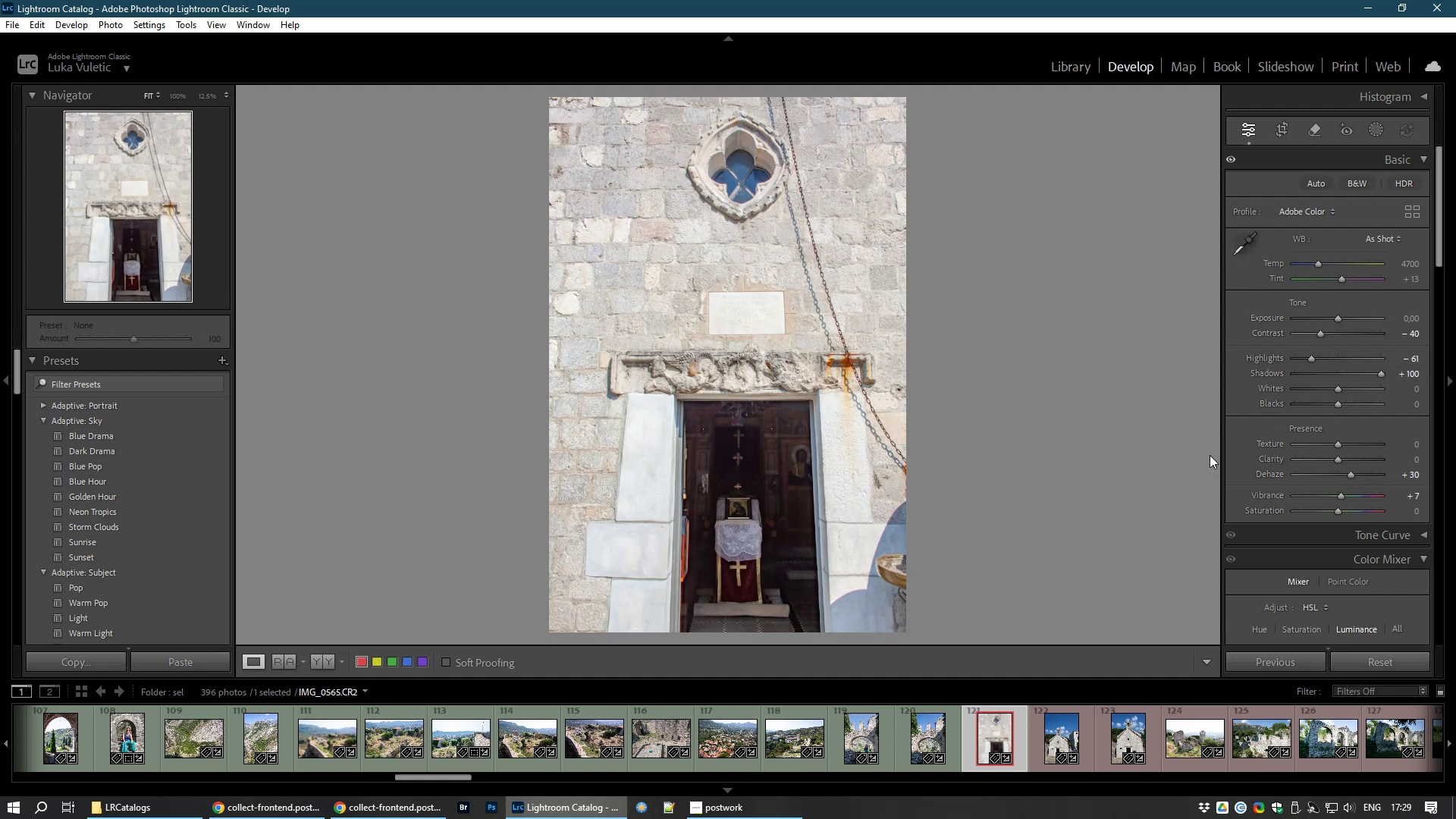 
key(8)
 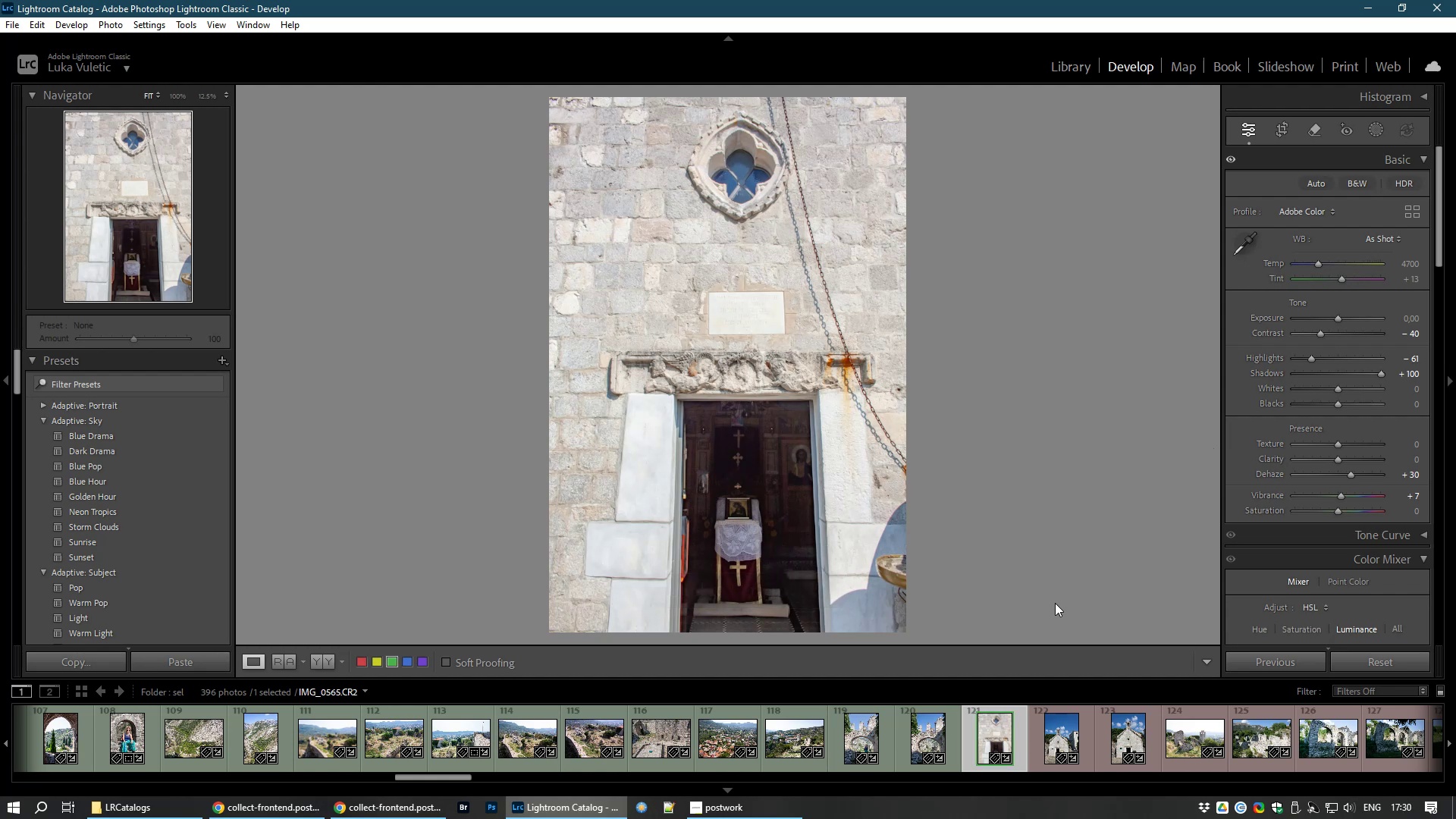 
wait(5.85)
 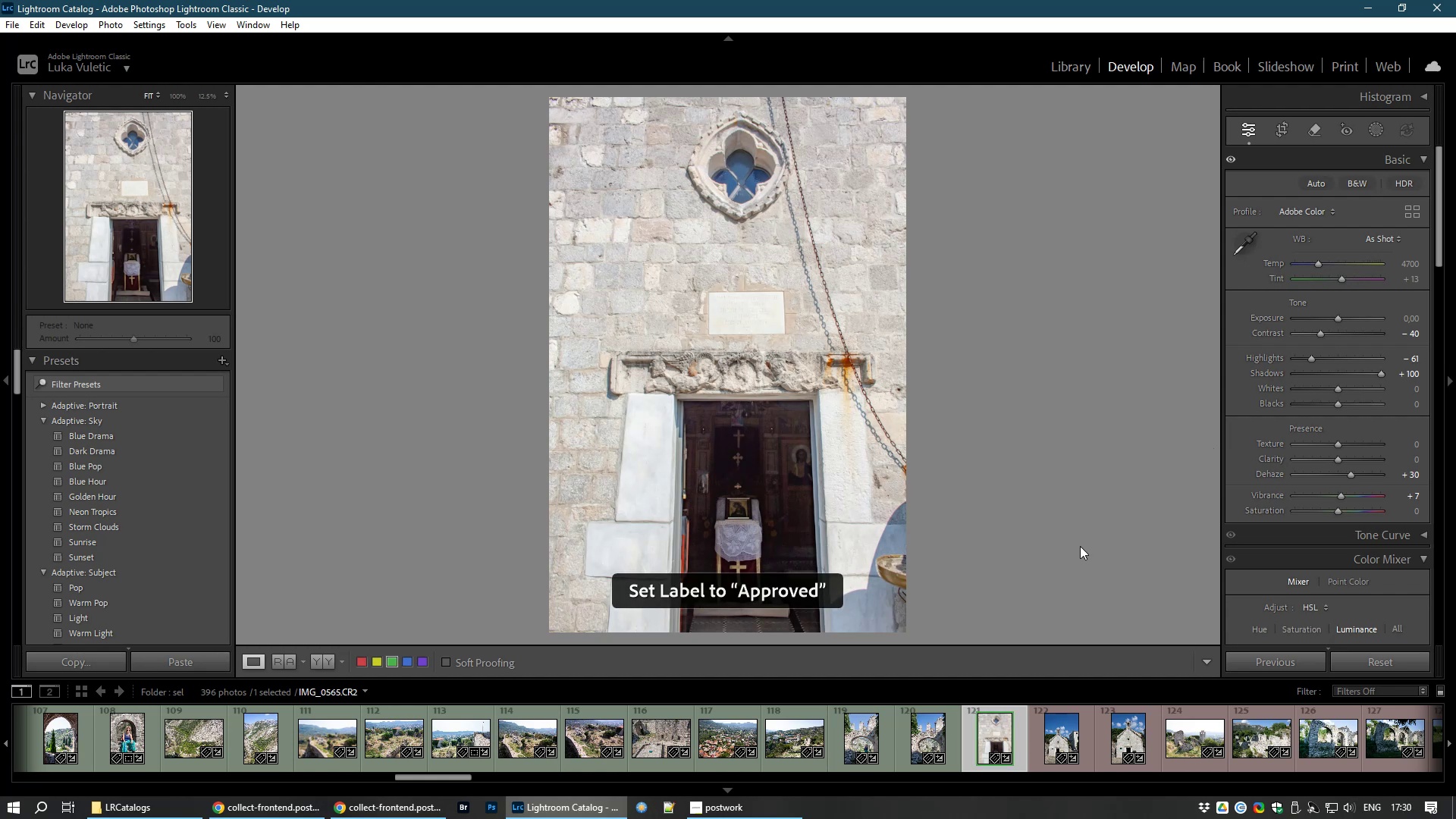 
left_click([1062, 730])
 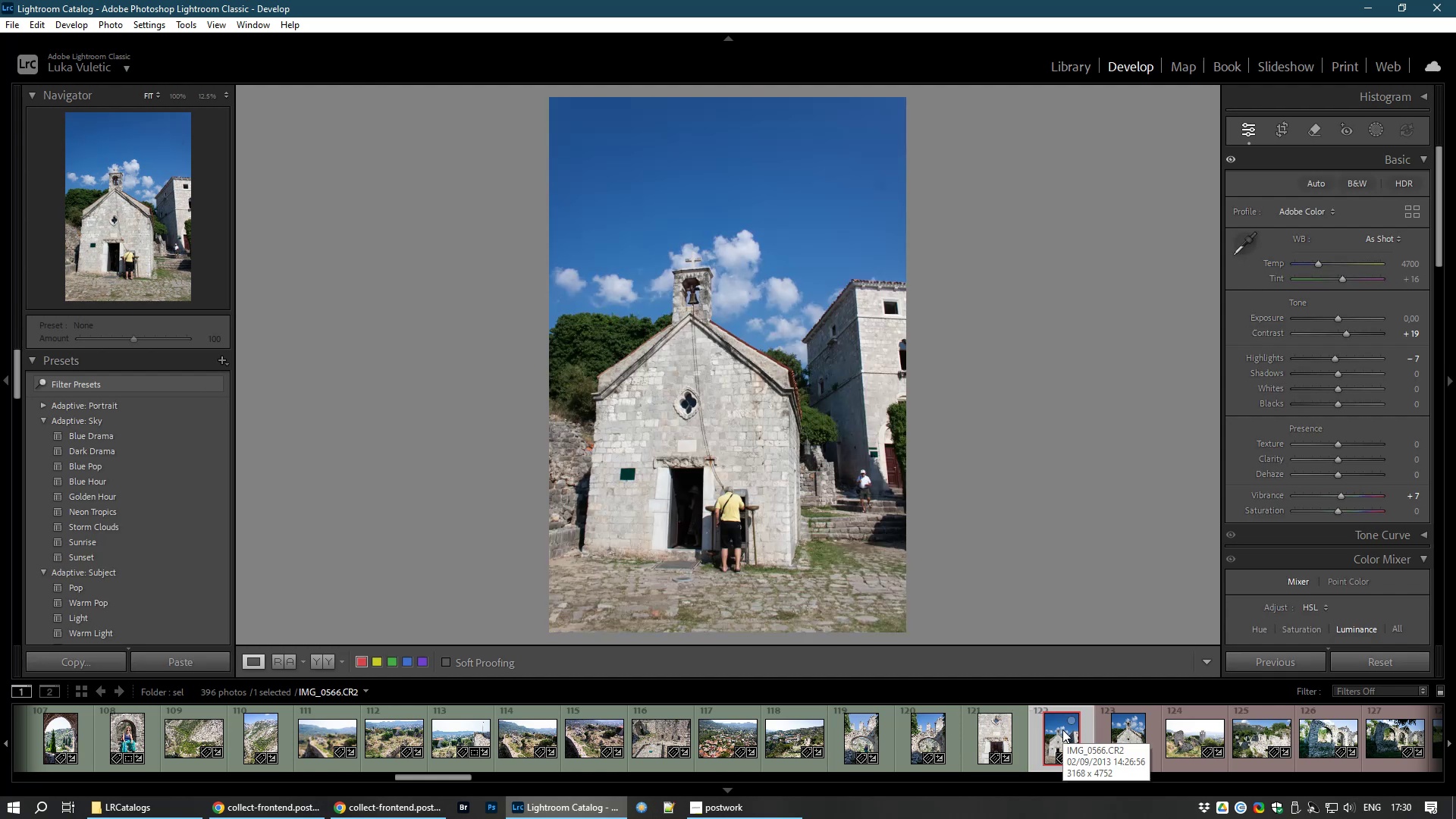 
wait(6.07)
 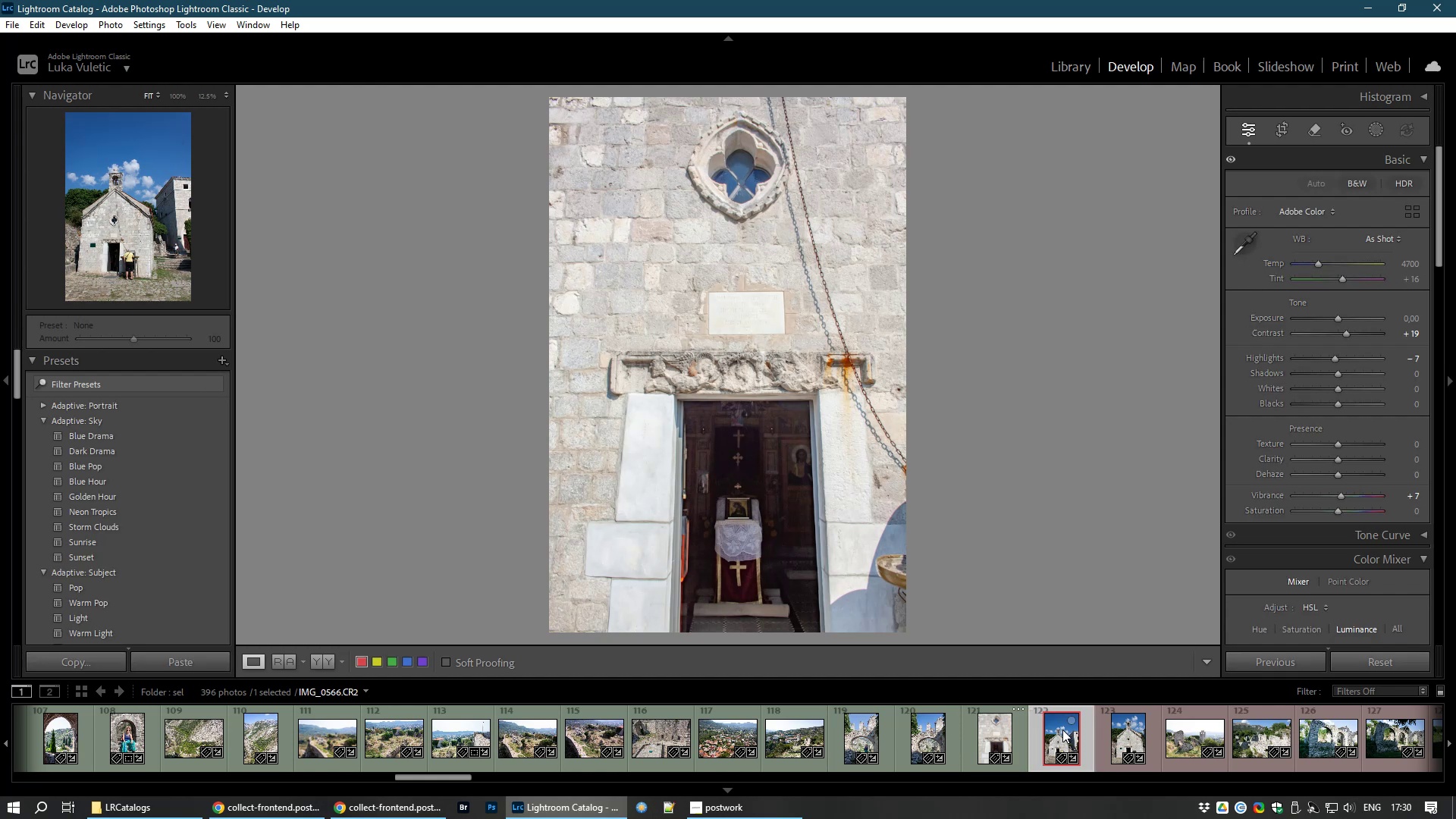 
hold_key(key=8, duration=0.31)
 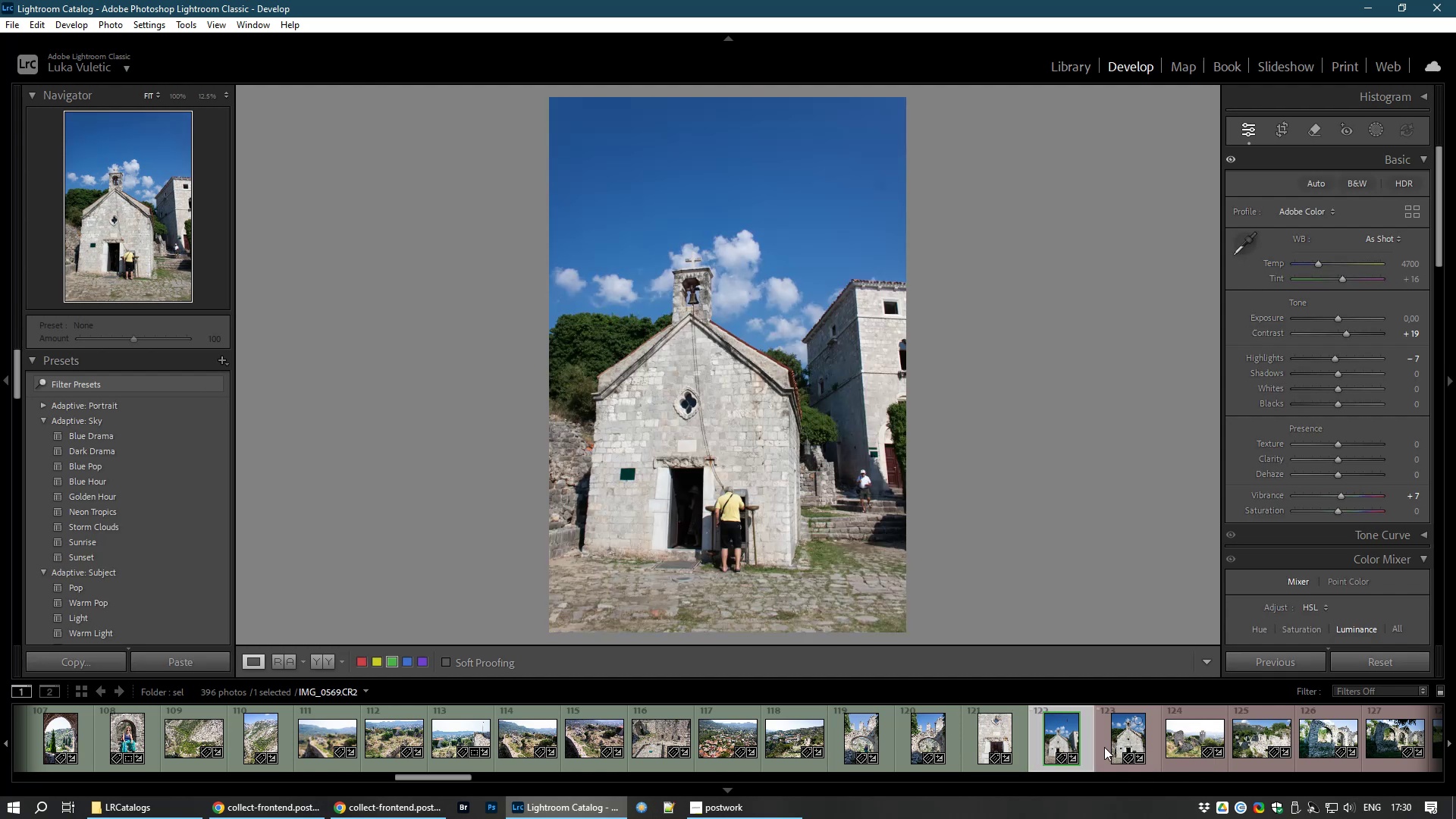 
left_click([1119, 744])
 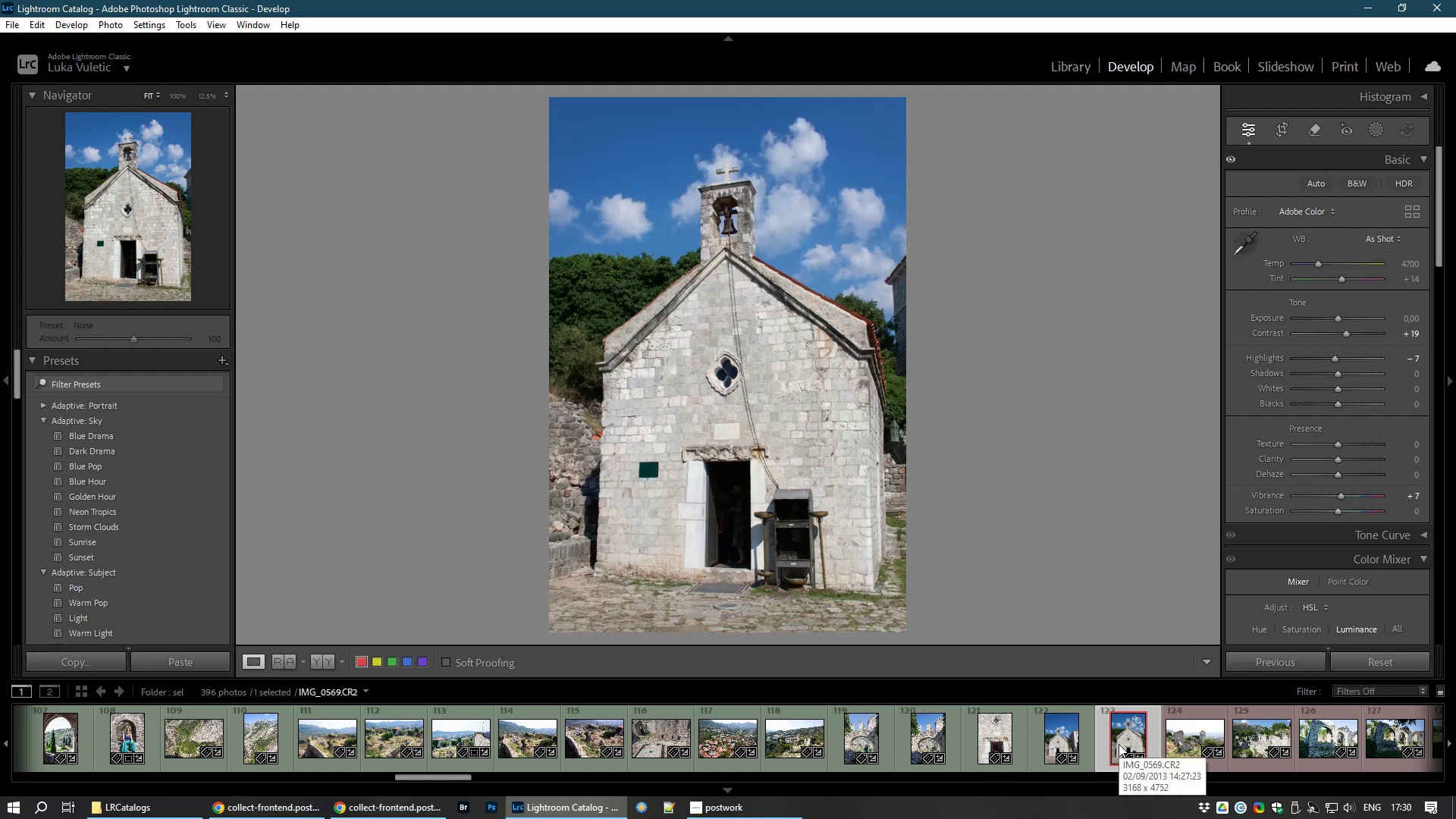 
key(8)
 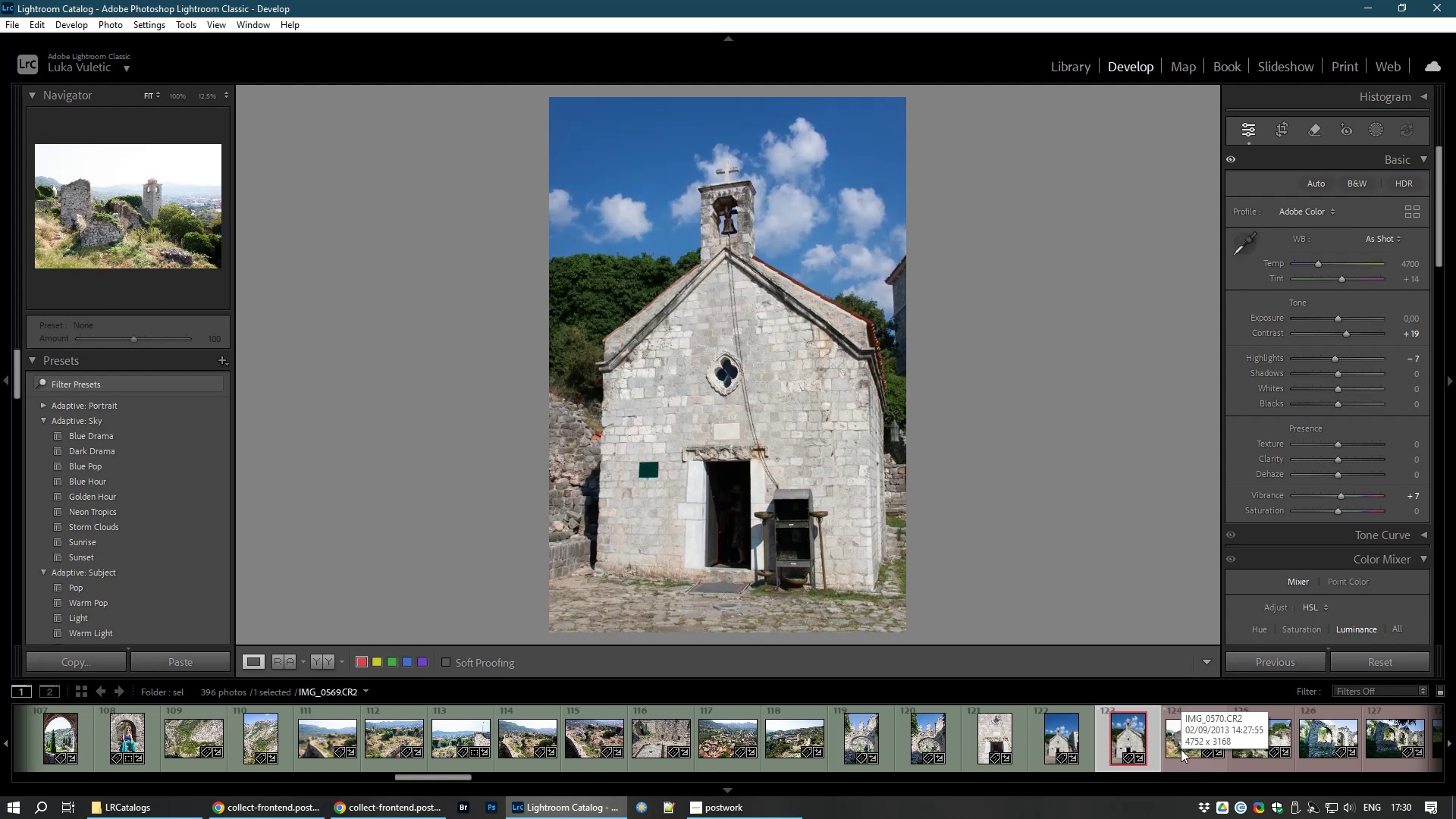 
wait(5.65)
 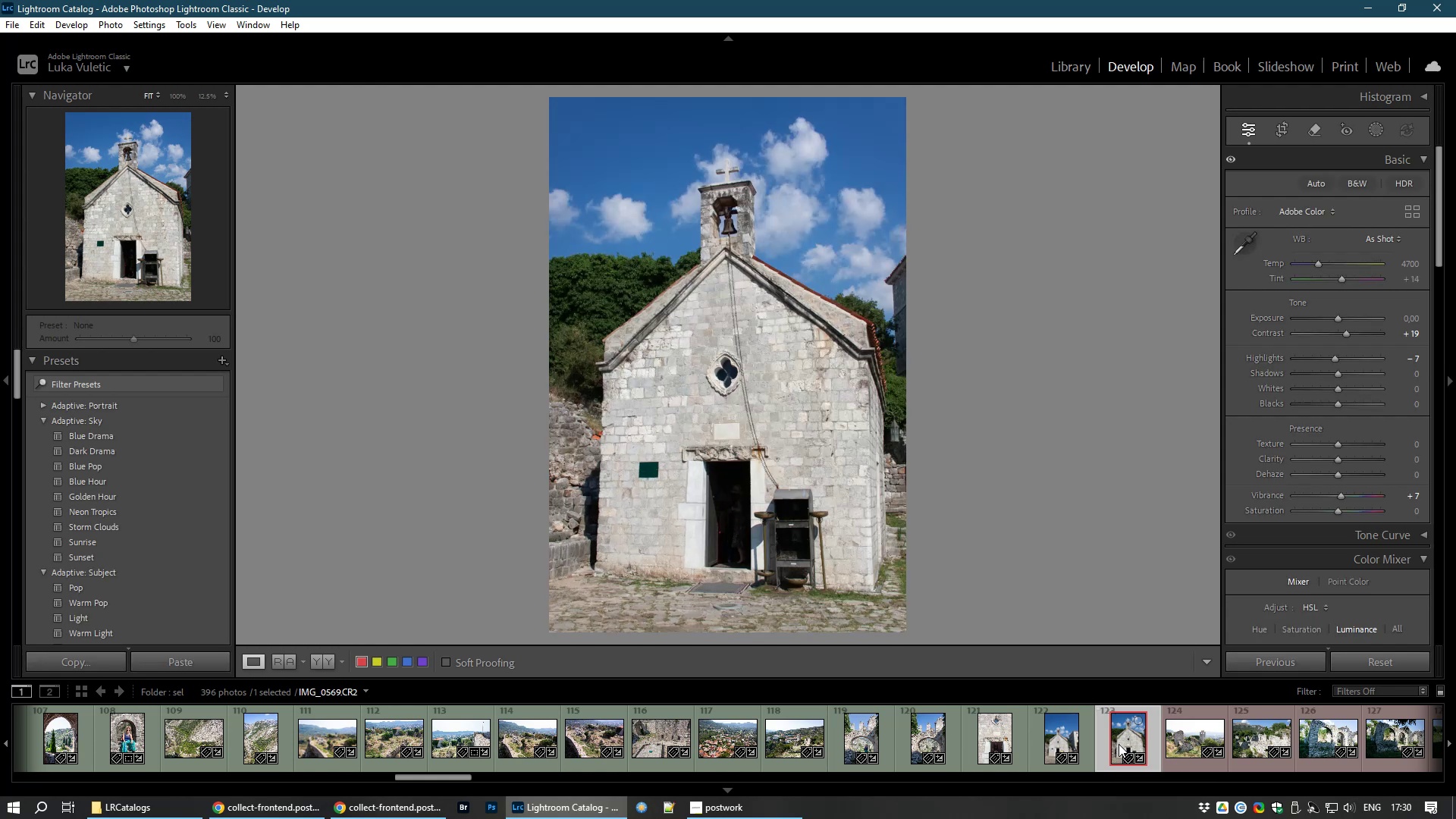 
left_click([1181, 749])
 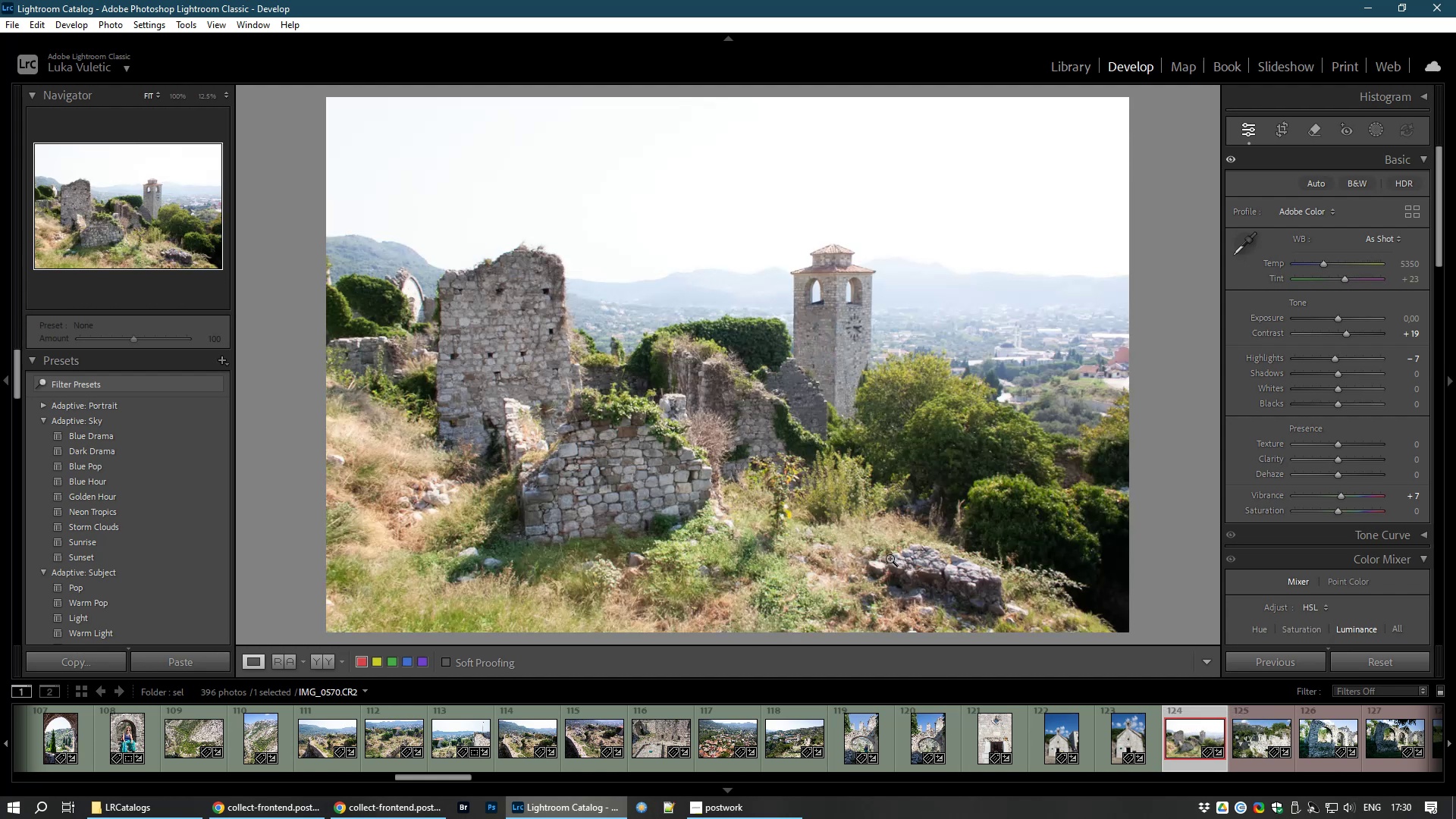 
wait(8.49)
 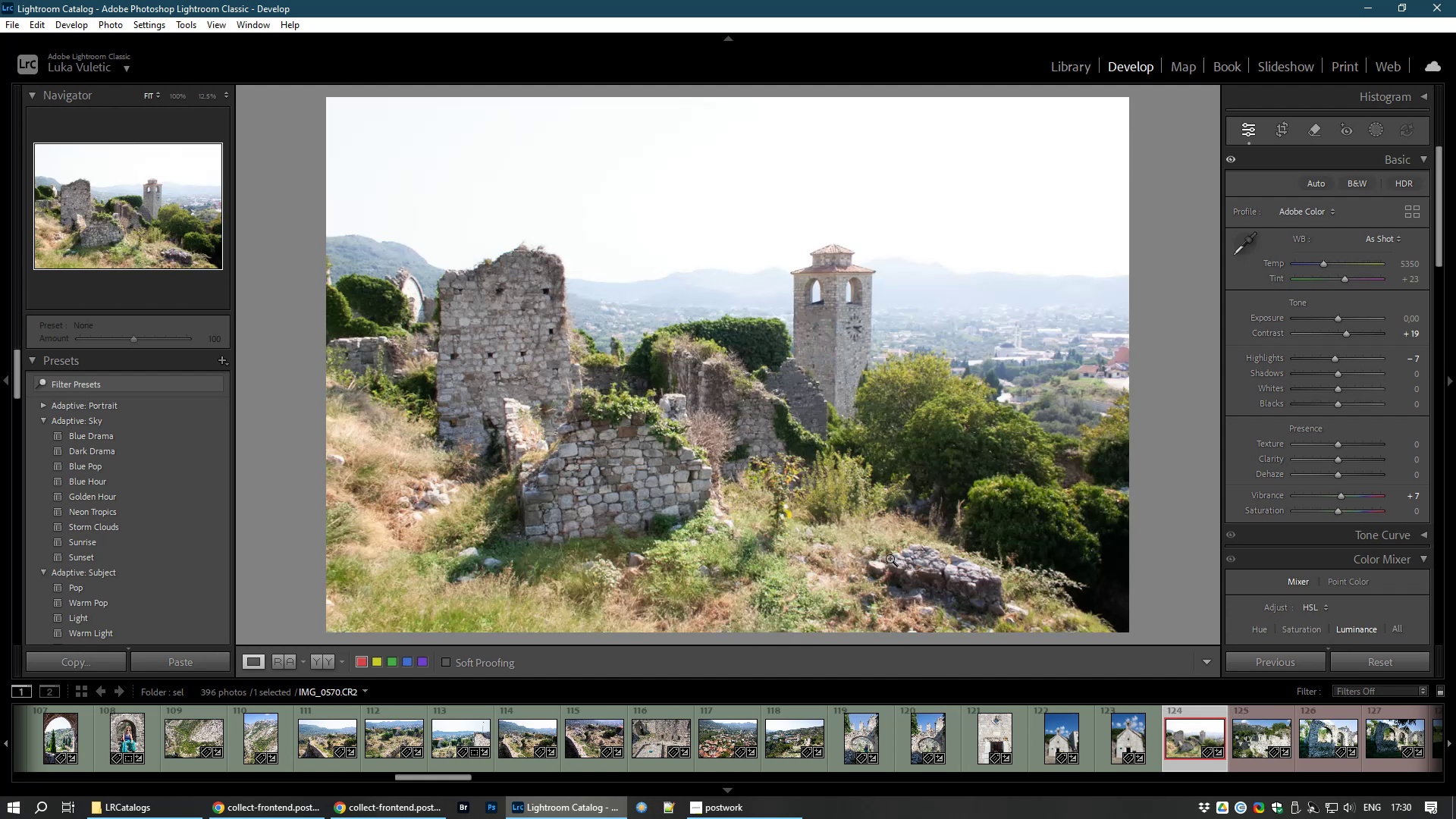 
left_click_drag(start_coordinate=[1338, 476], to_coordinate=[1356, 491])
 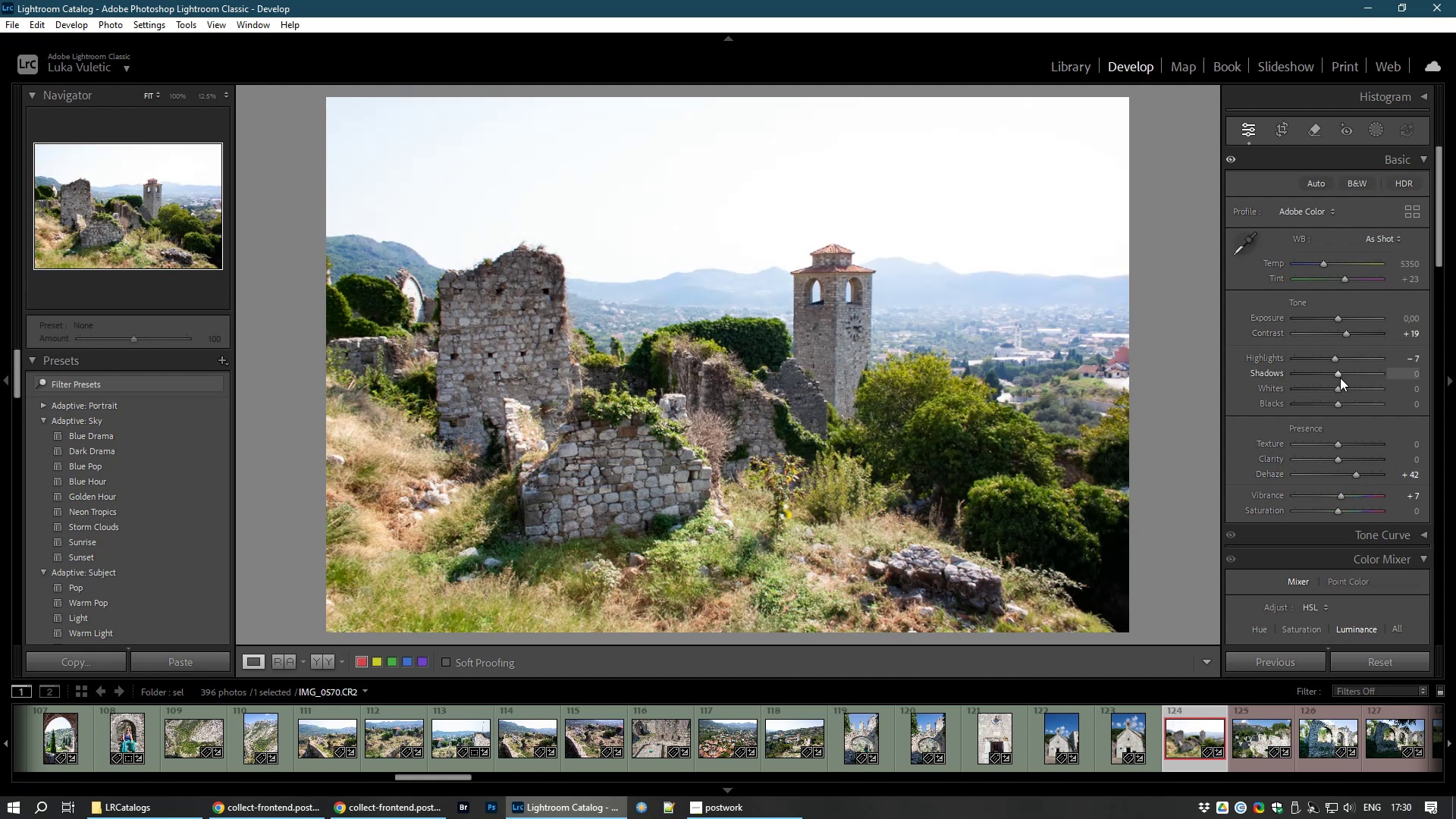 
left_click_drag(start_coordinate=[1336, 378], to_coordinate=[1359, 384])
 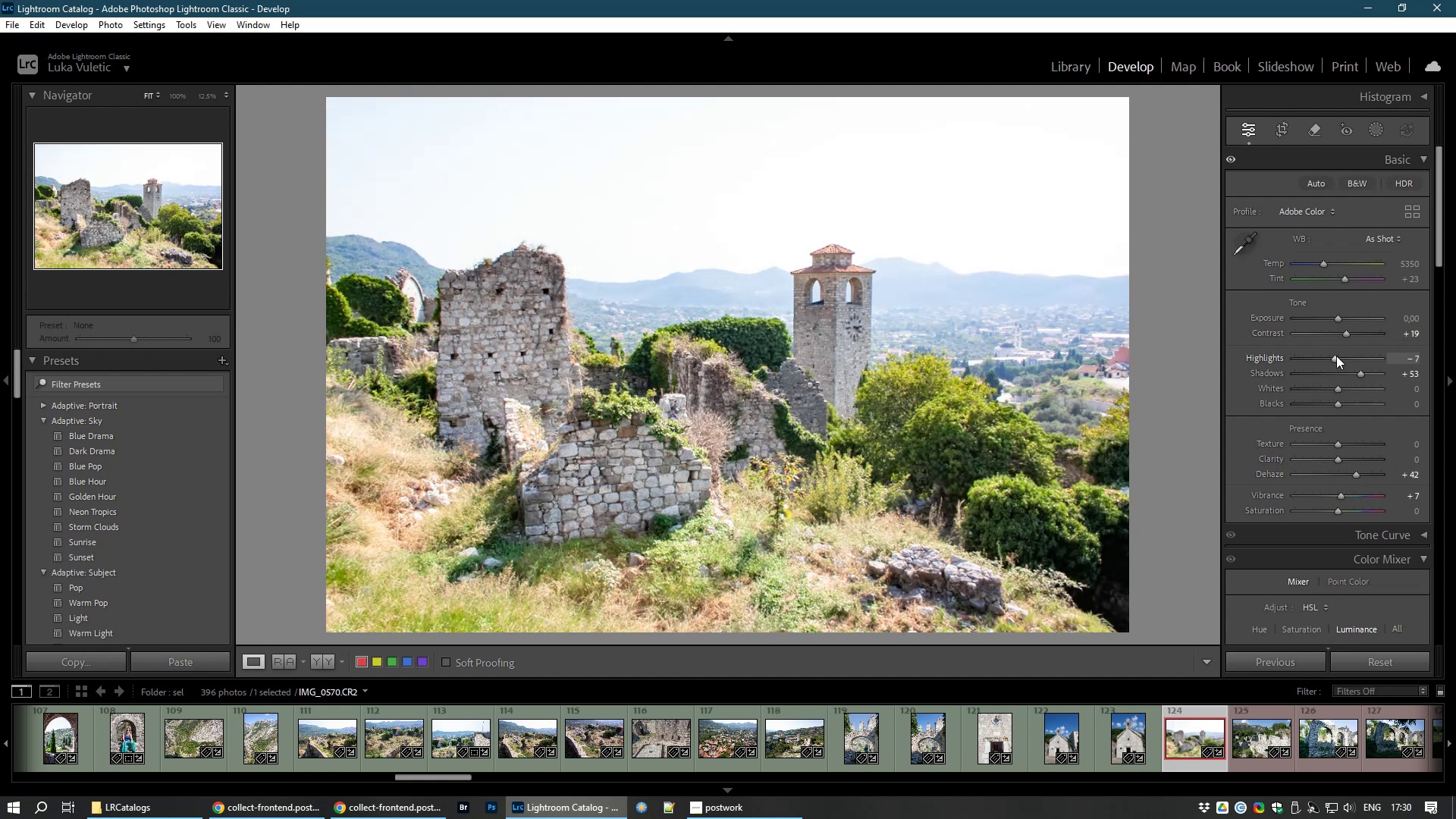 
left_click_drag(start_coordinate=[1336, 356], to_coordinate=[1306, 361])
 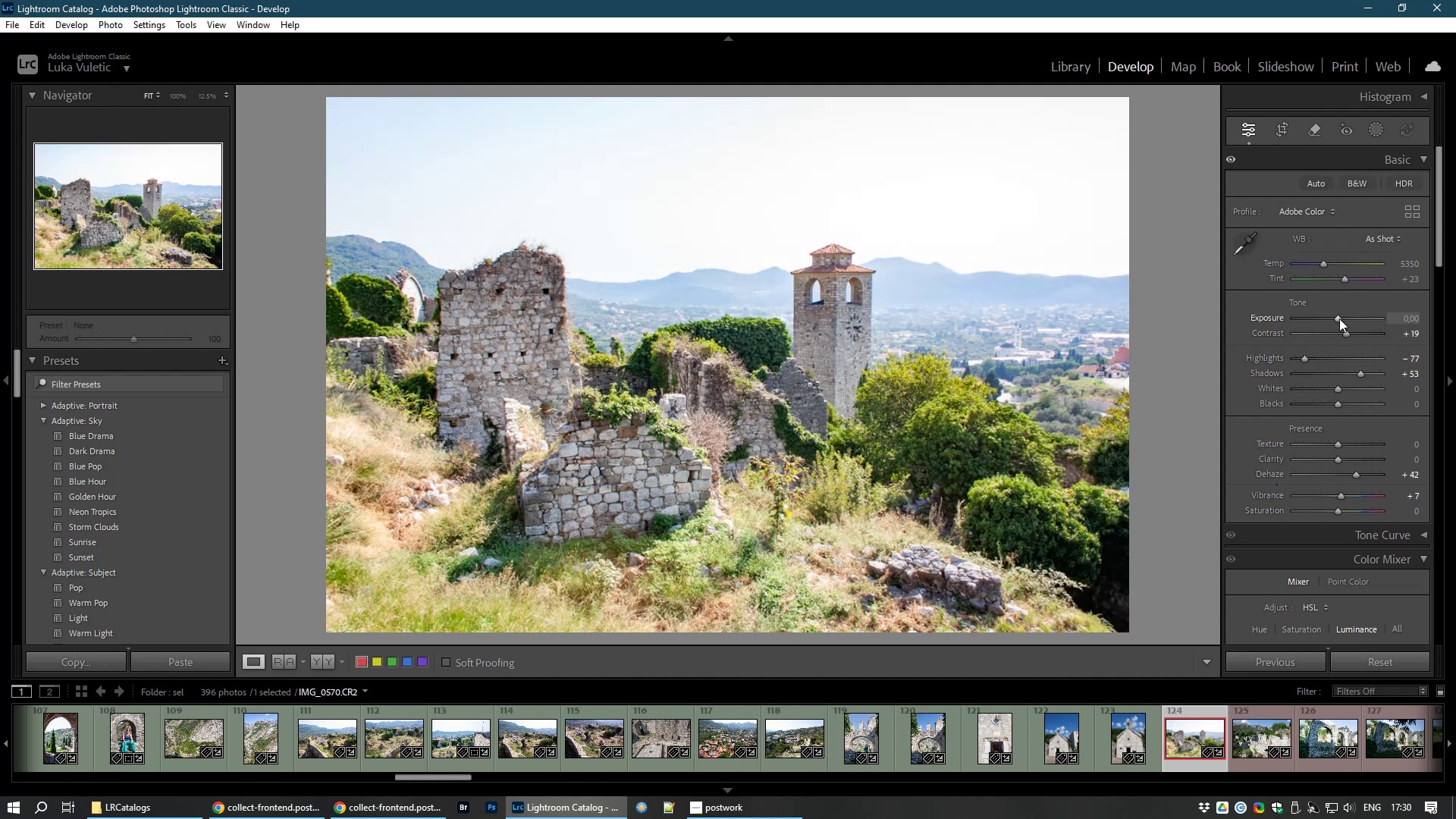 
wait(8.42)
 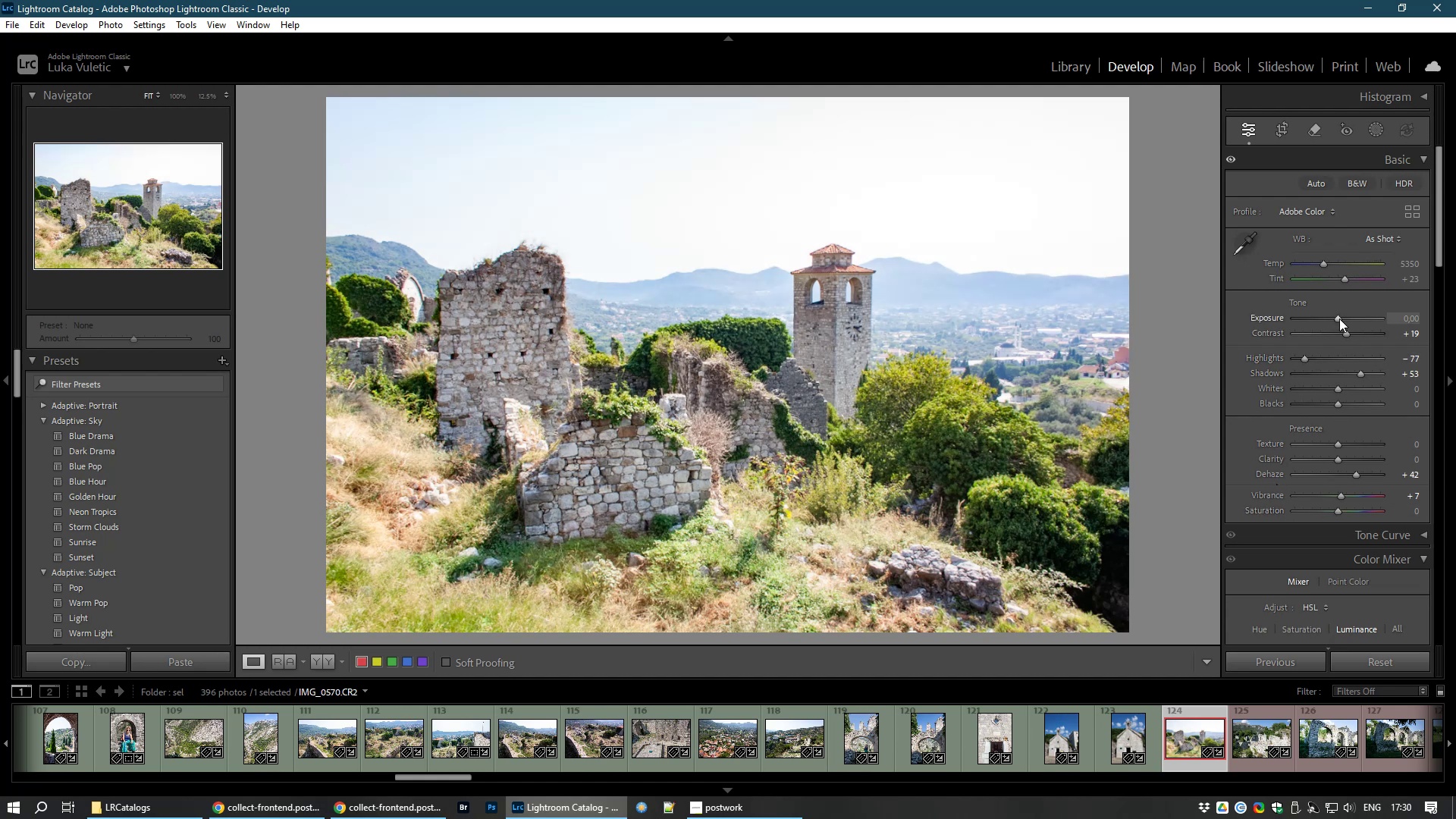 
key(8)
 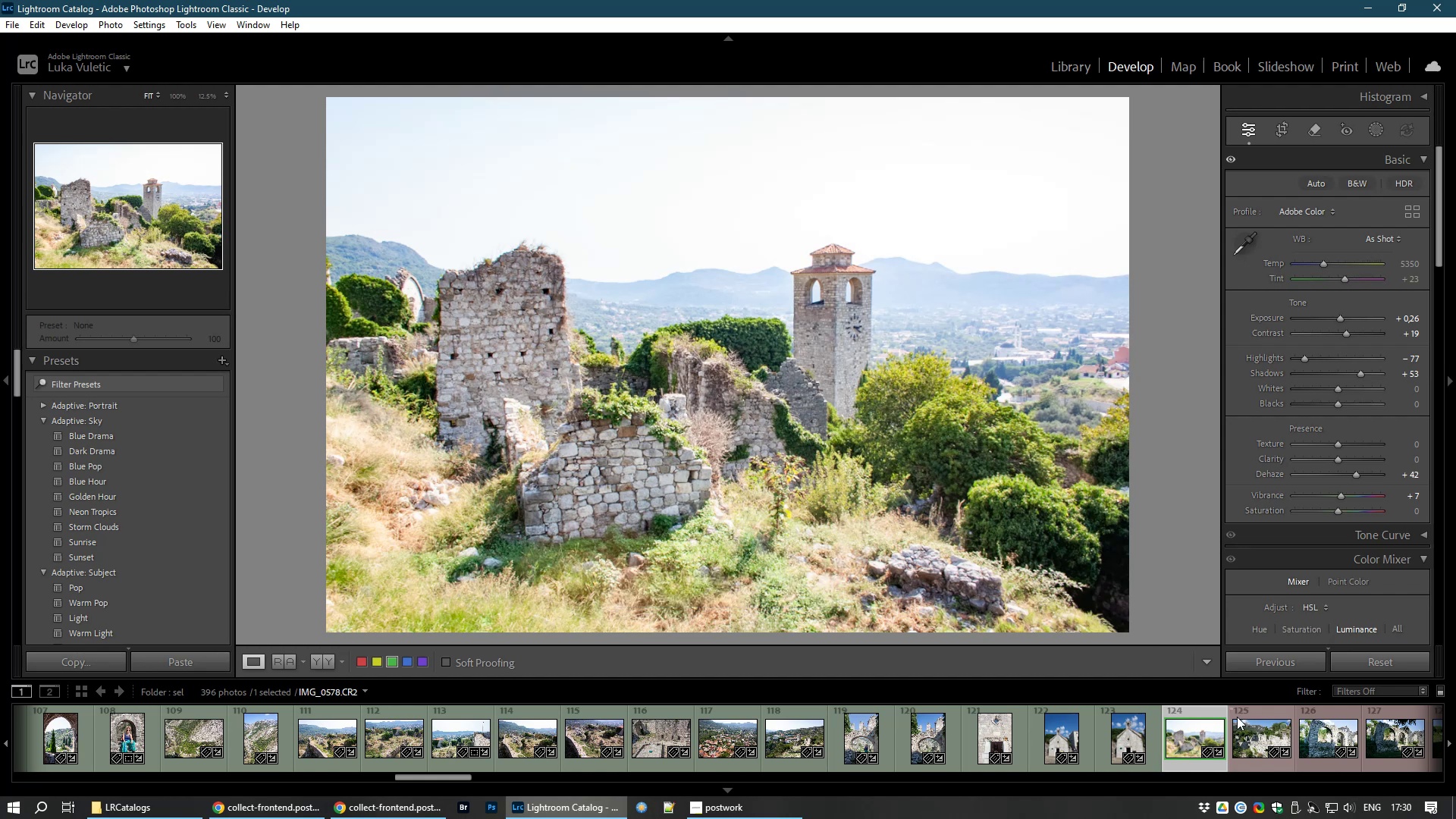 
left_click([1263, 733])
 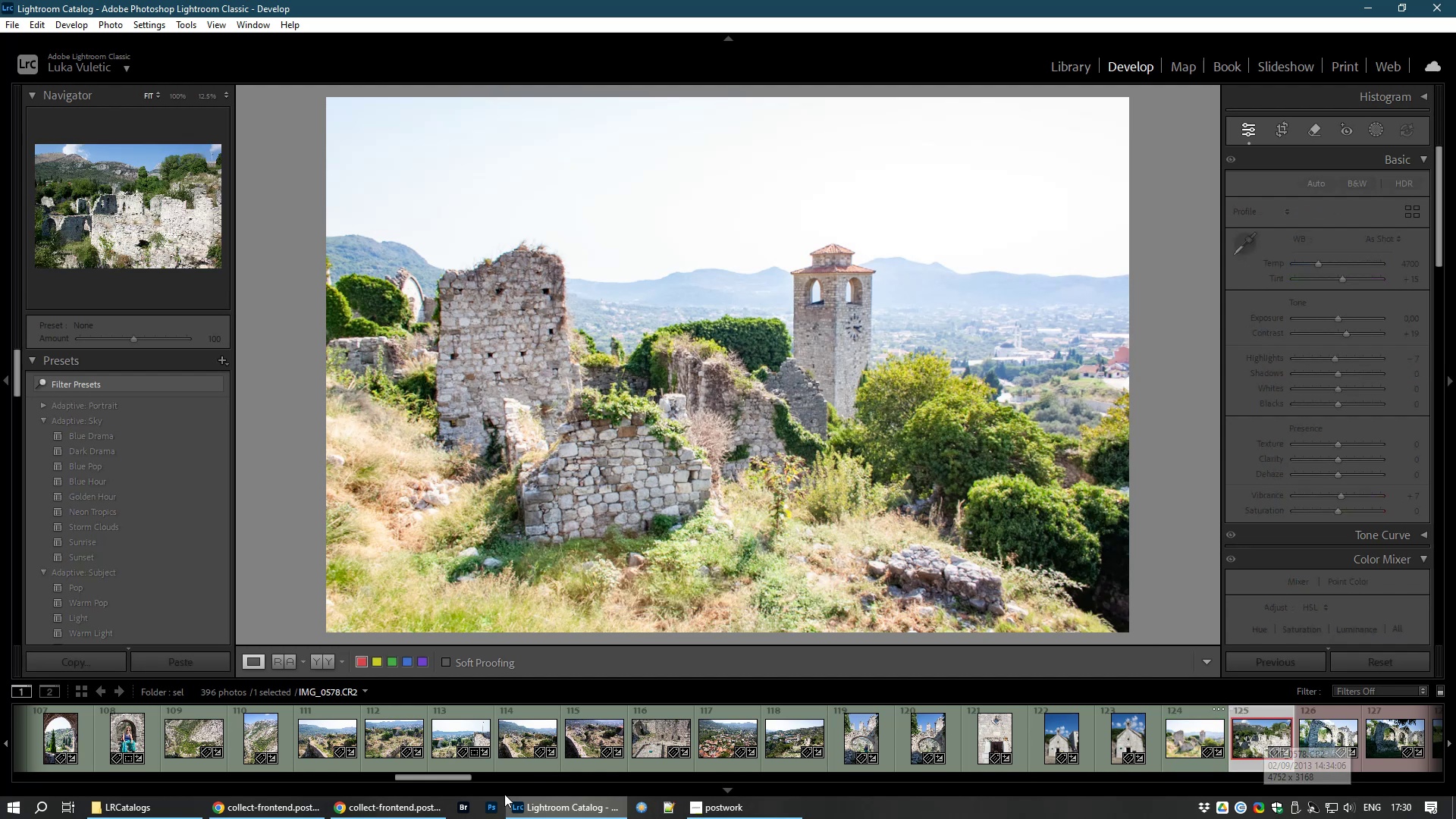 
left_click_drag(start_coordinate=[454, 777], to_coordinate=[512, 778])
 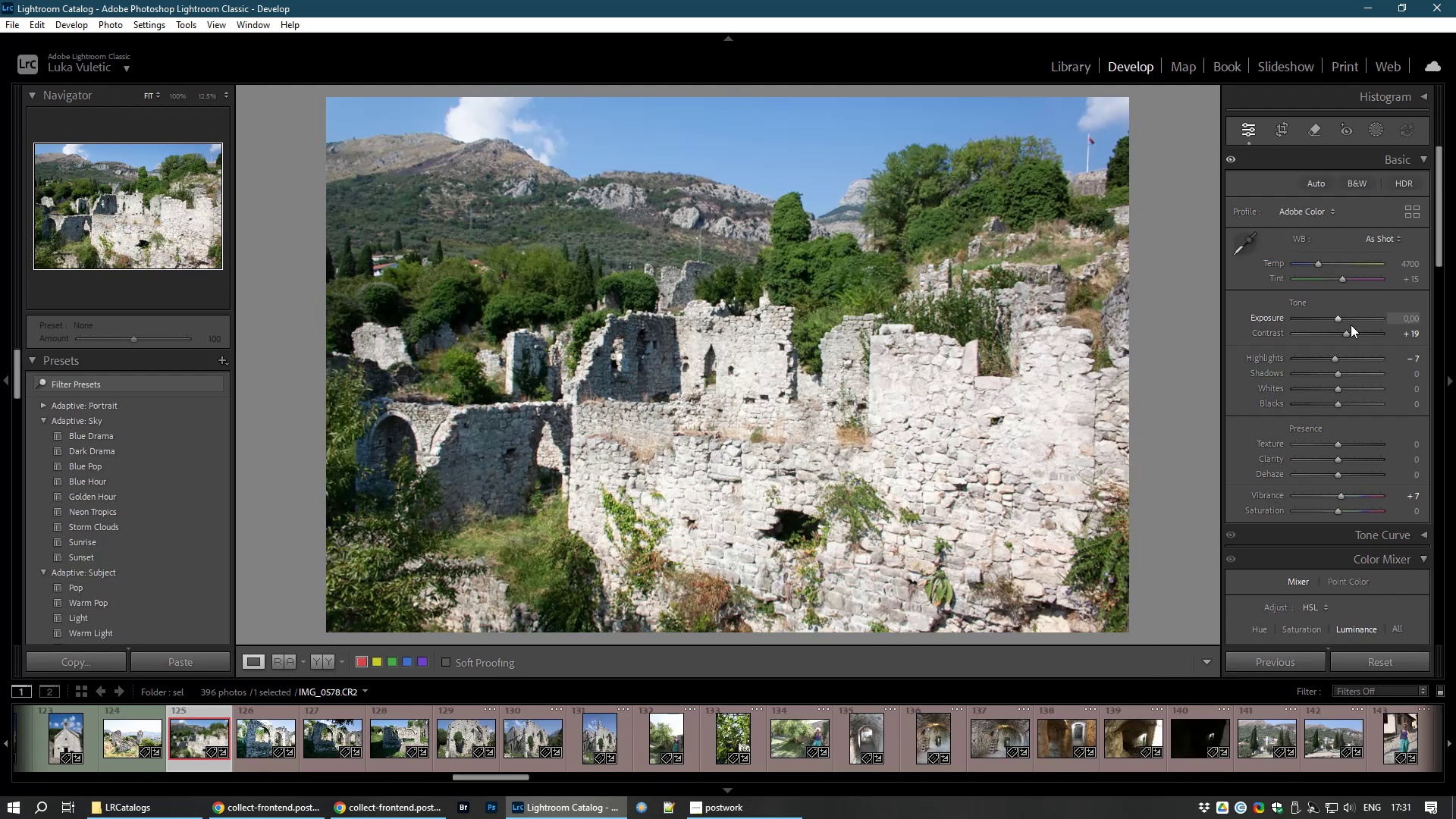 
left_click_drag(start_coordinate=[1345, 278], to_coordinate=[1347, 282])
 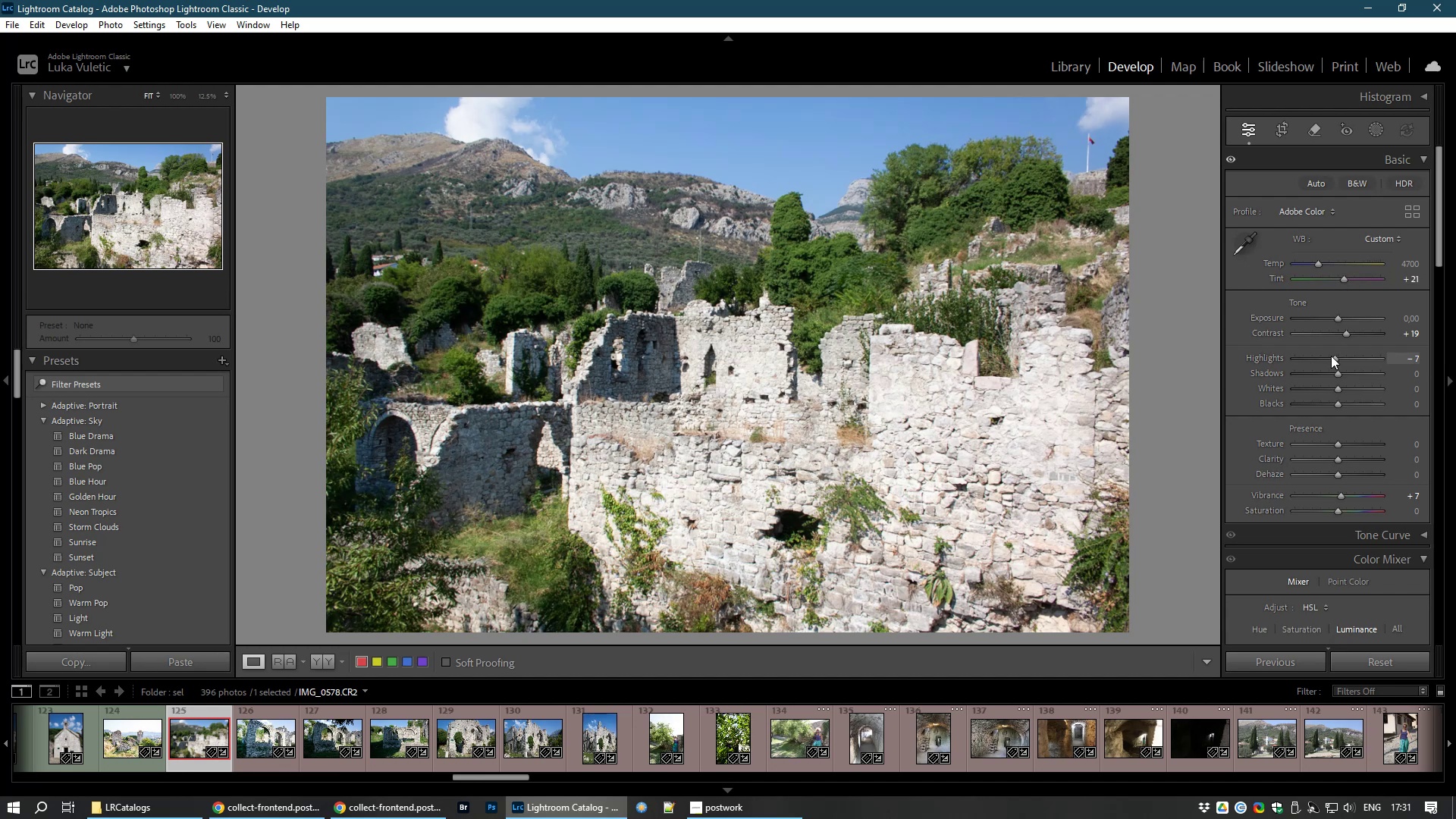 
left_click_drag(start_coordinate=[1341, 374], to_coordinate=[1387, 381])
 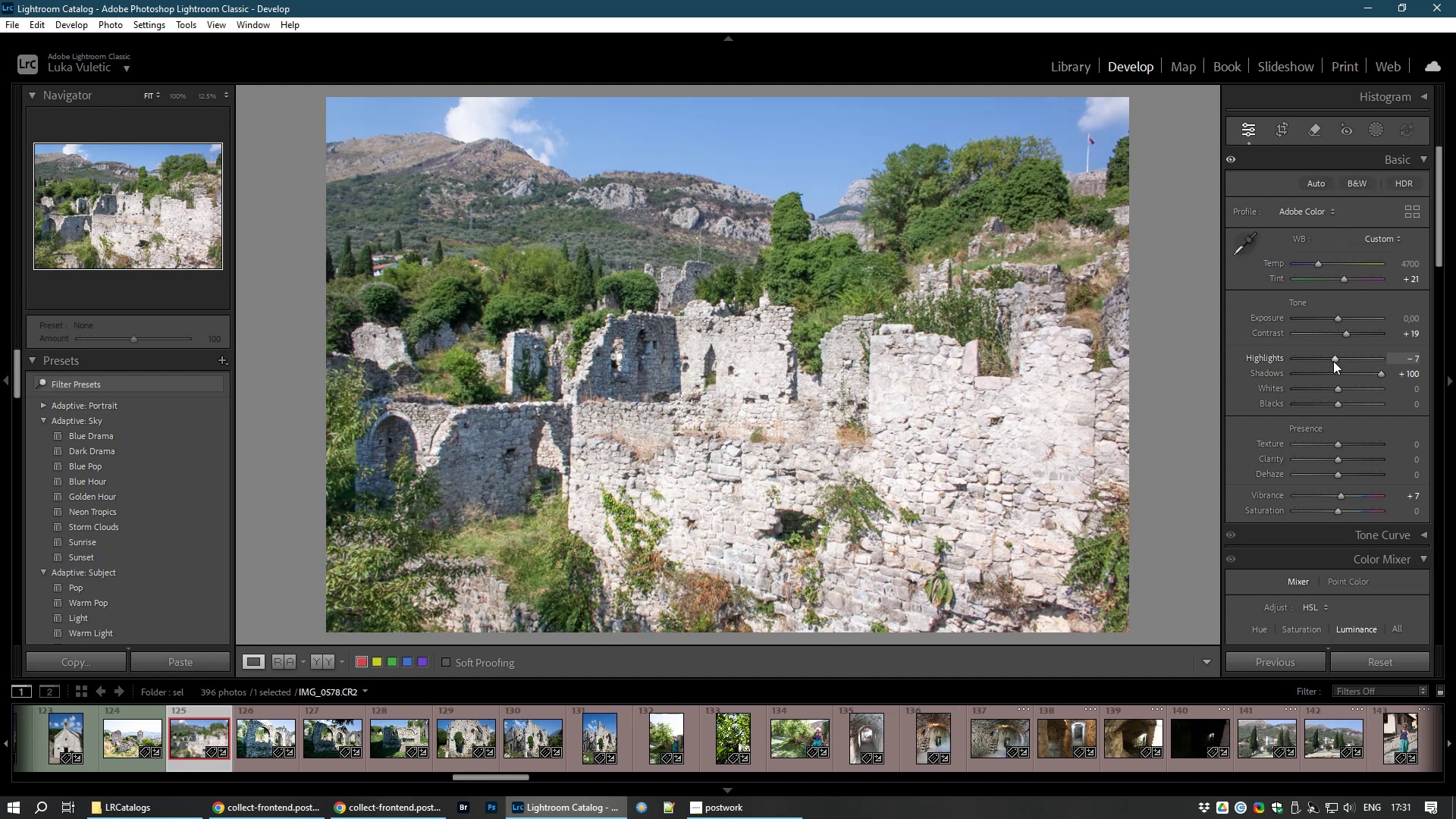 
left_click_drag(start_coordinate=[1333, 361], to_coordinate=[1310, 366])
 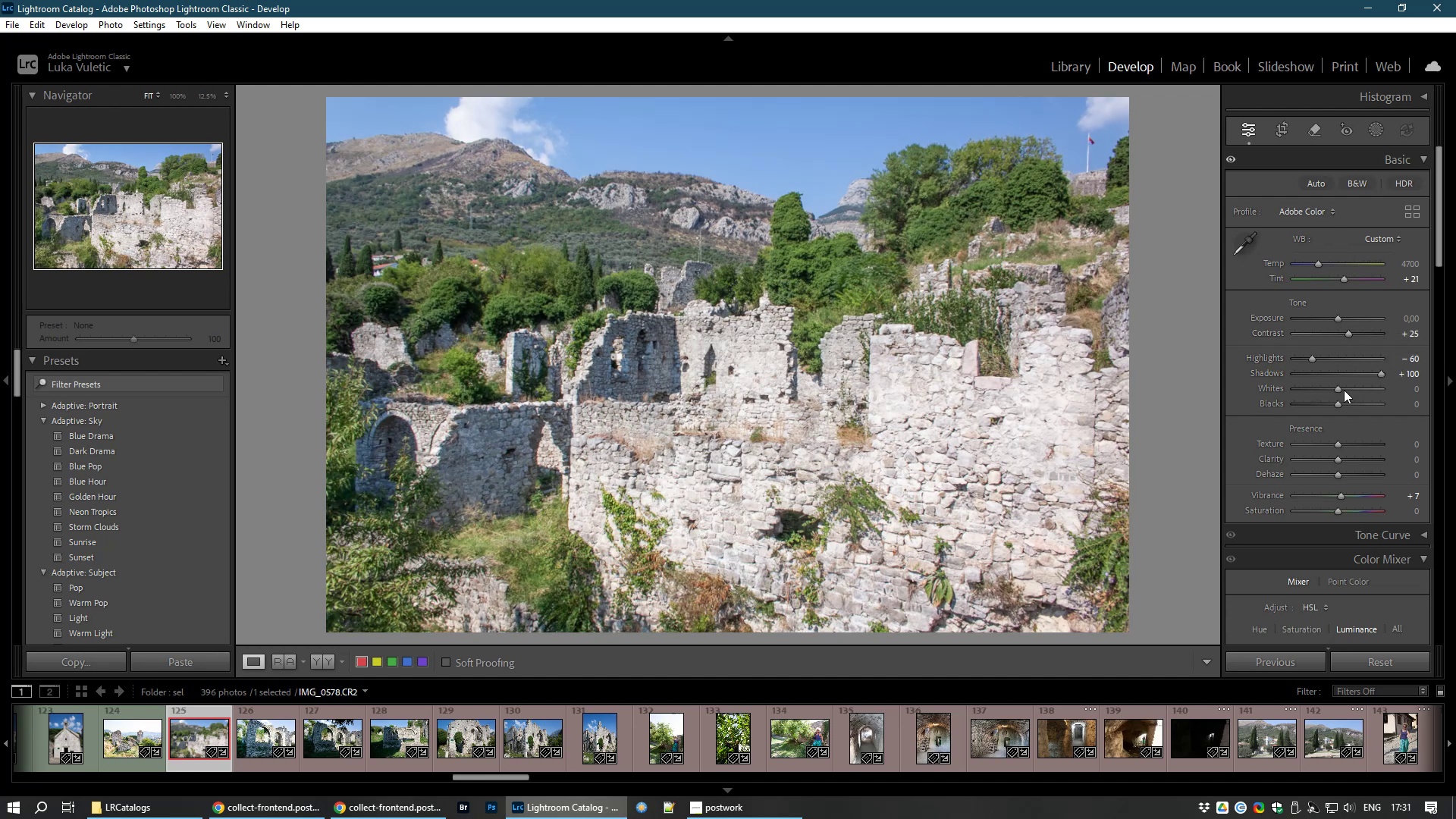 
left_click_drag(start_coordinate=[1437, 233], to_coordinate=[1423, 353])
 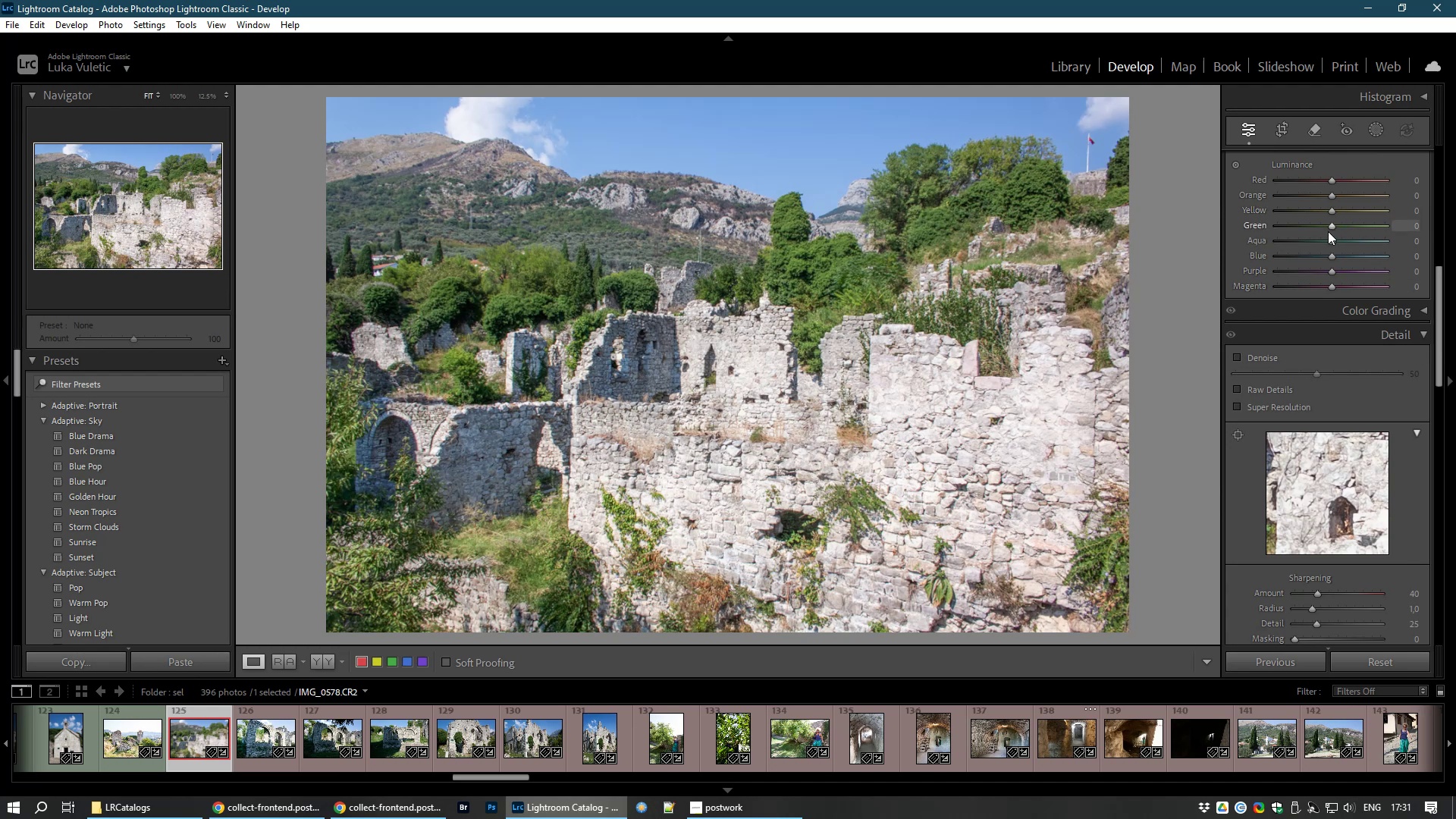 
scroll: coordinate [1349, 312], scroll_direction: up, amount: 1.0
 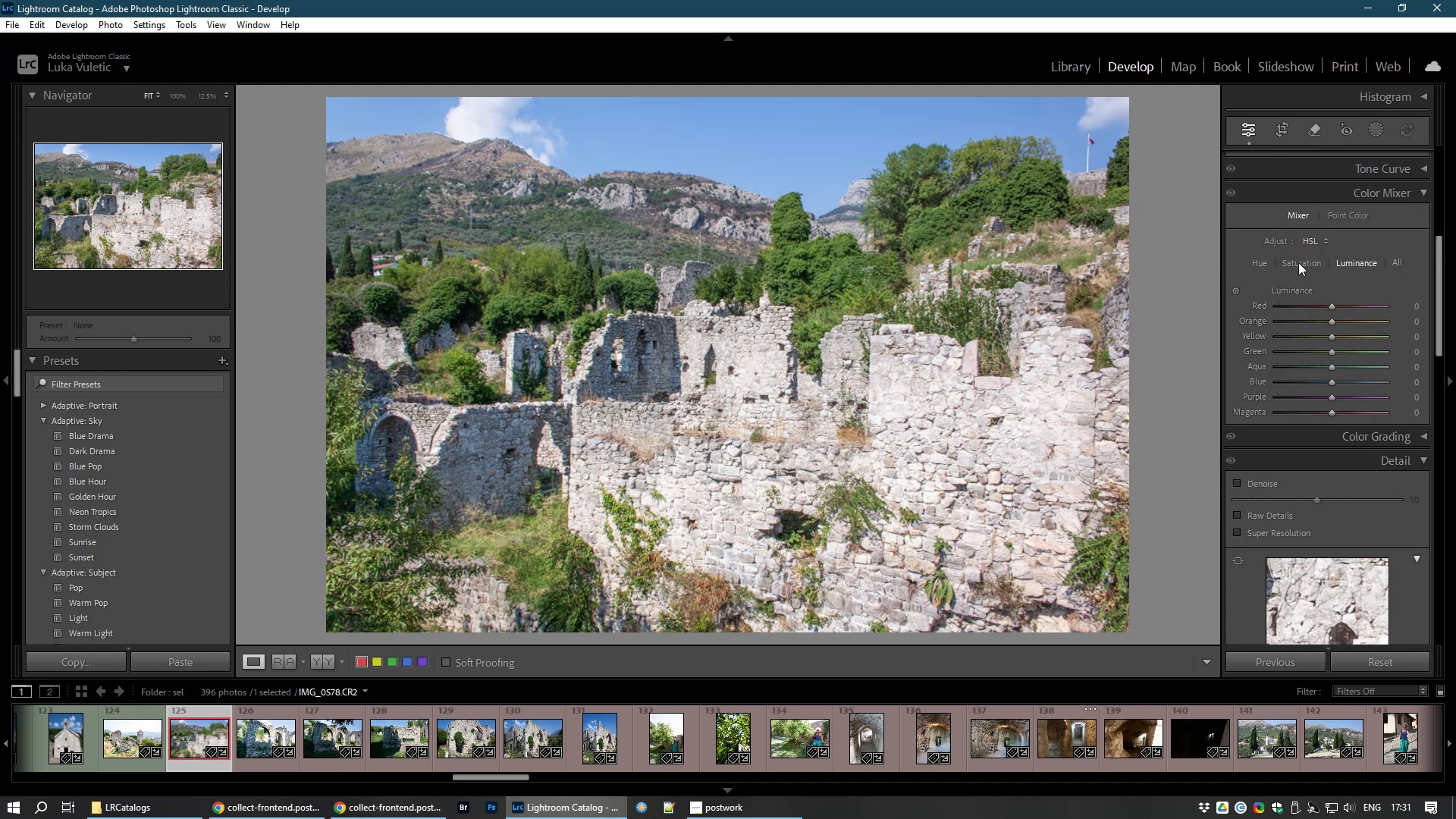 
left_click([1294, 265])
 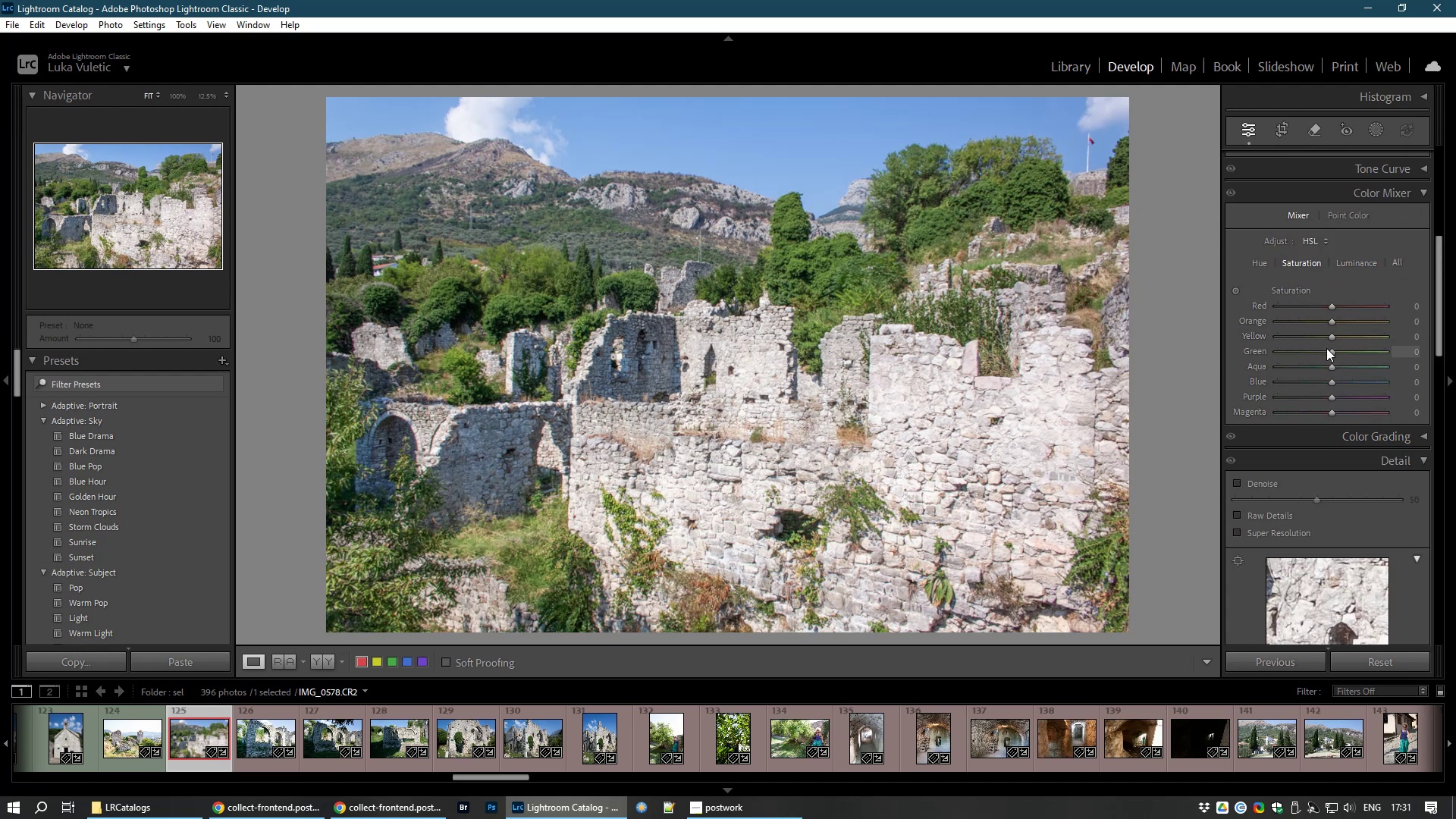 
left_click_drag(start_coordinate=[1332, 353], to_coordinate=[1316, 355])
 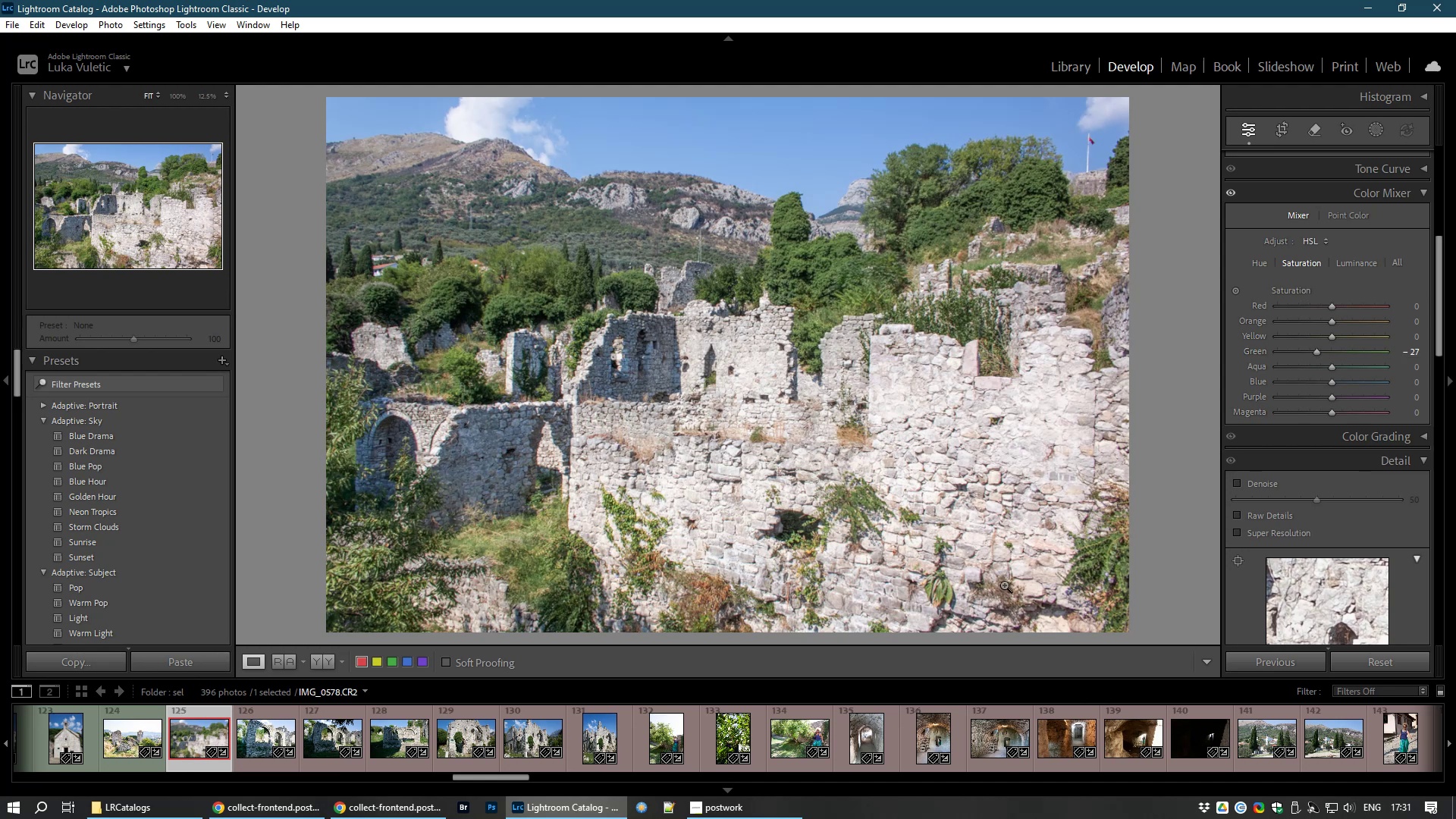 
wait(6.53)
 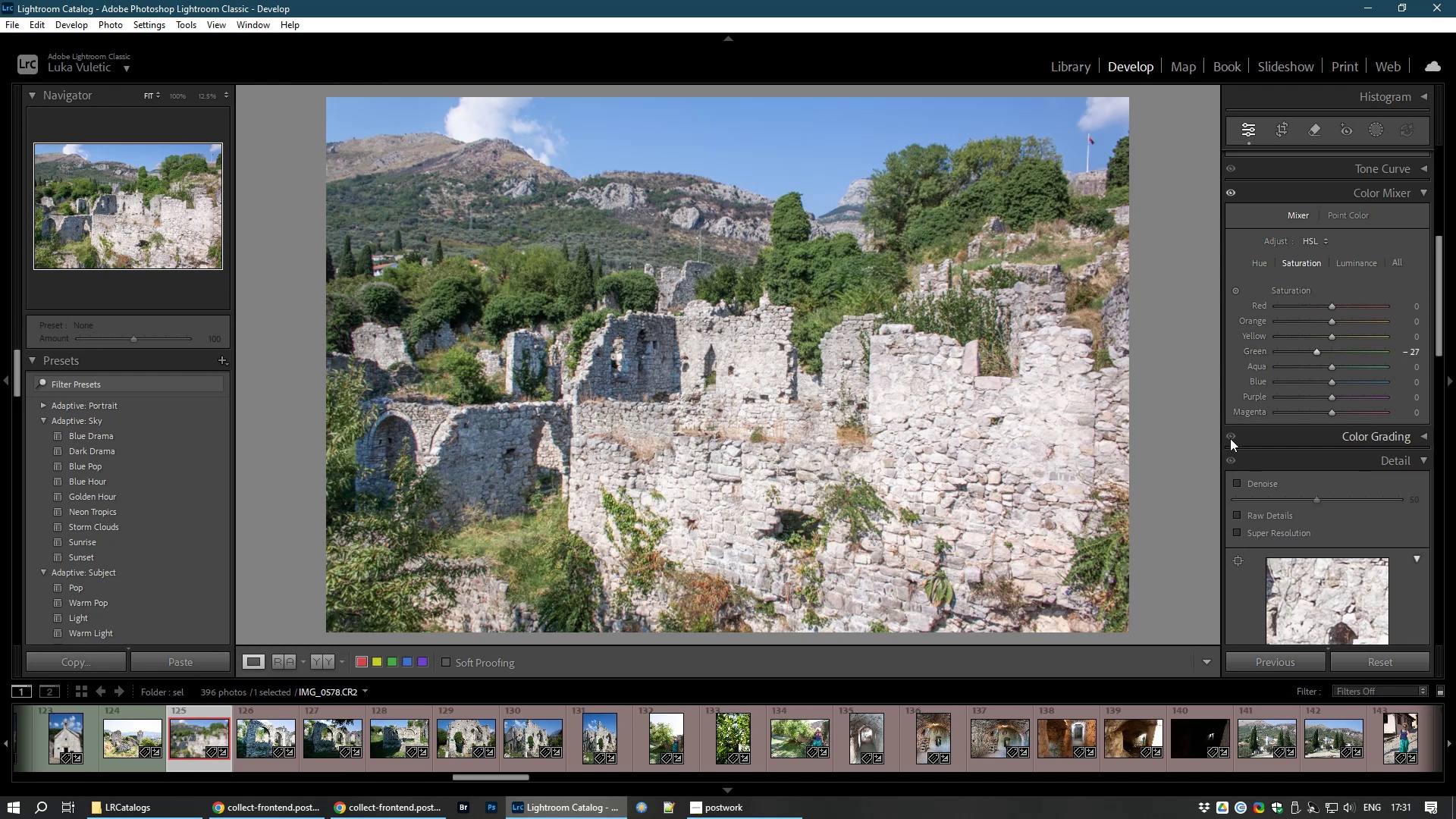 
key(8)
 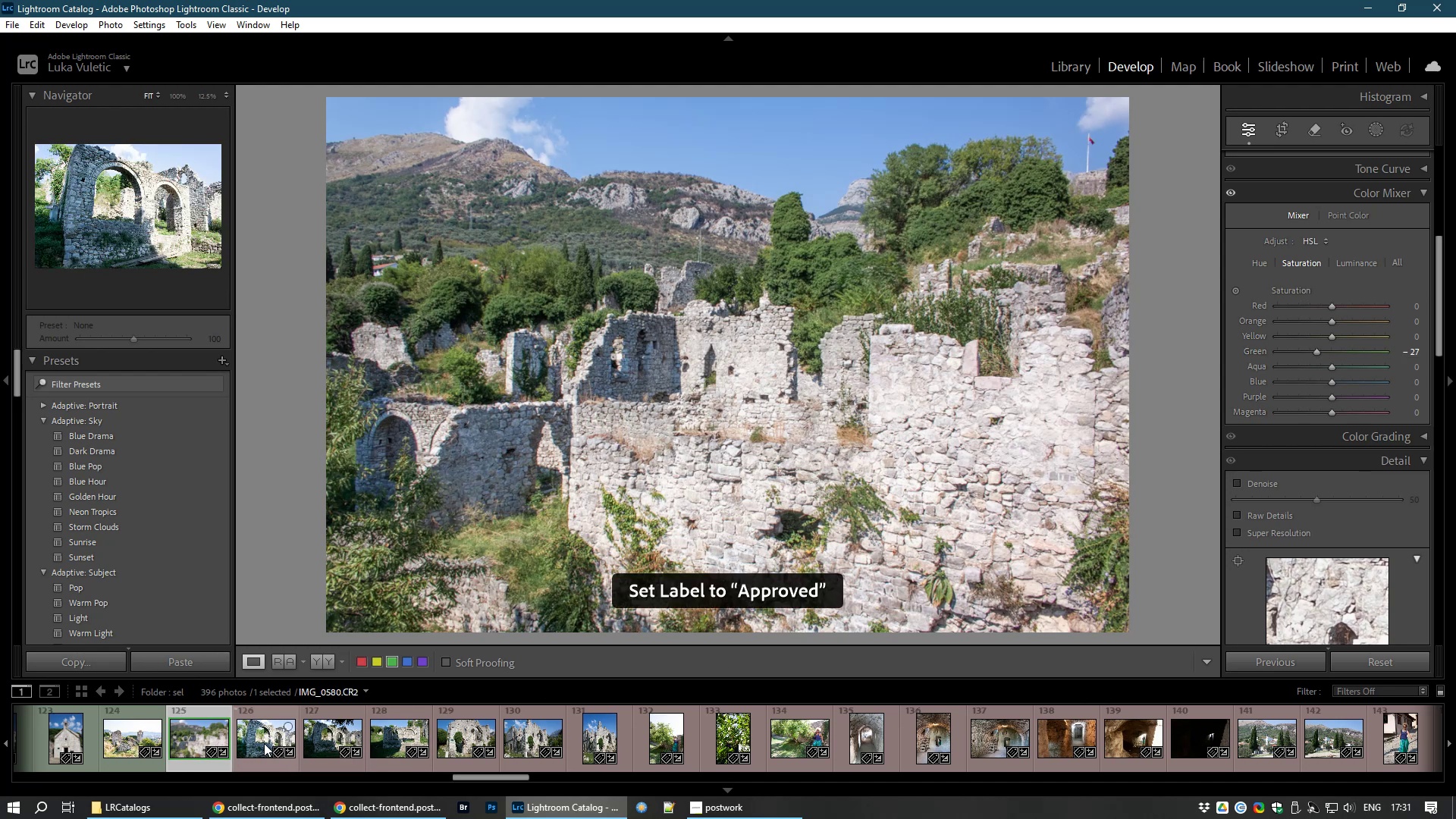 
left_click([264, 743])
 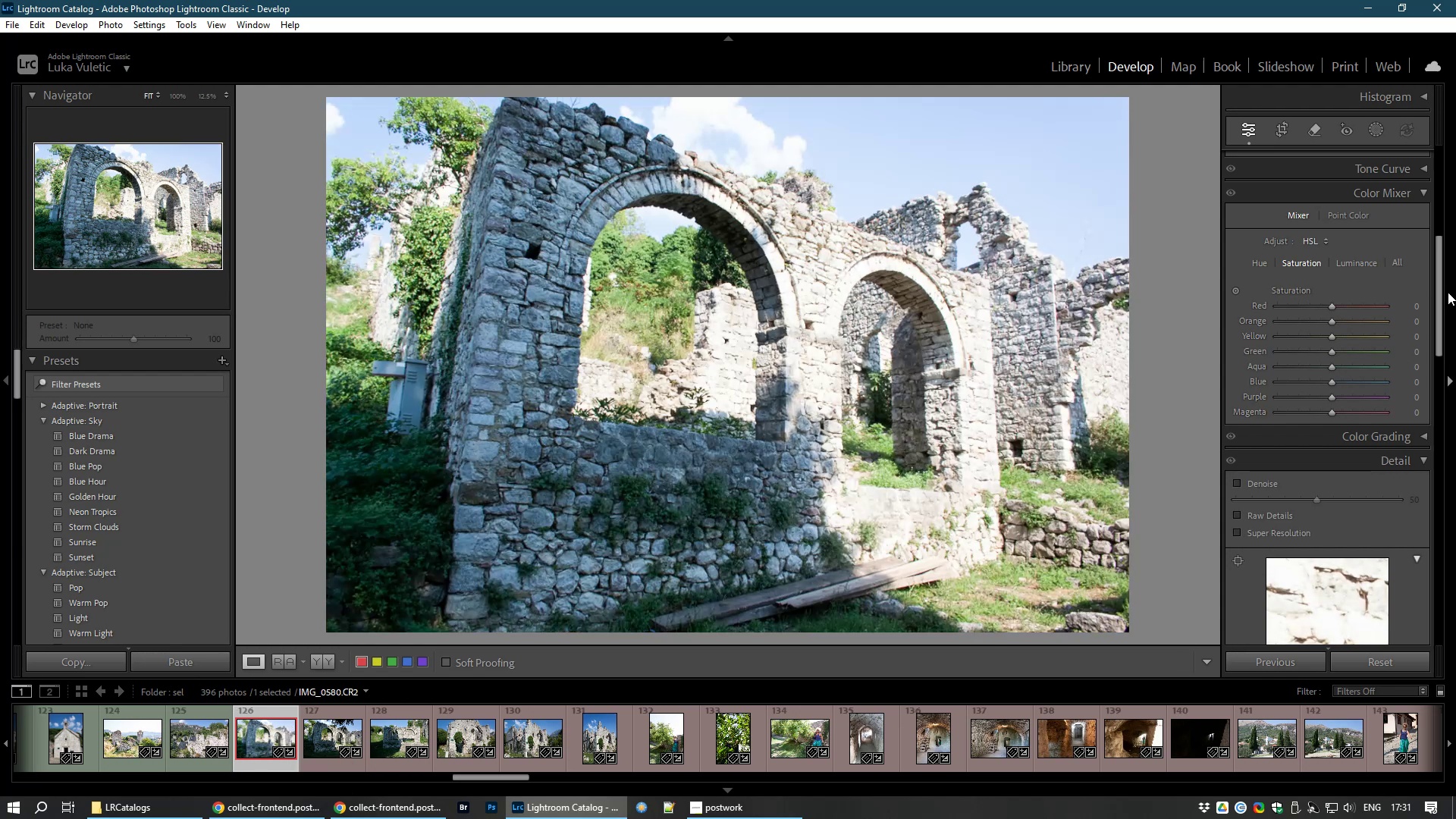 
wait(5.3)
 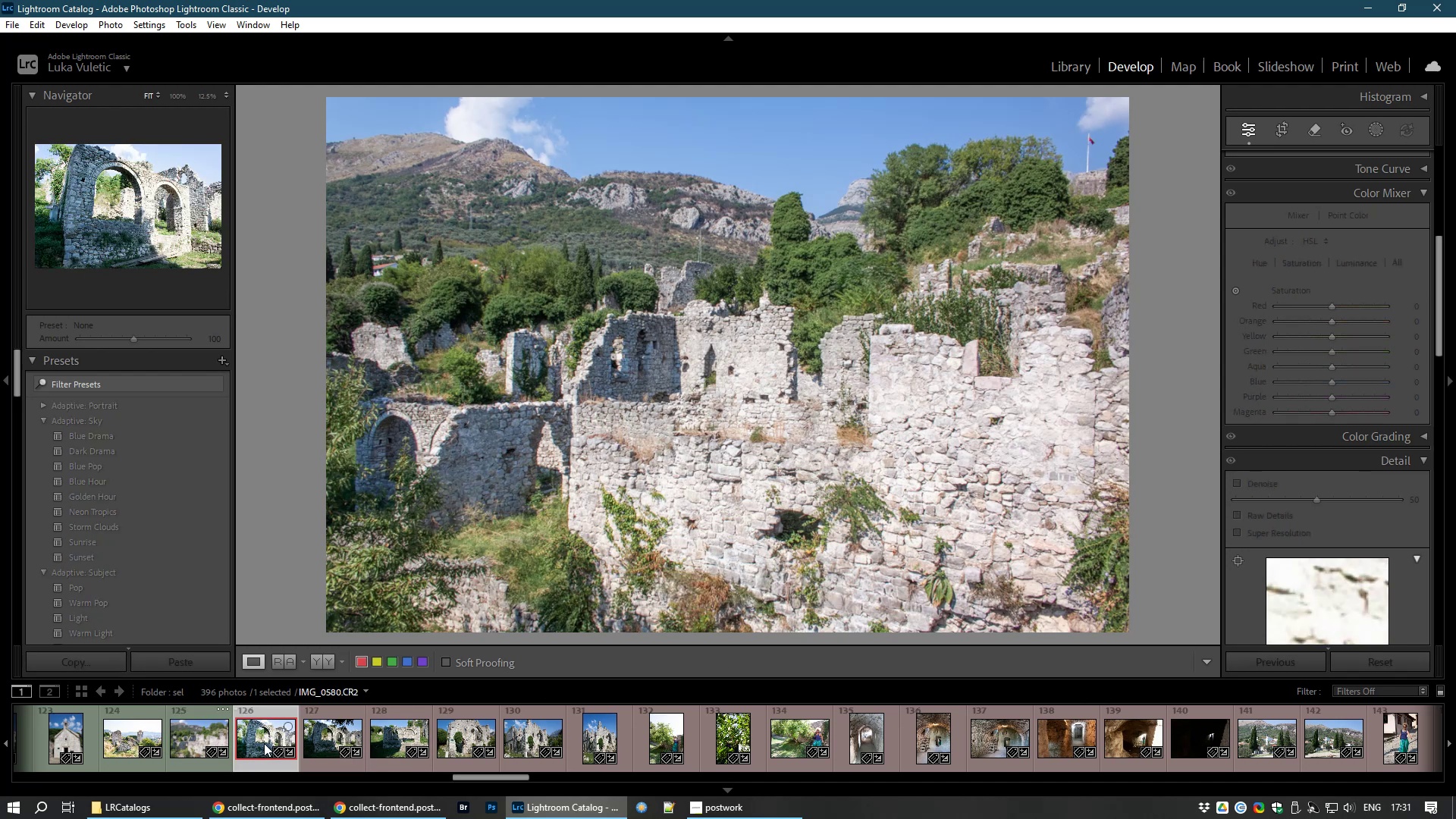 
left_click_drag(start_coordinate=[1439, 312], to_coordinate=[1437, 172])
 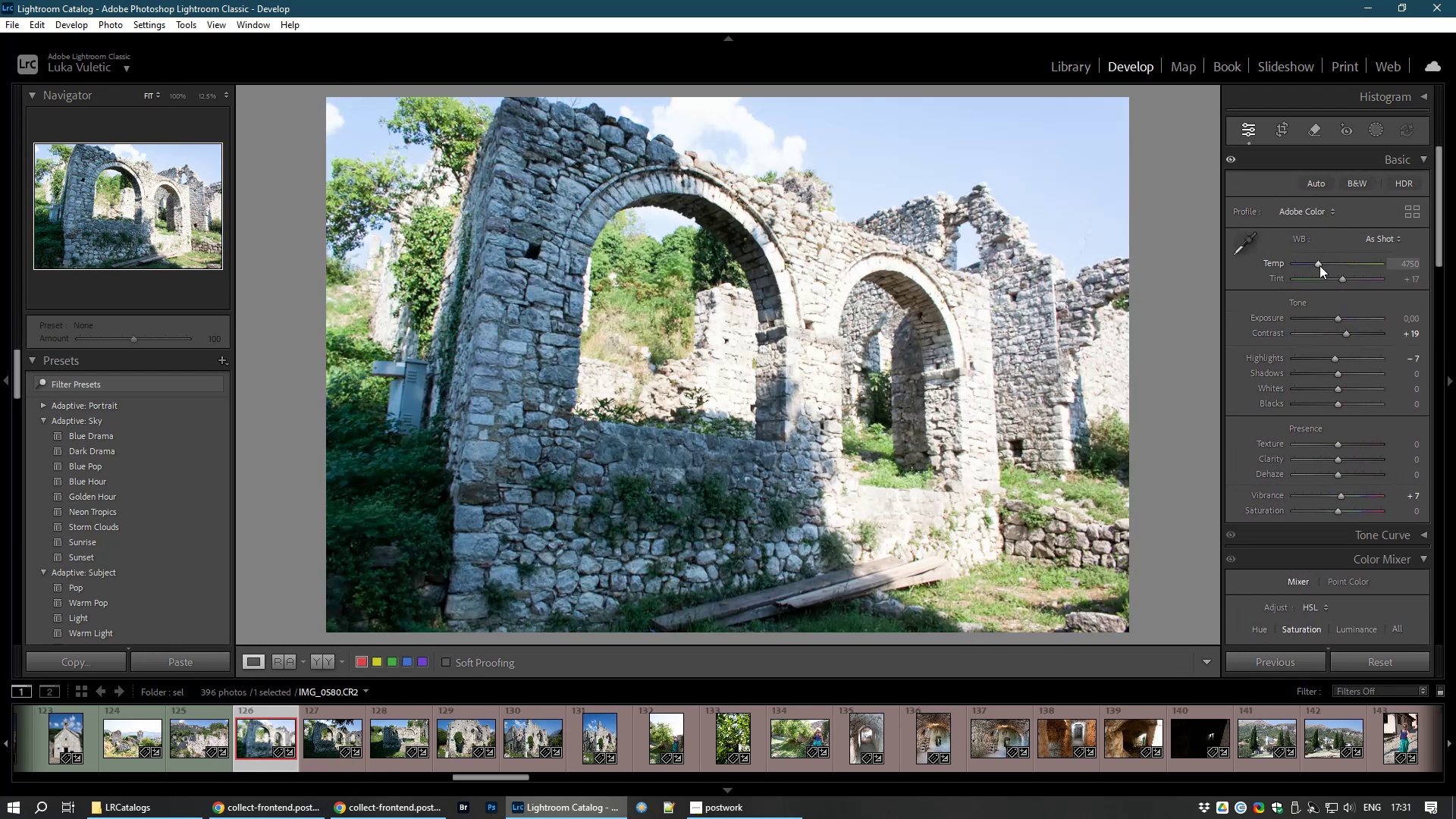 
left_click_drag(start_coordinate=[1319, 266], to_coordinate=[1324, 265])
 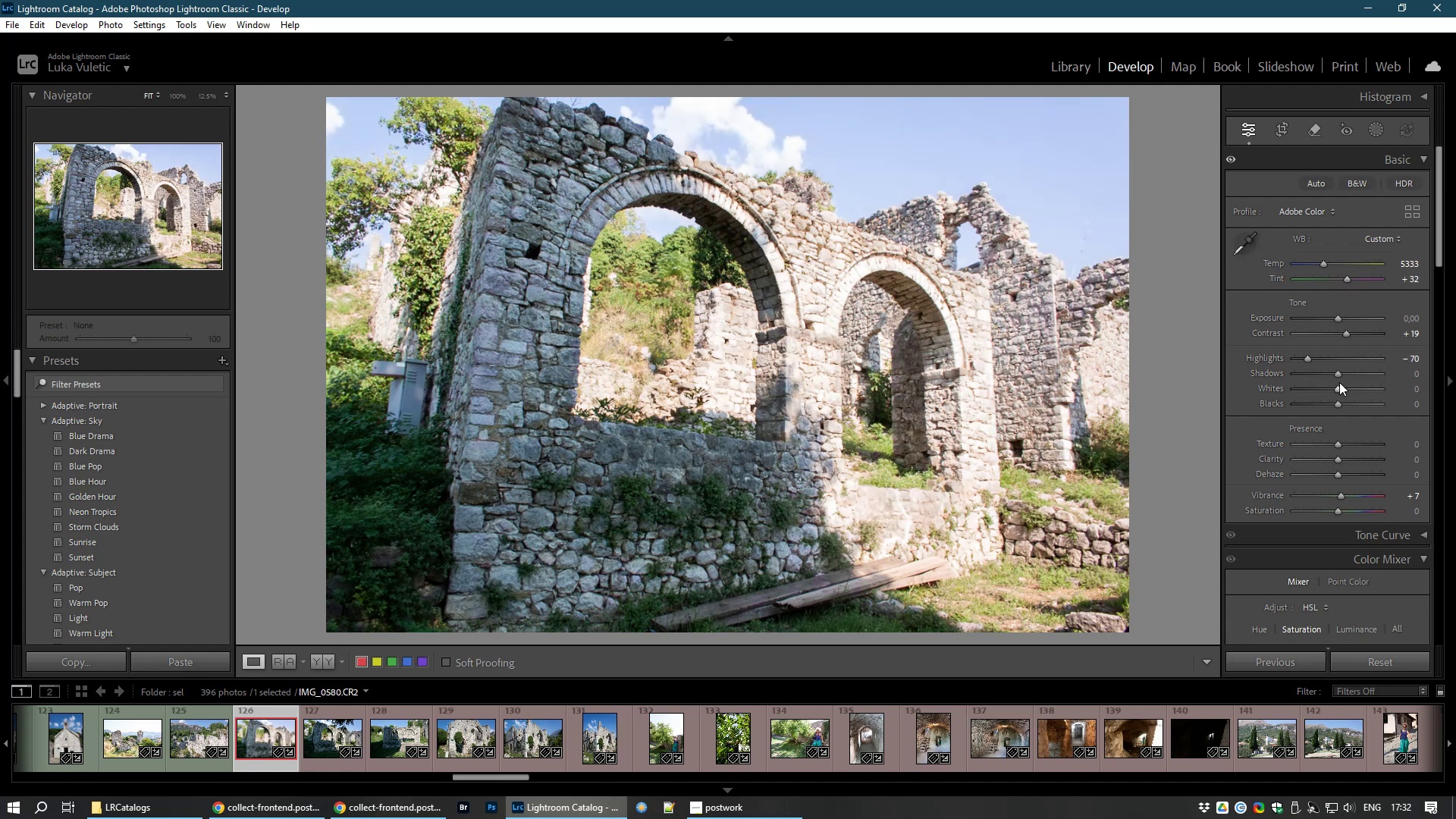 
wait(14.27)
 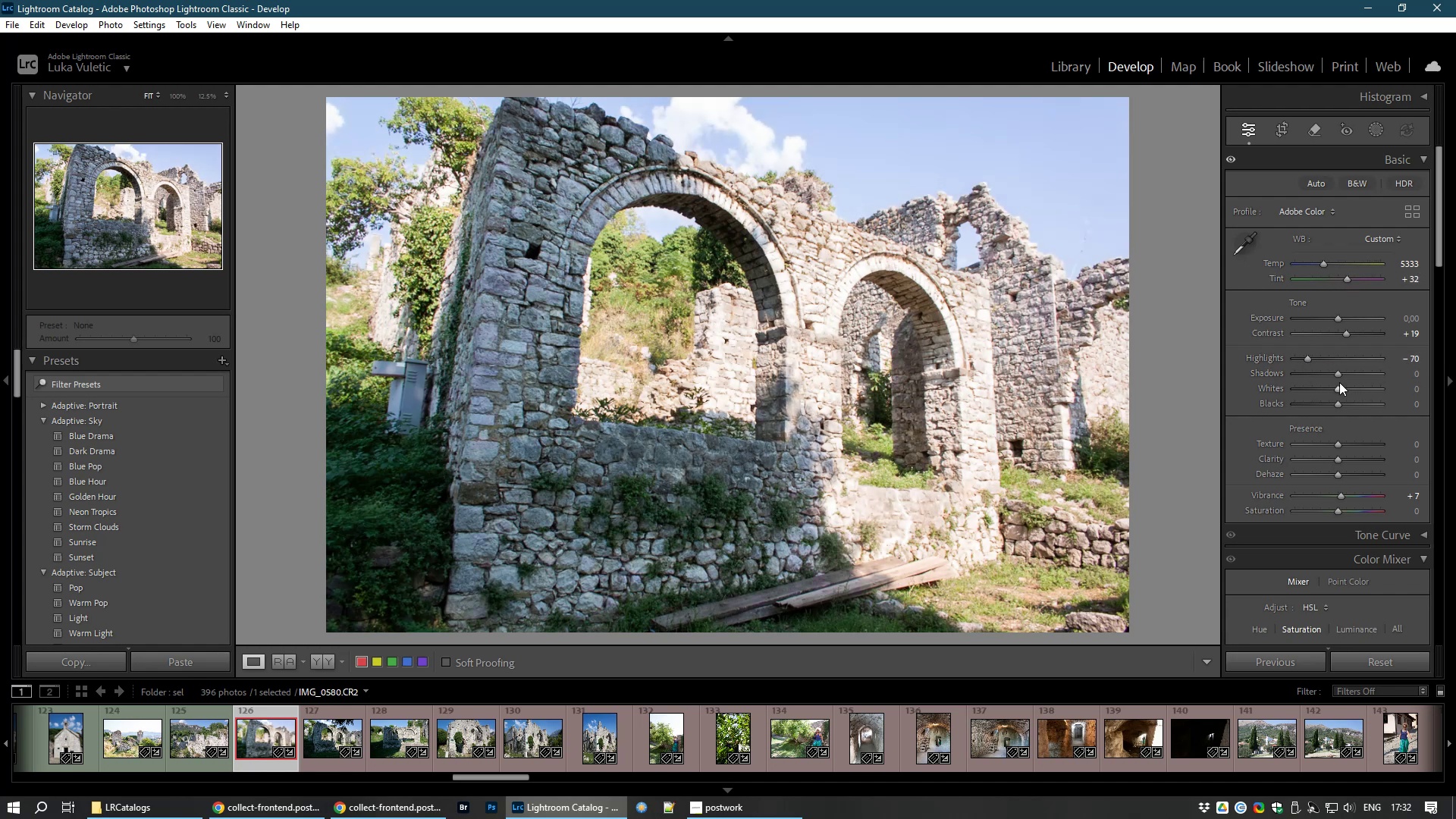 
key(8)
 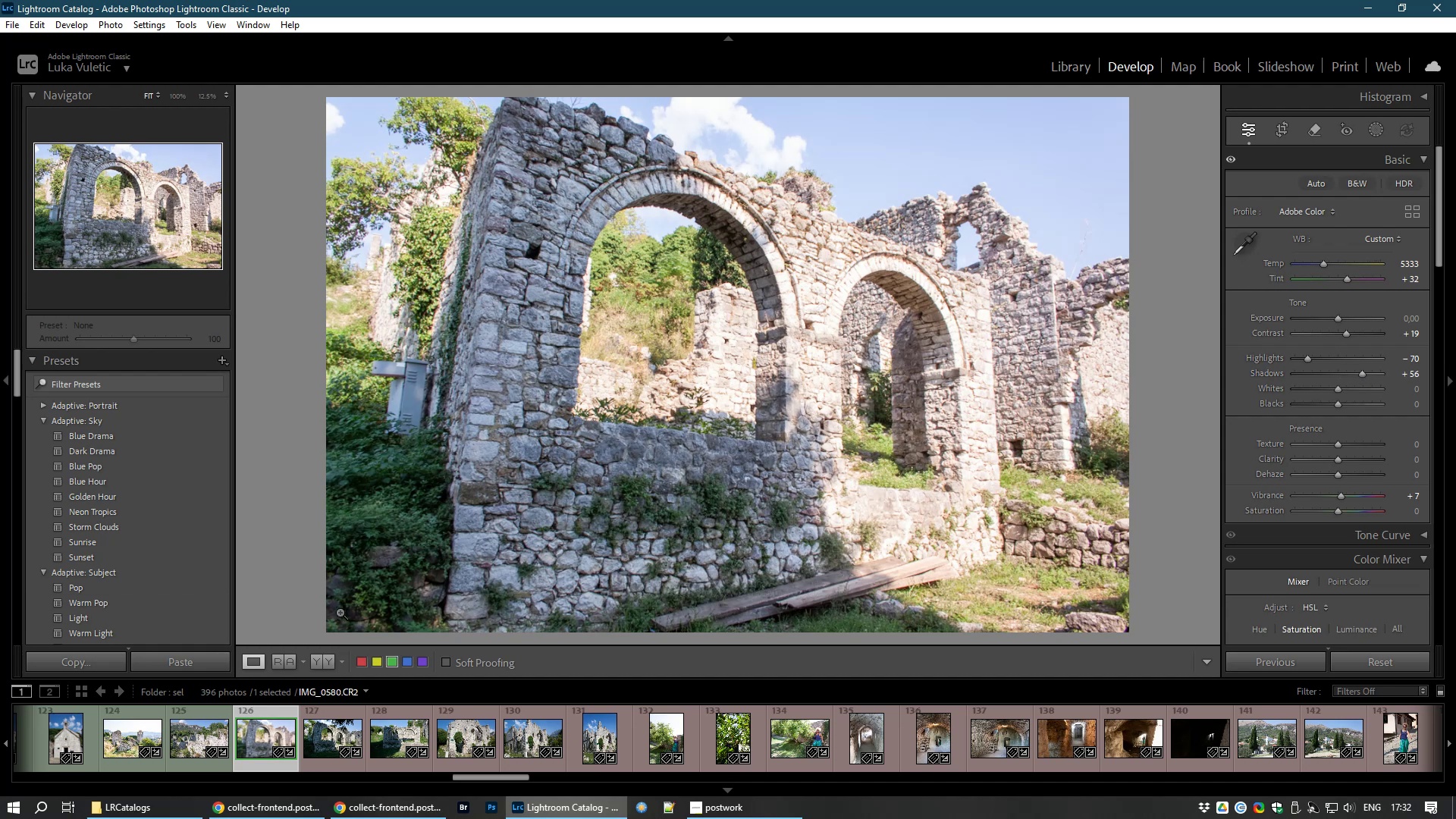 
mouse_move([340, 733])
 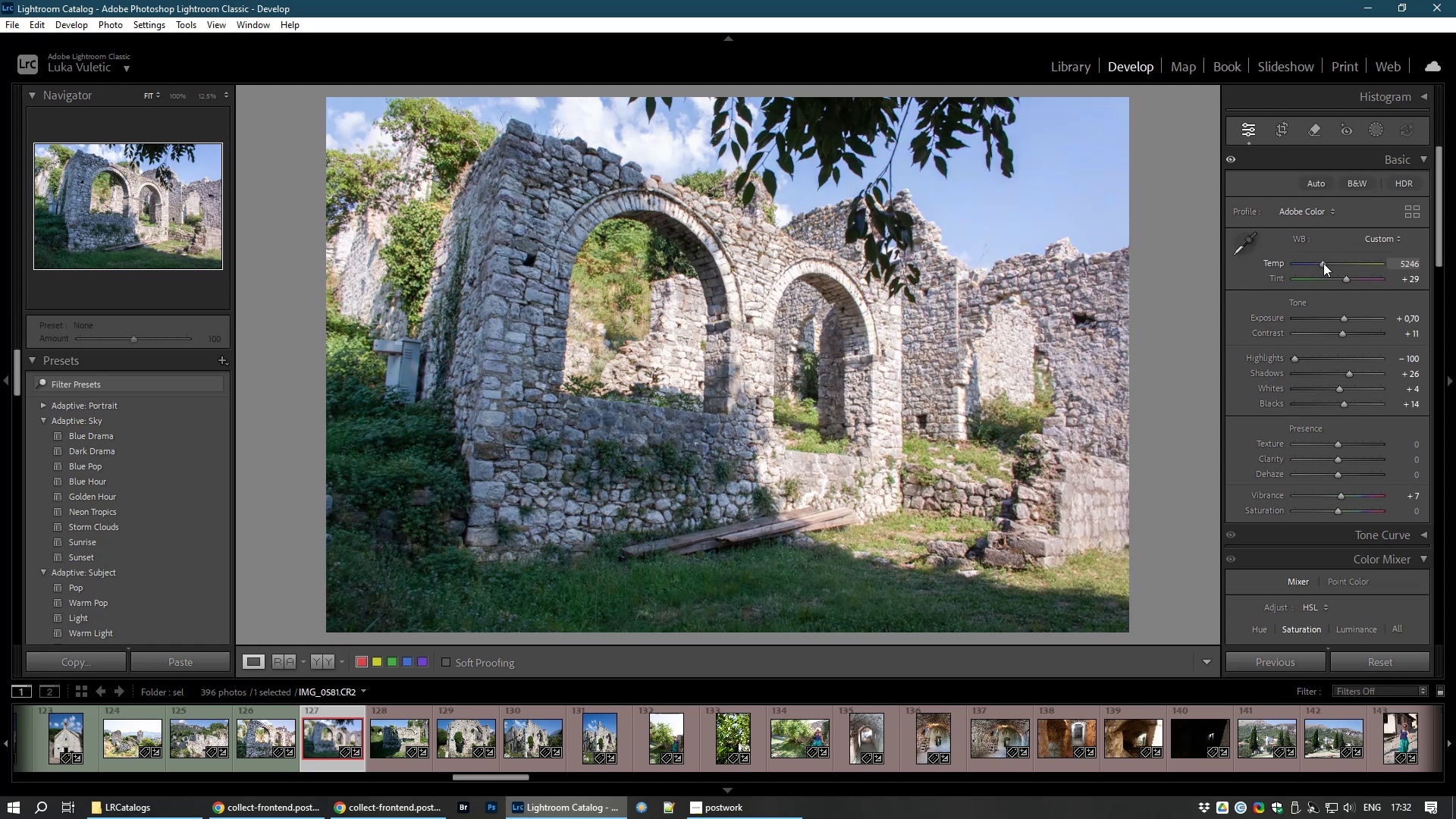 
wait(40.83)
 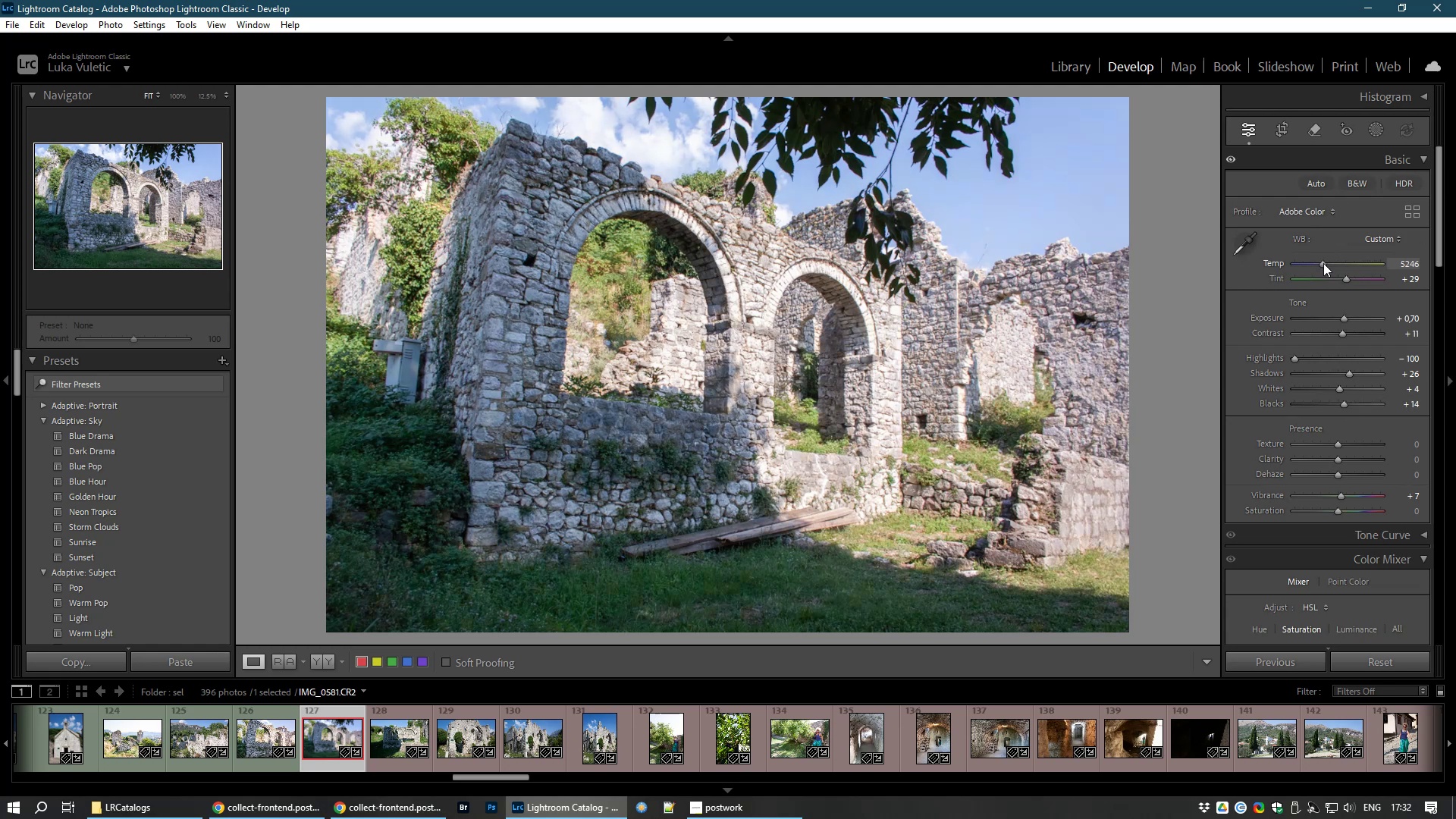 
key(8)
 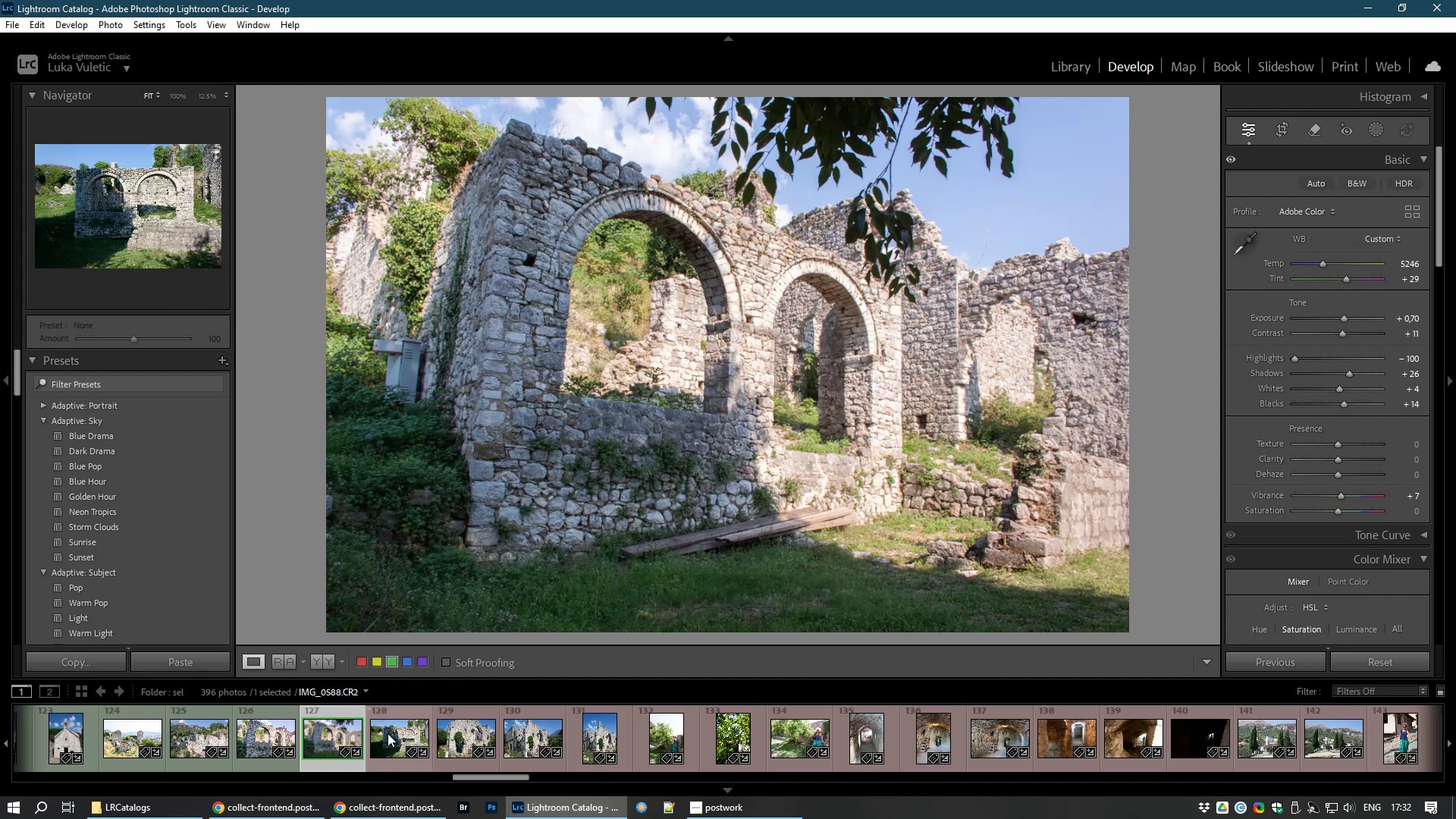 
left_click([388, 733])
 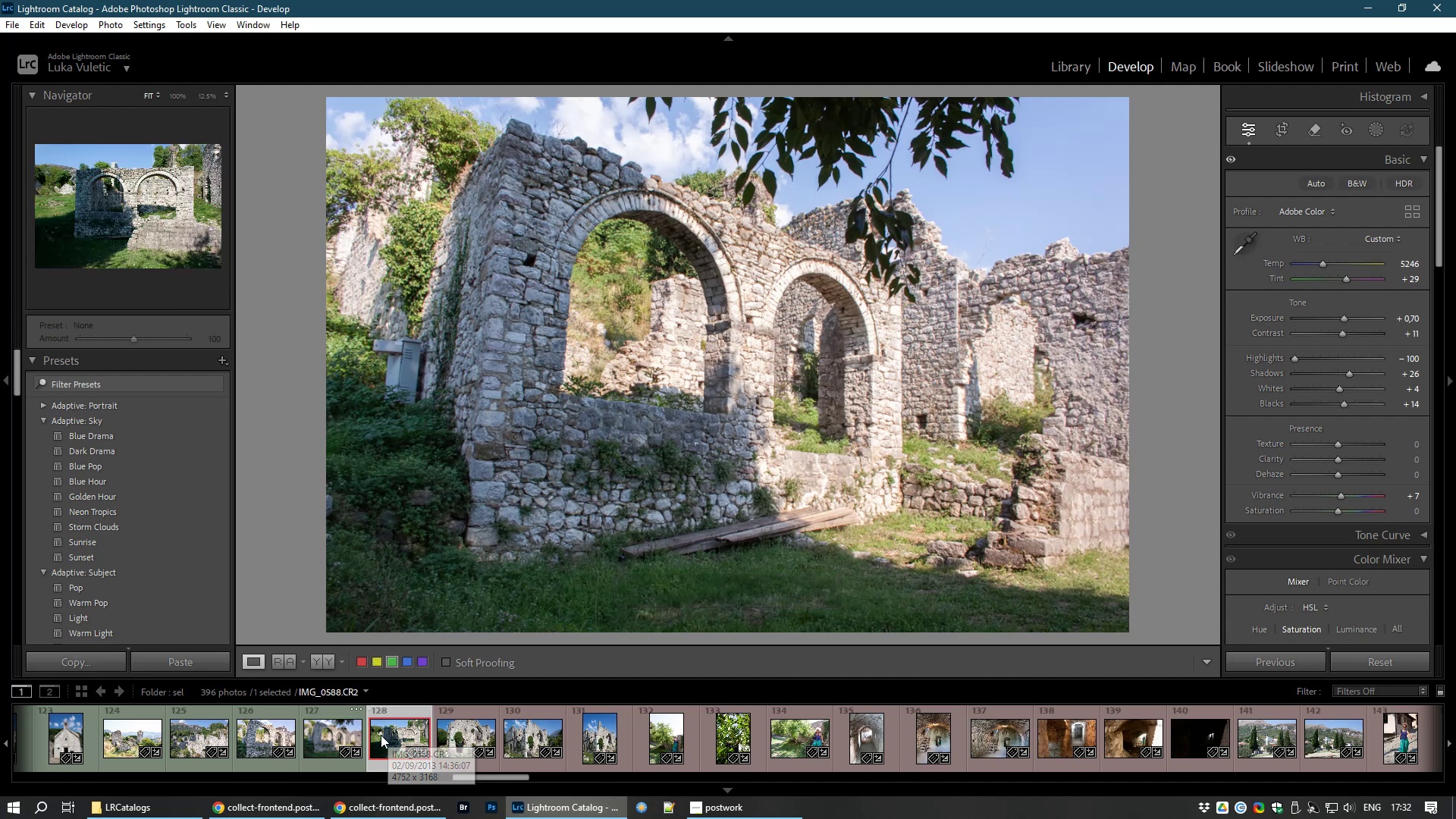 
mouse_move([357, 724])
 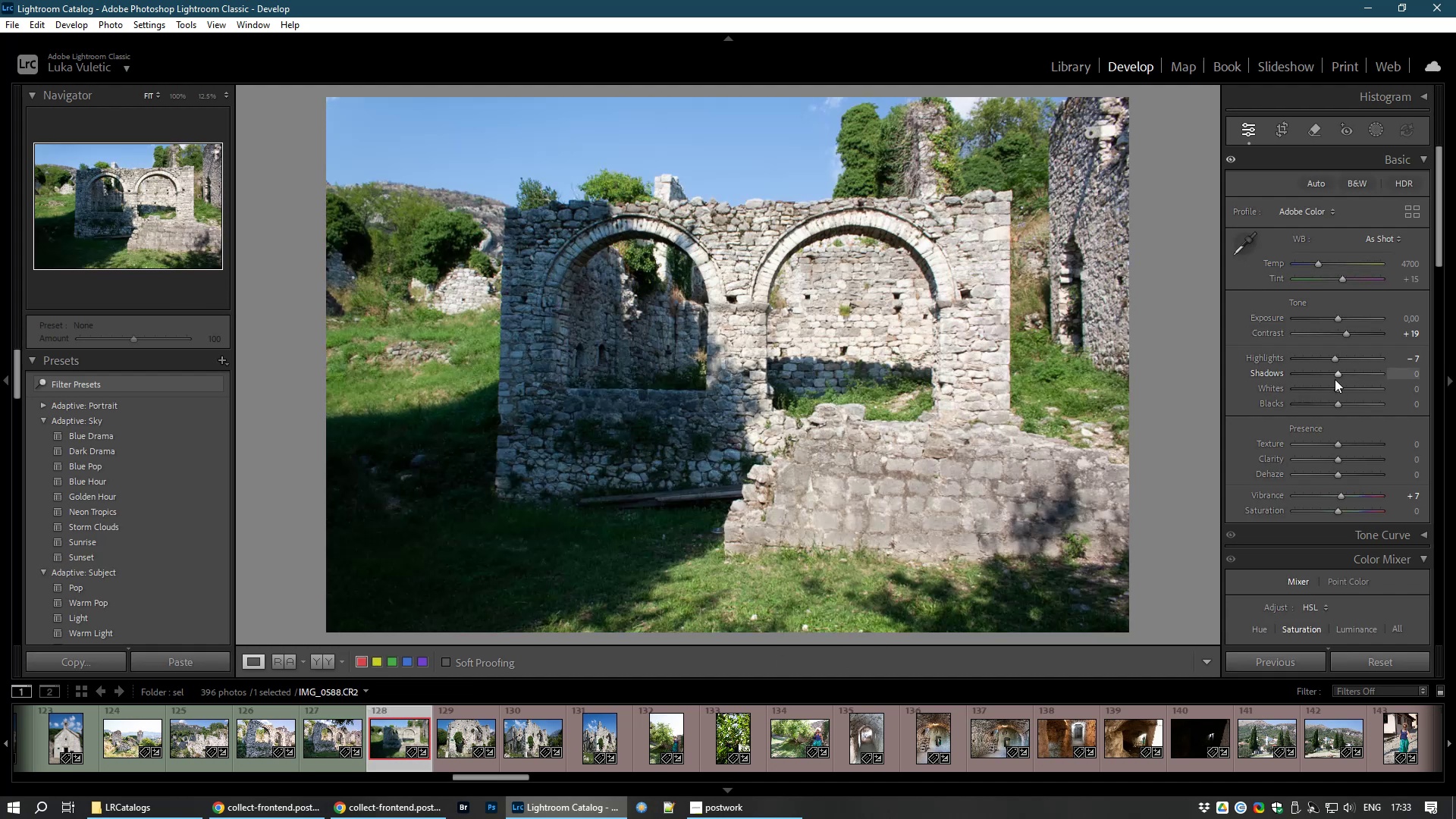 
left_click_drag(start_coordinate=[1342, 375], to_coordinate=[1391, 386])
 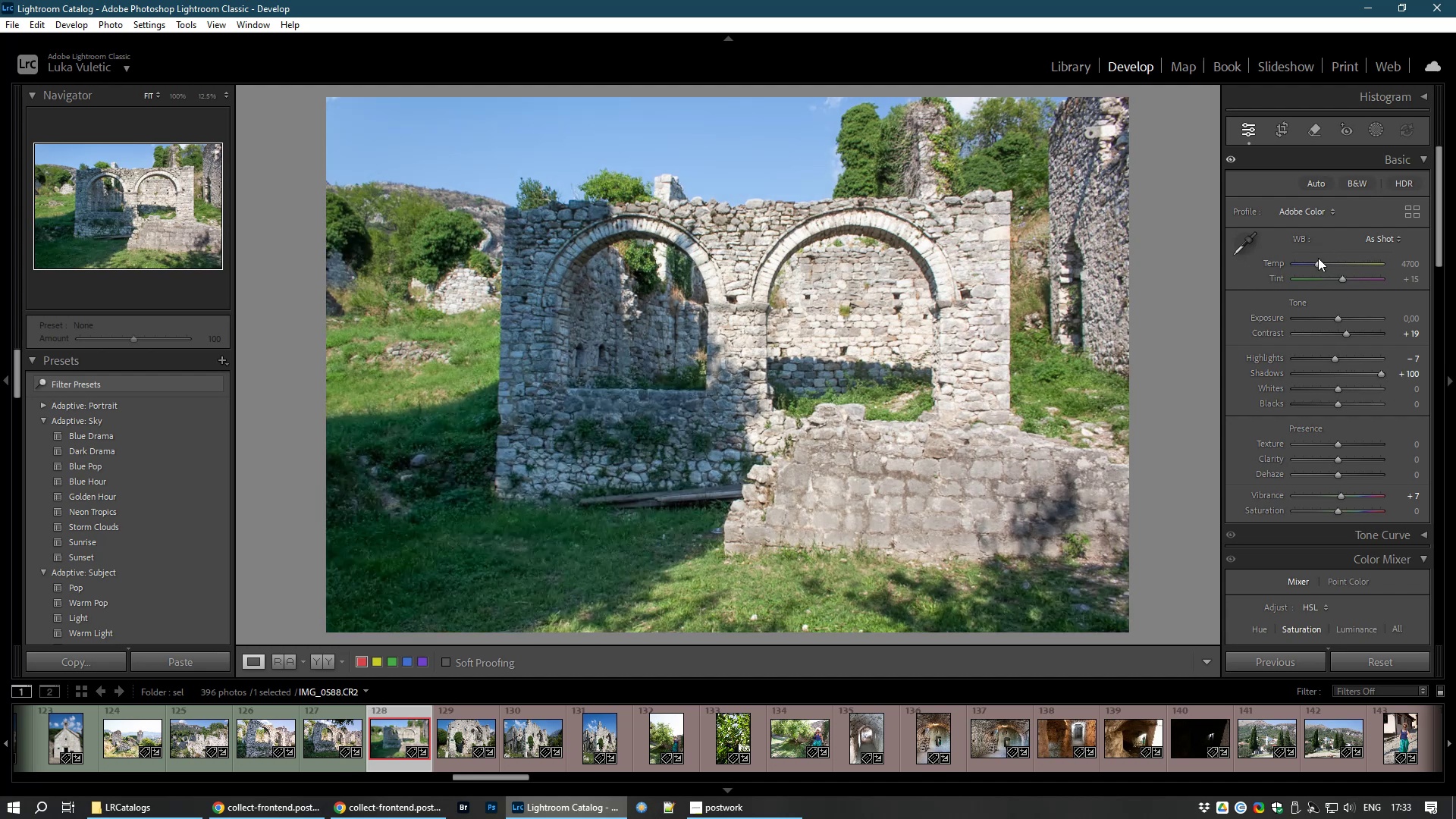 
left_click_drag(start_coordinate=[1316, 262], to_coordinate=[1320, 262])
 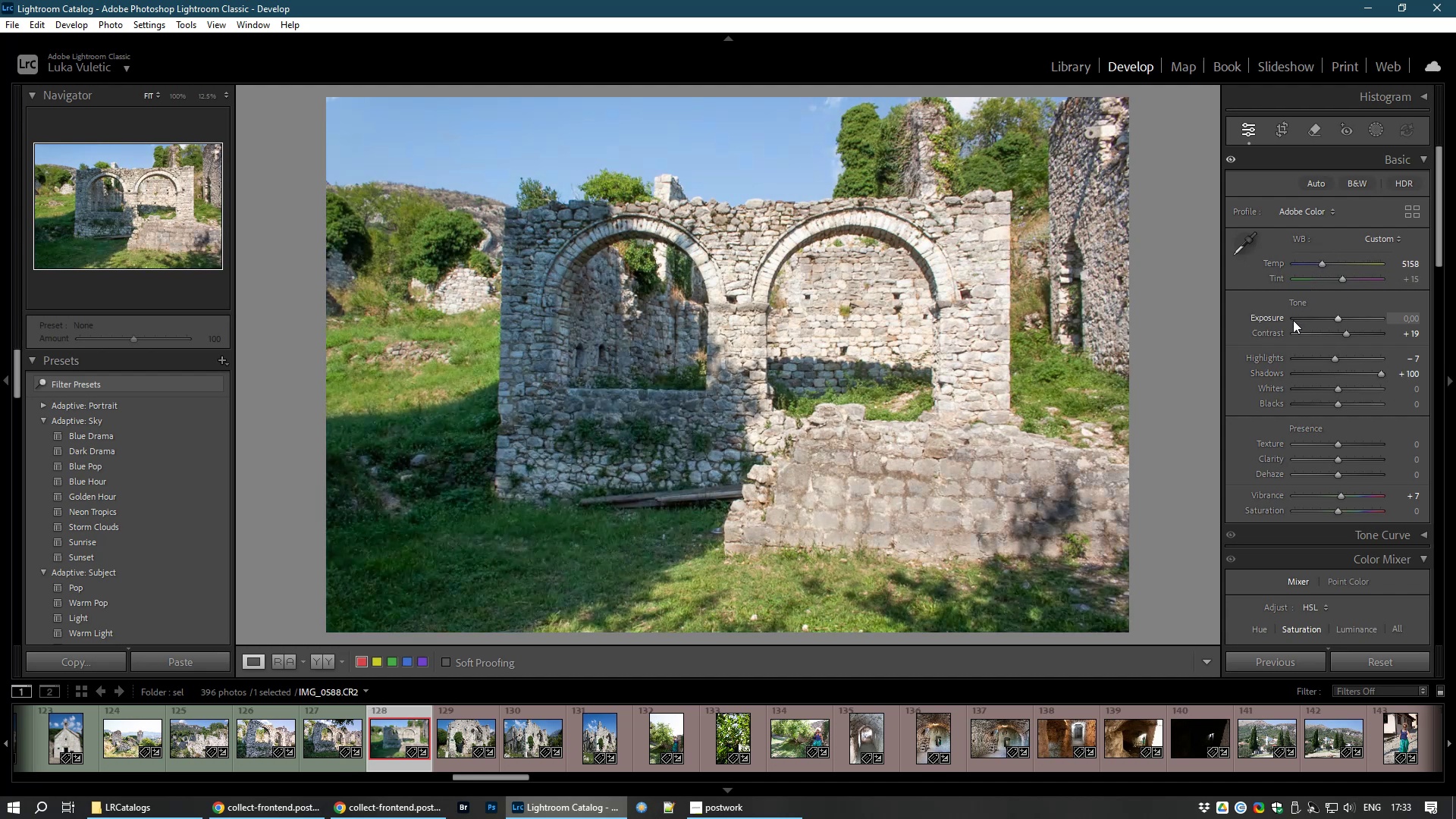 
key(8)
 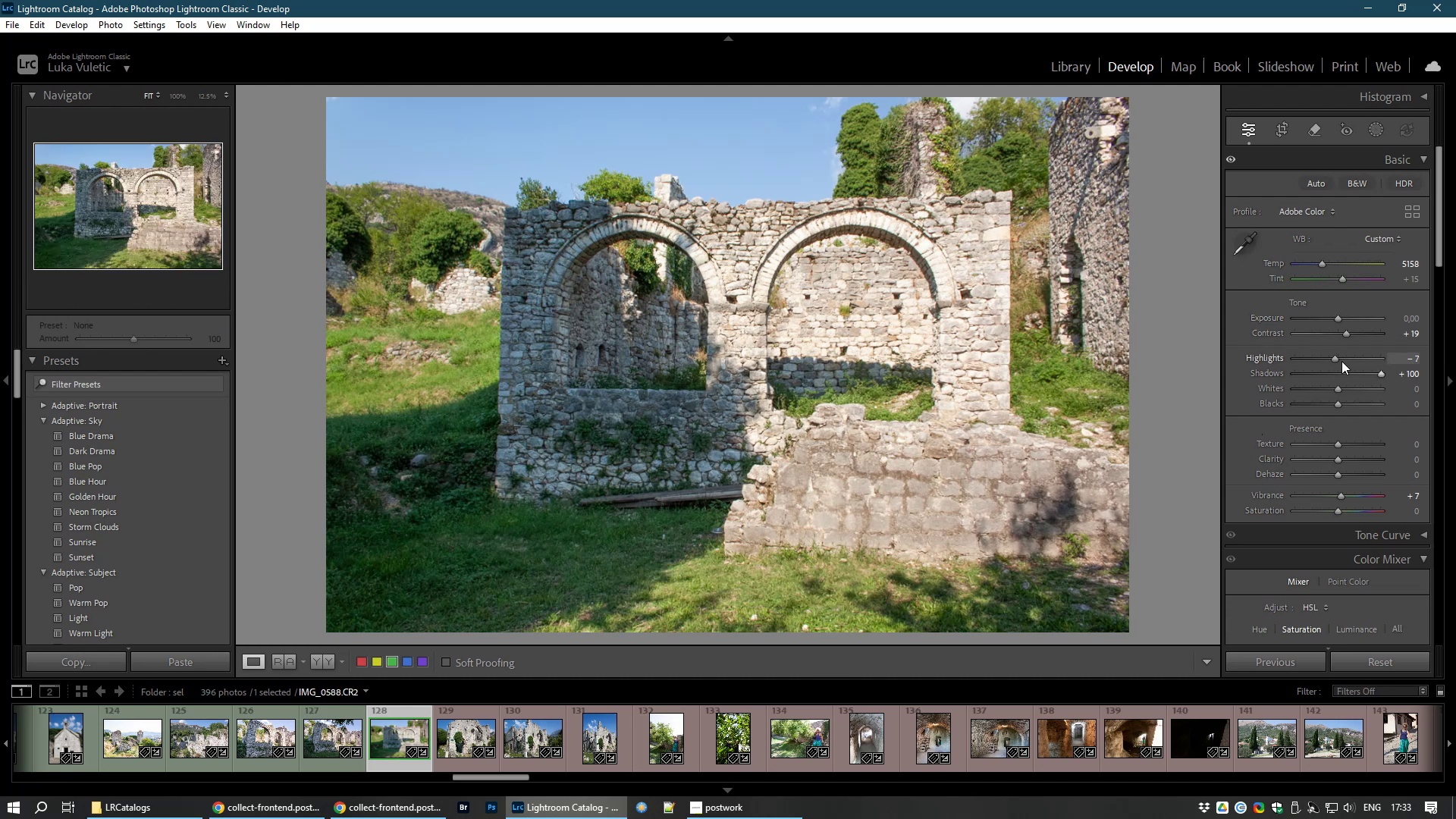 
wait(11.37)
 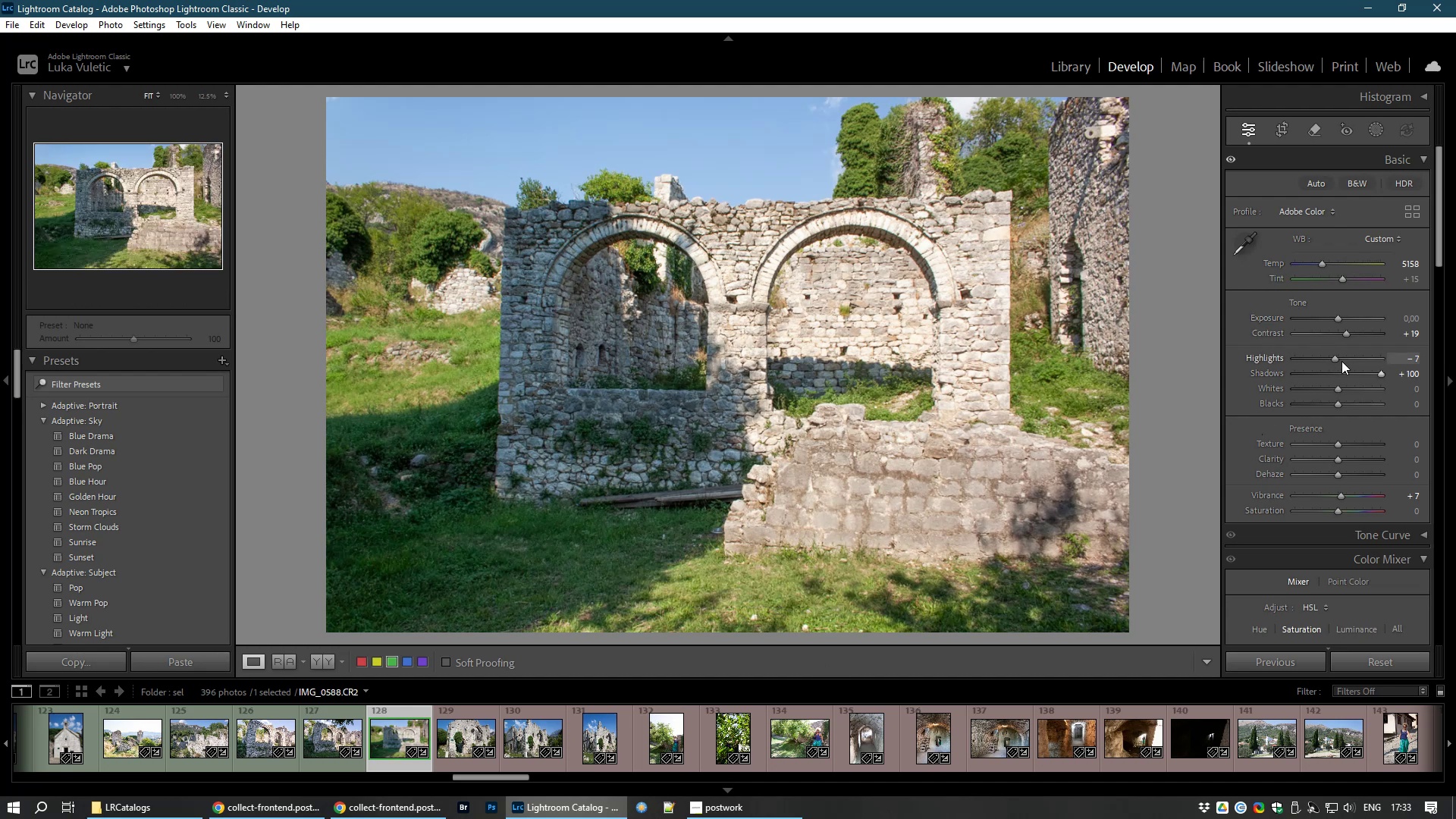 
left_click([457, 745])
 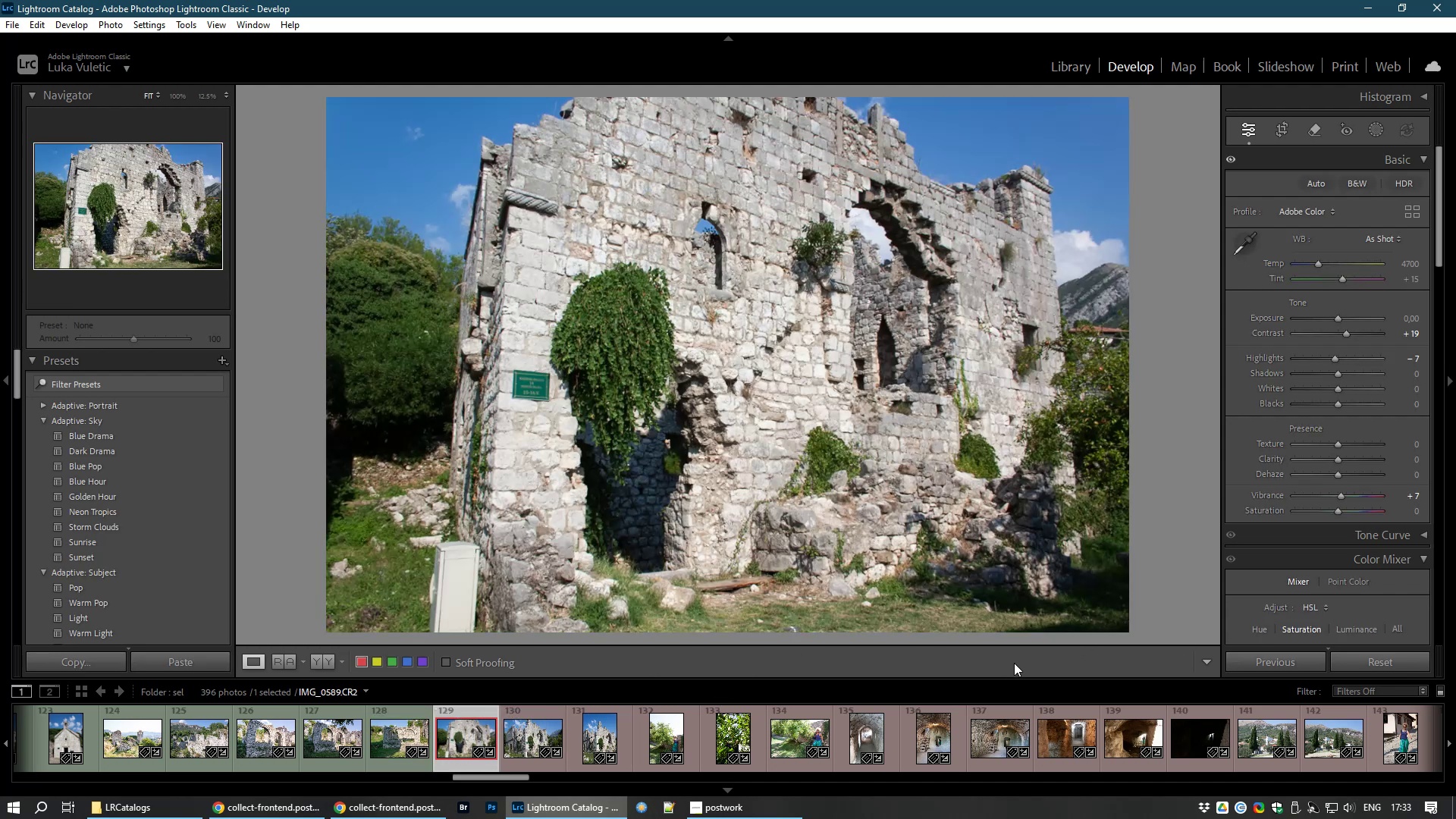 
wait(8.83)
 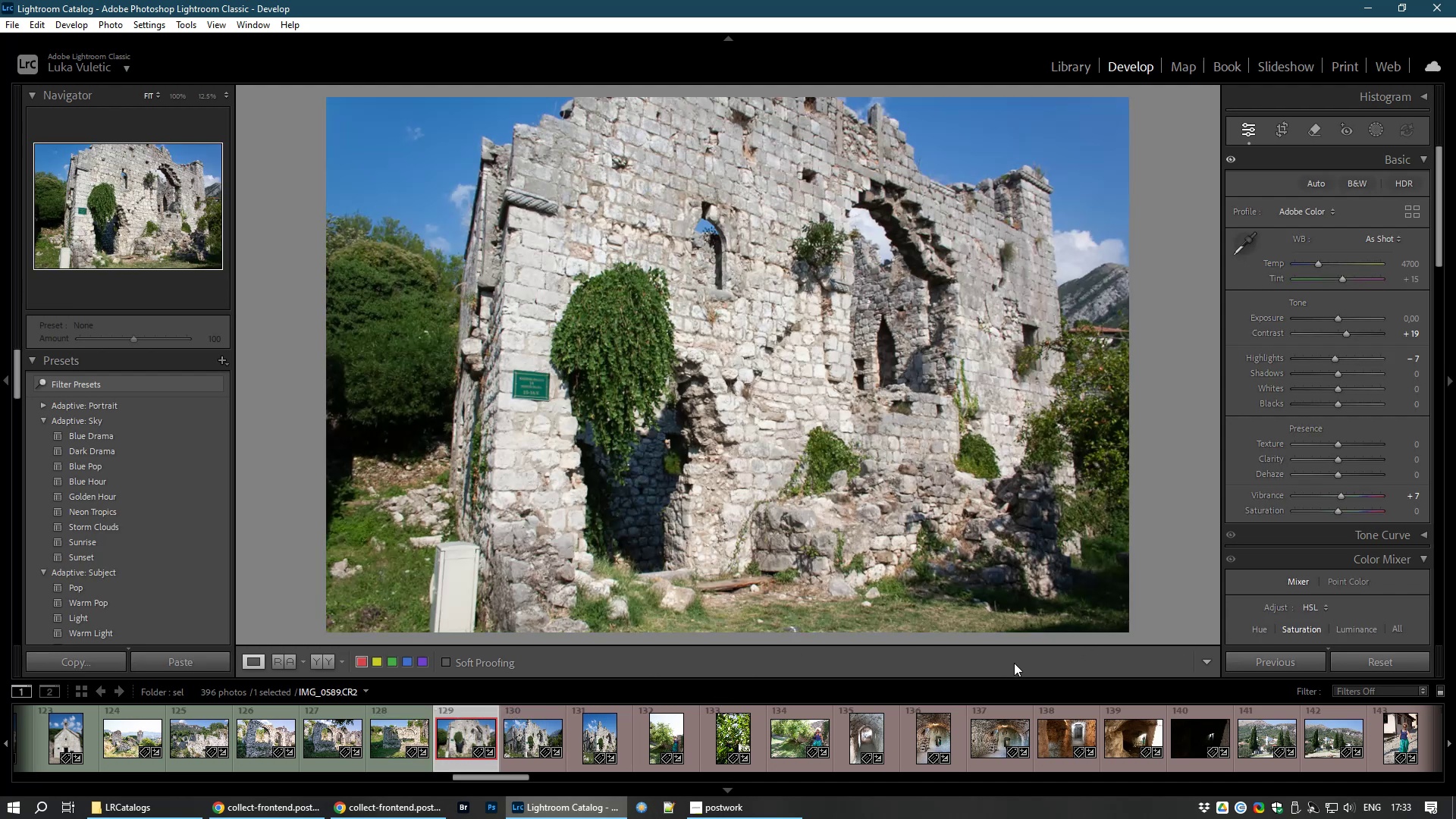 
left_click_drag(start_coordinate=[1336, 374], to_coordinate=[1373, 383])
 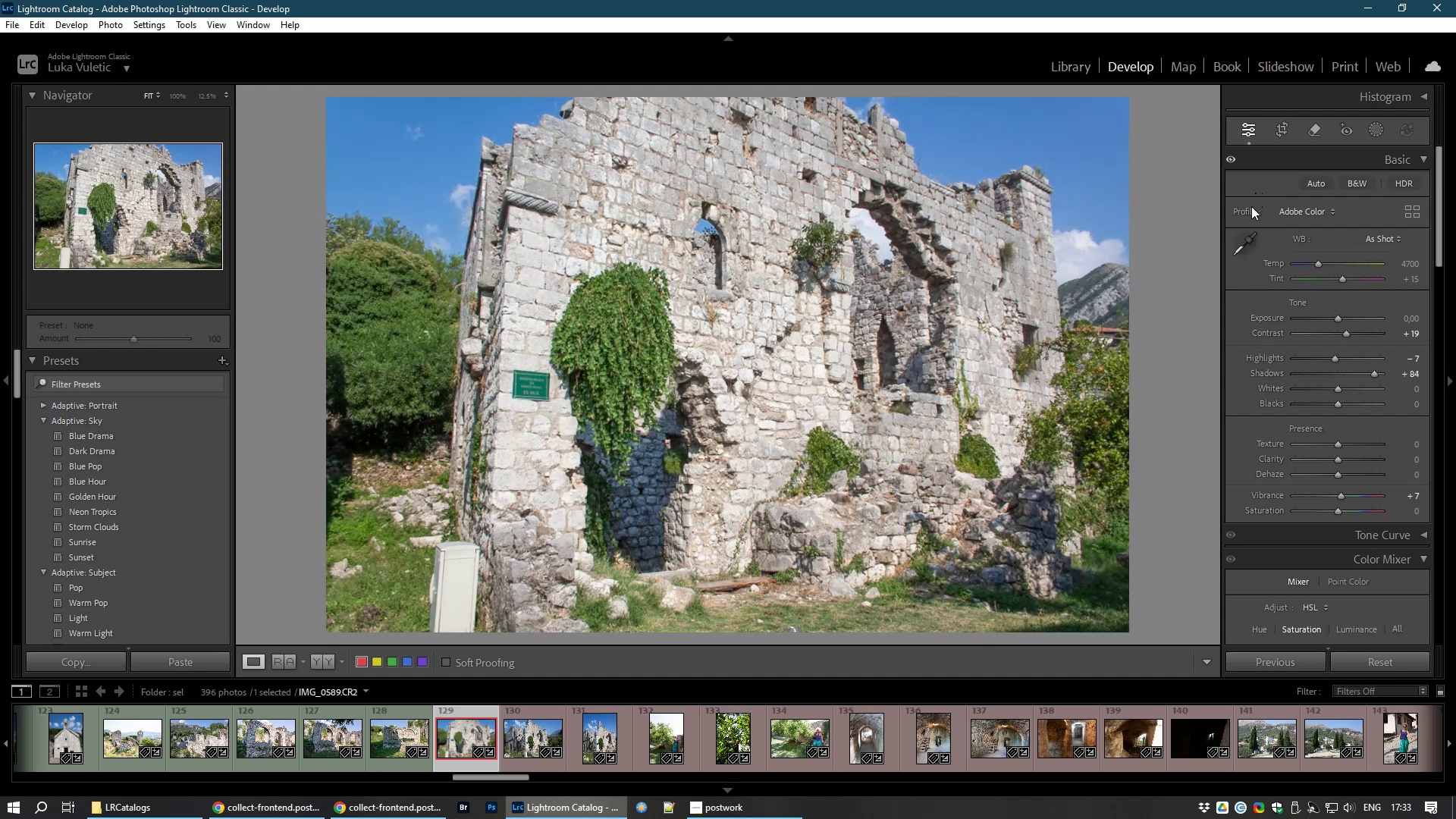 
wait(7.31)
 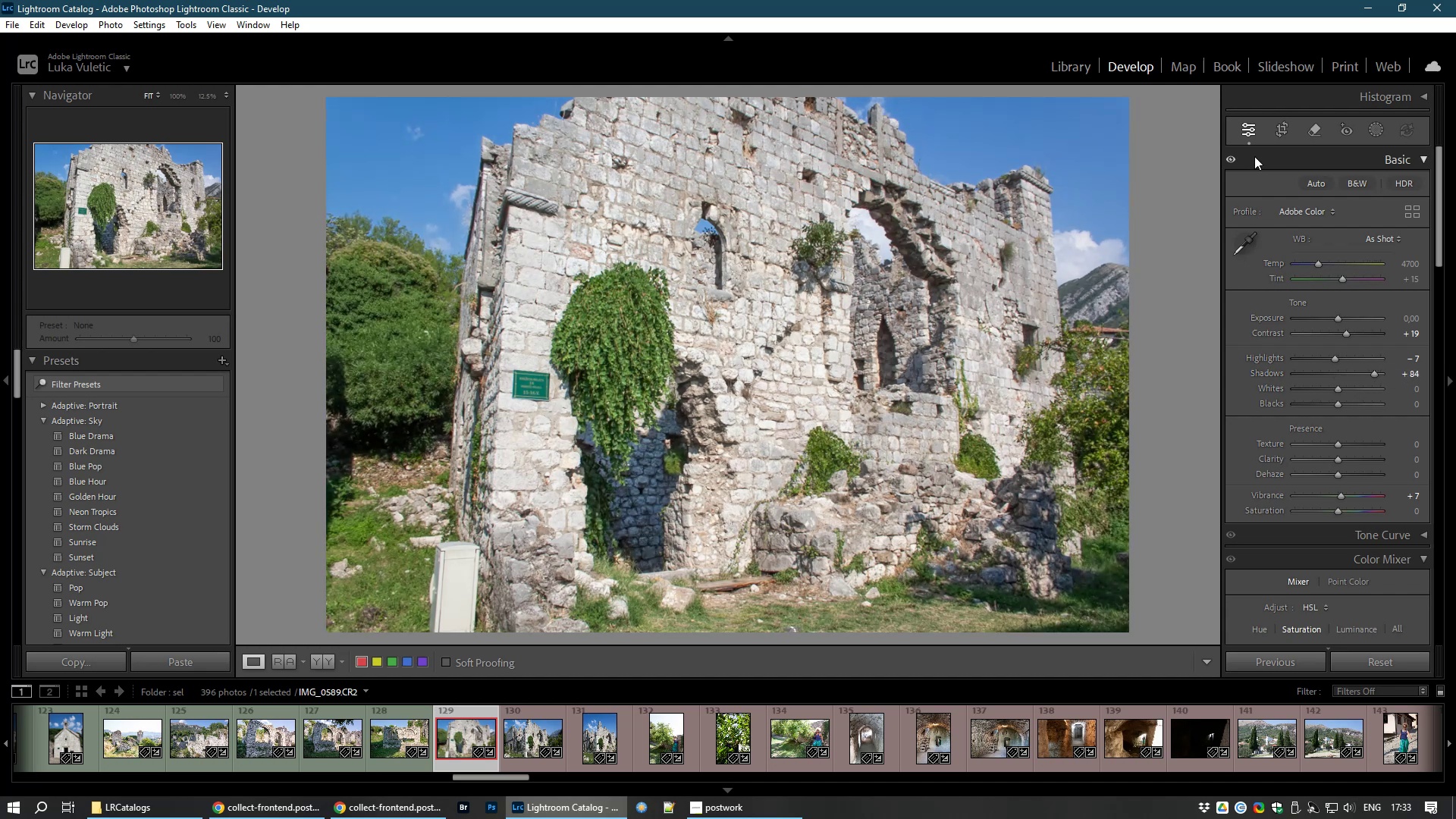 
key(8)
 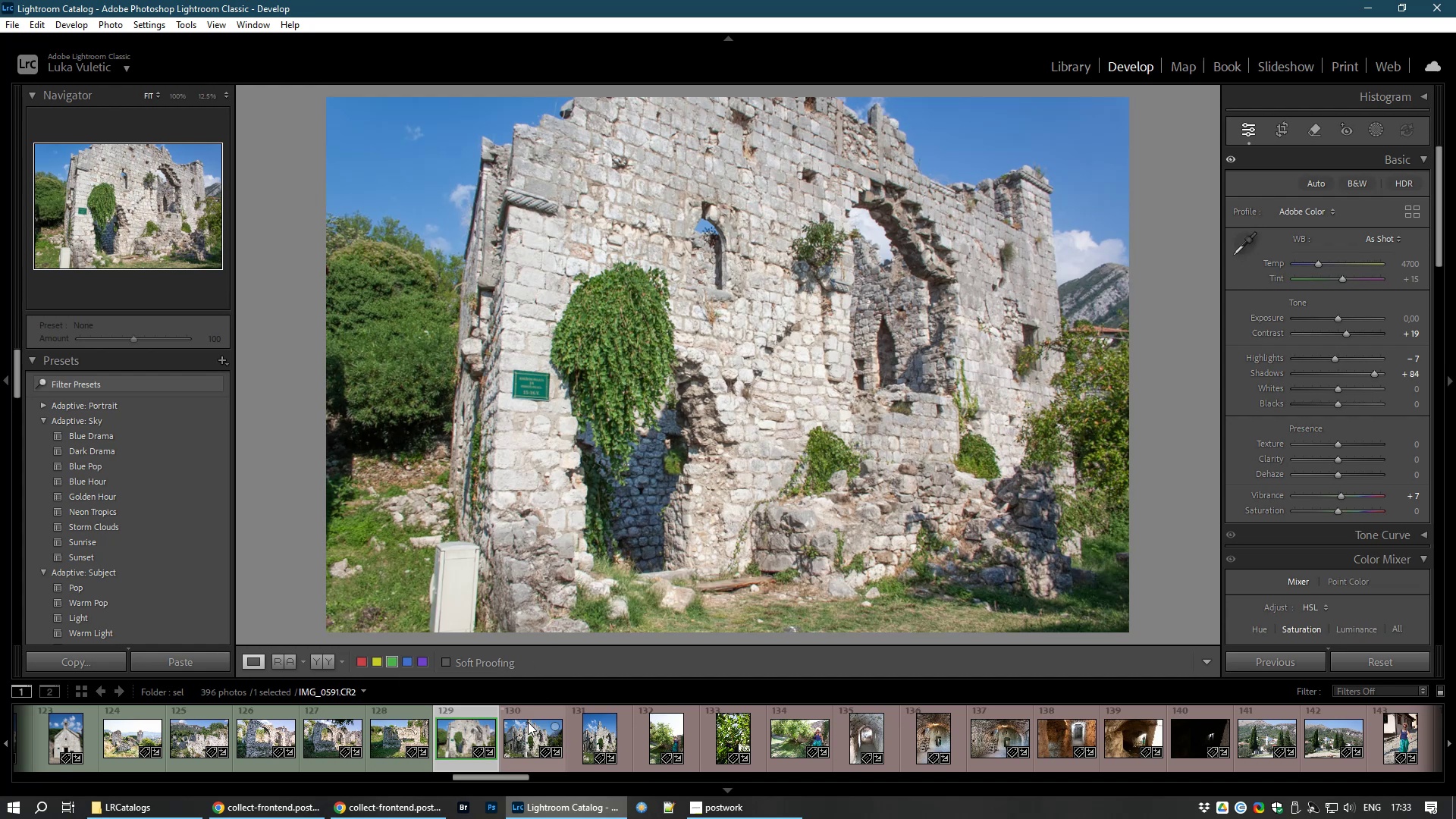 
left_click([521, 722])
 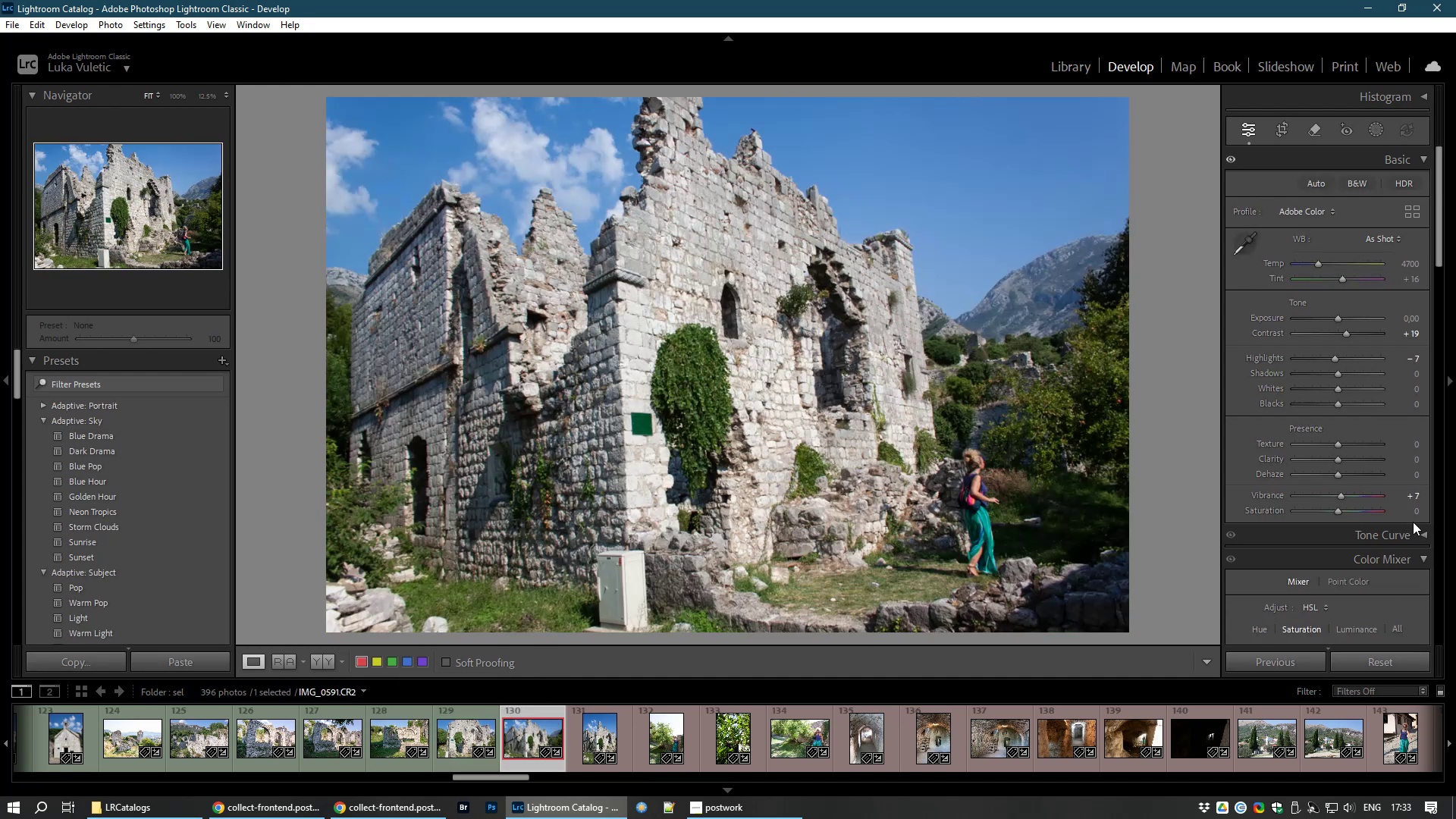 
left_click([987, 471])
 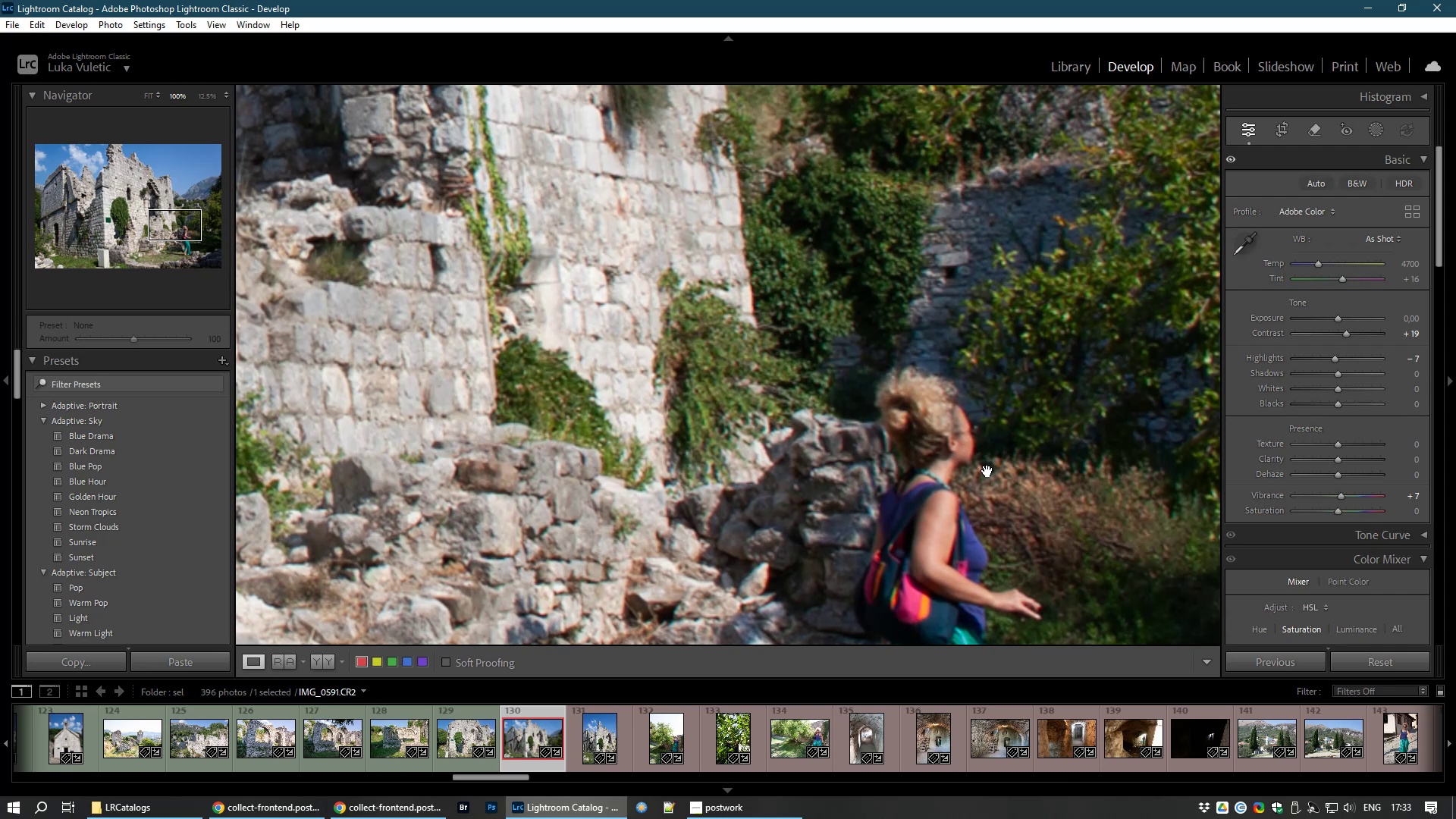 
left_click_drag(start_coordinate=[988, 535], to_coordinate=[954, 275])
 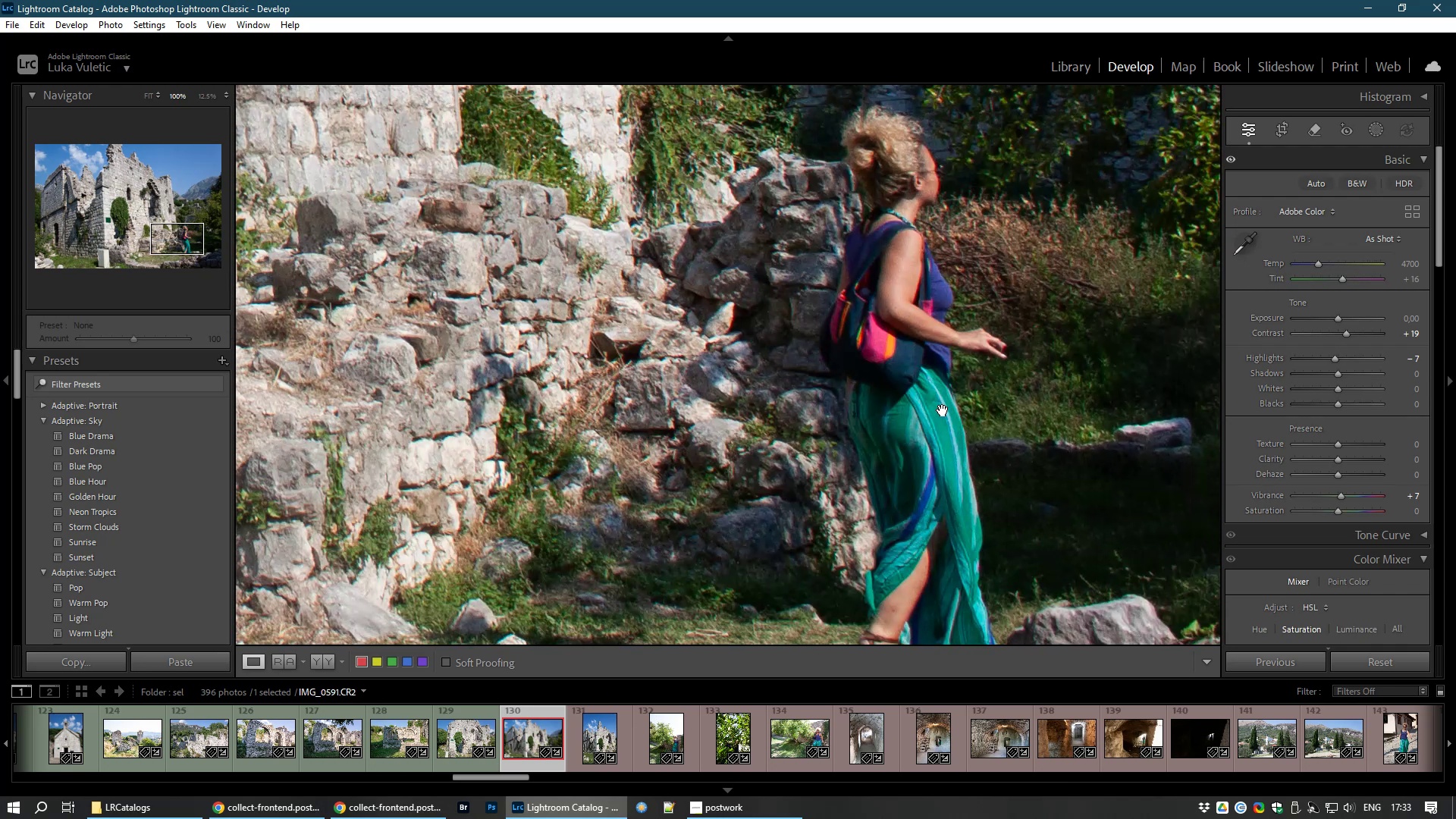 
left_click_drag(start_coordinate=[943, 491], to_coordinate=[982, 353])
 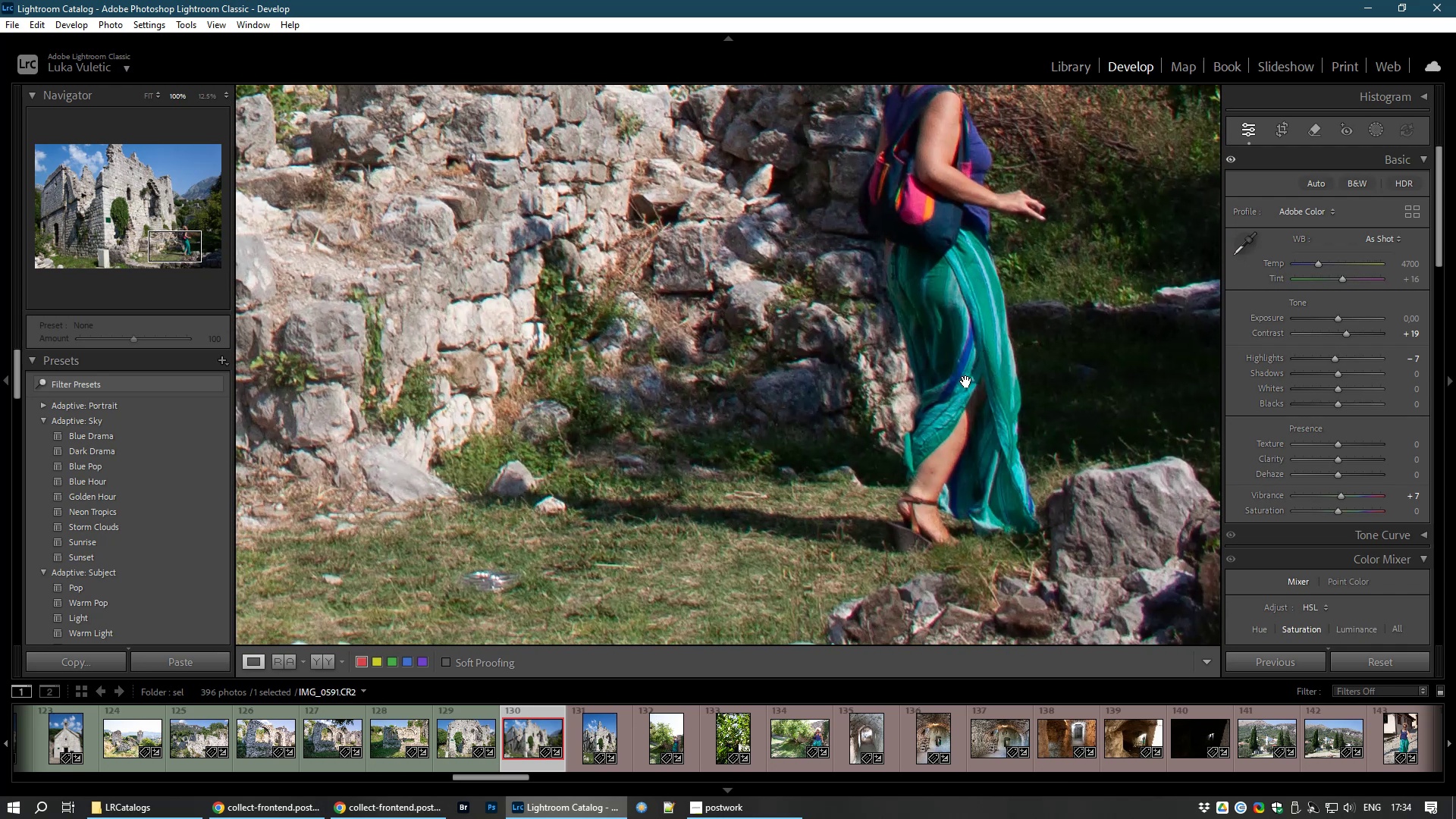 
left_click([965, 384])
 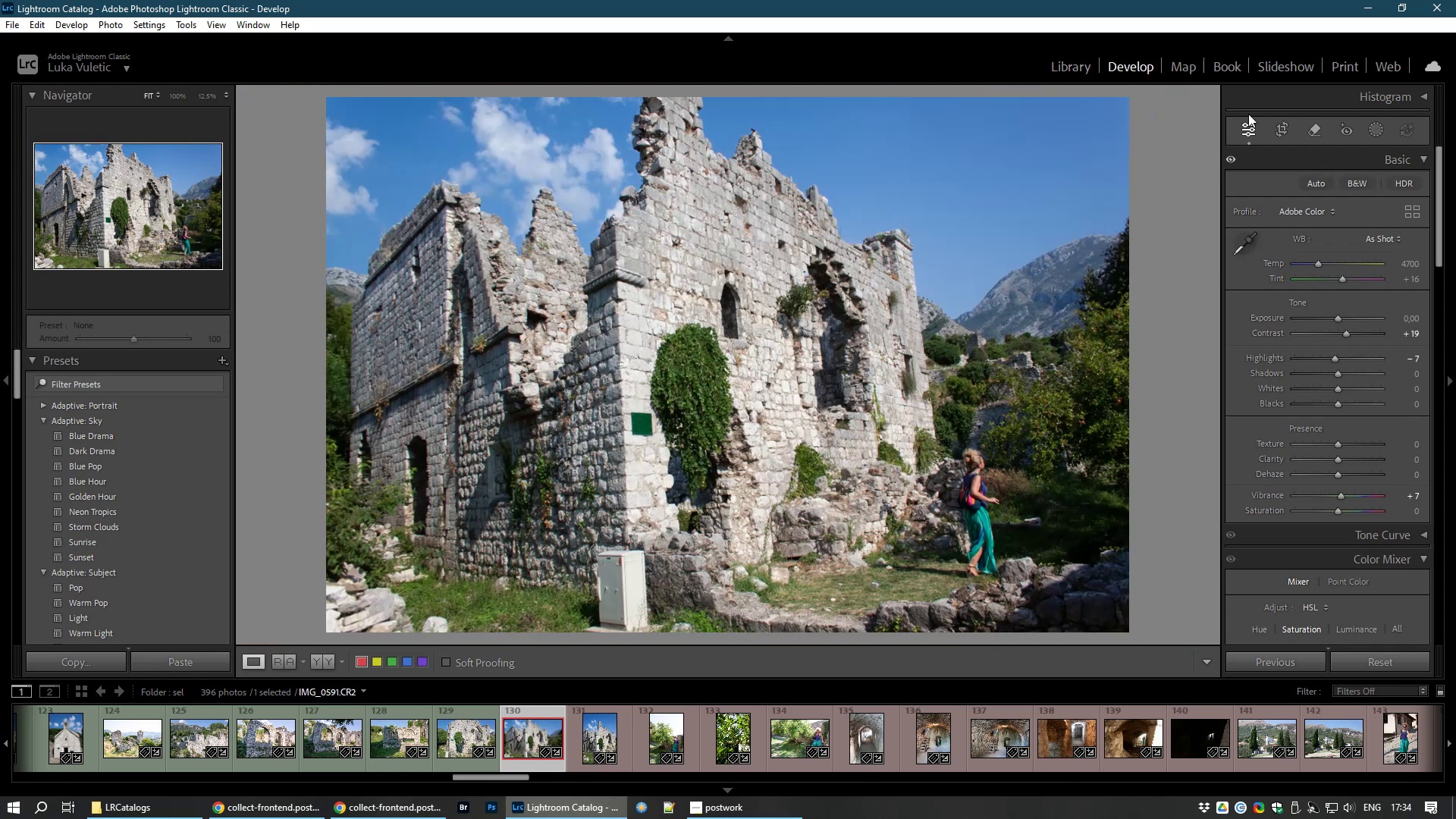 
left_click([1279, 131])
 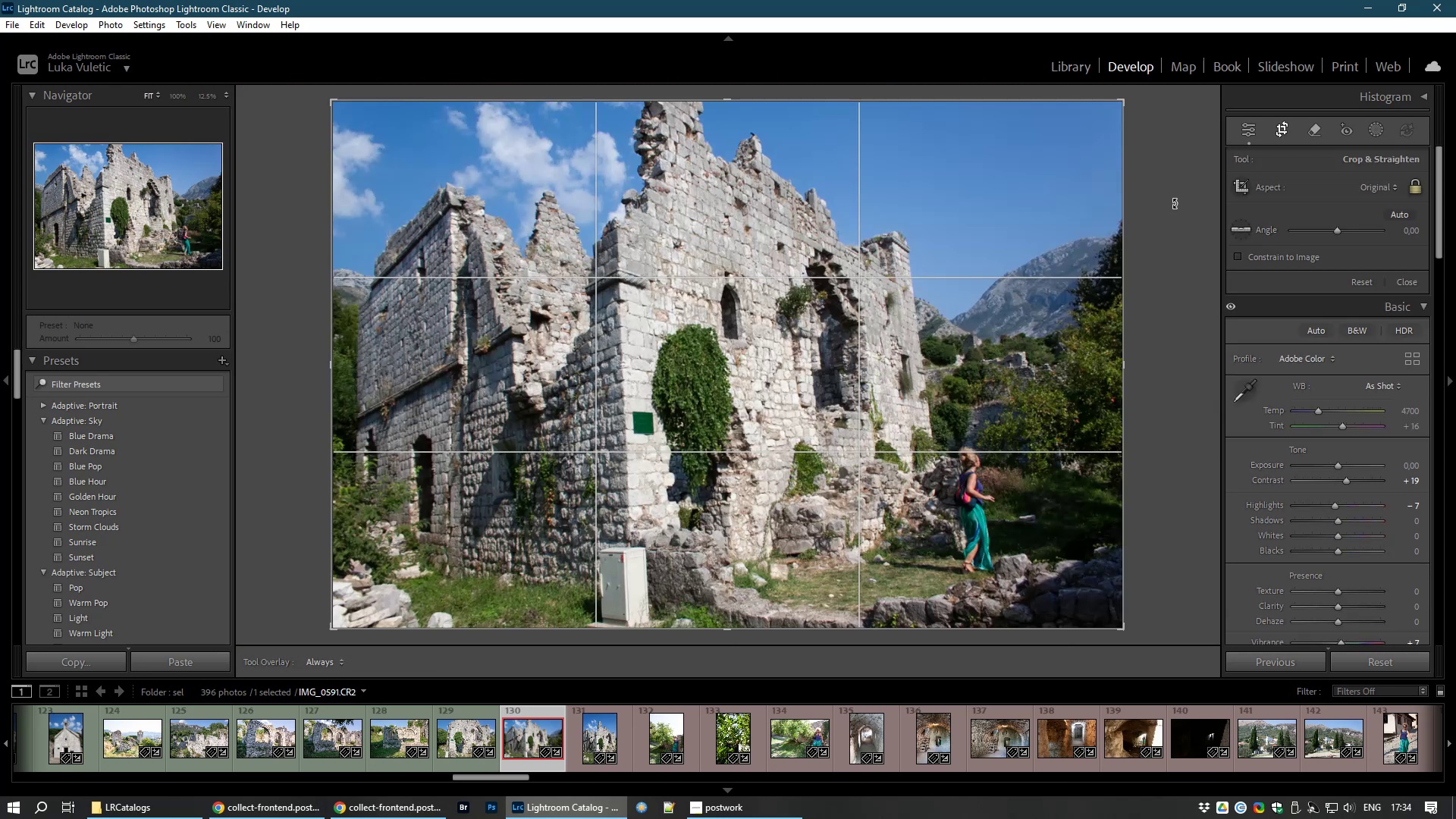 
left_click_drag(start_coordinate=[1176, 204], to_coordinate=[1171, 224])
 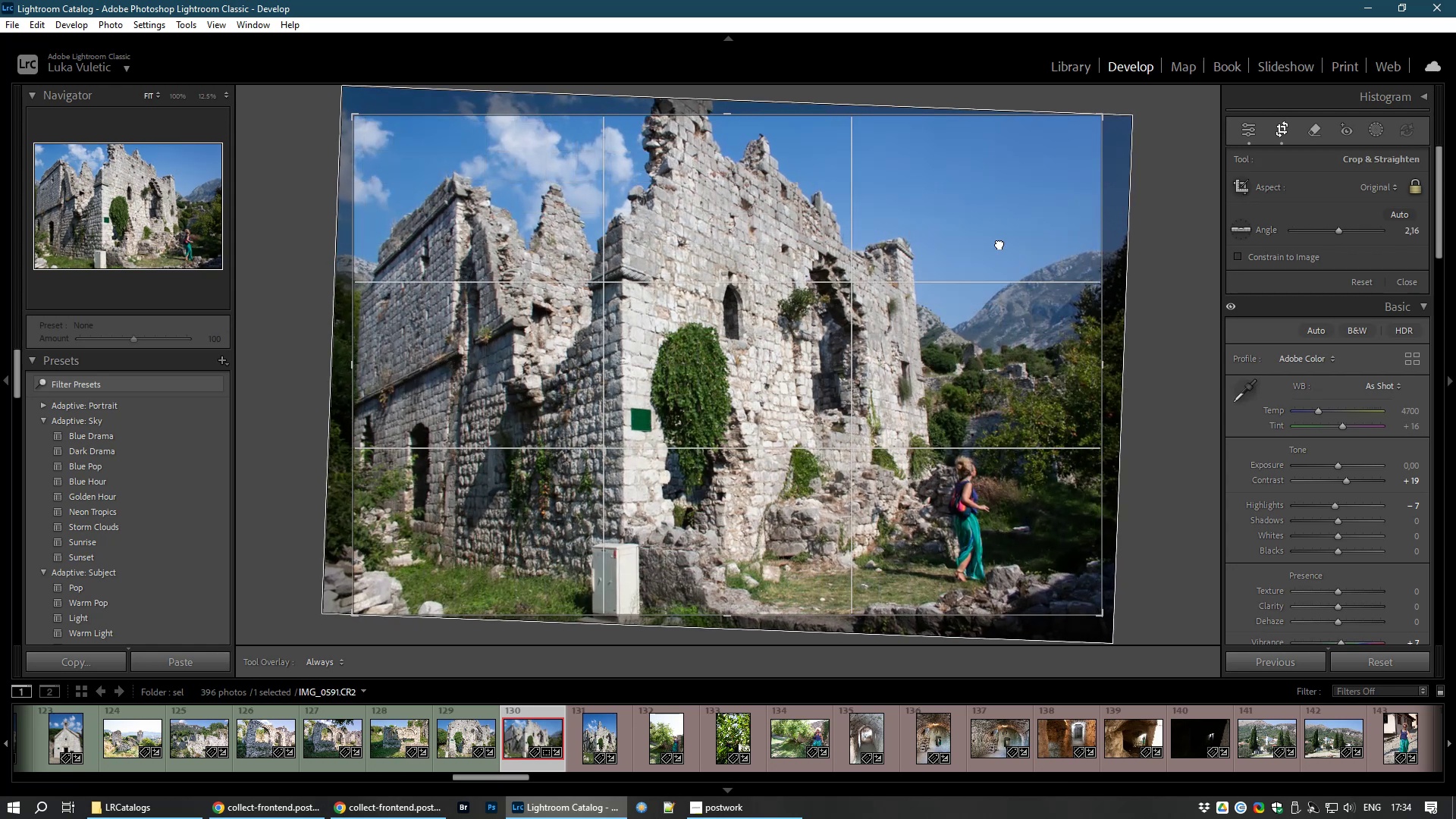 
double_click([999, 243])
 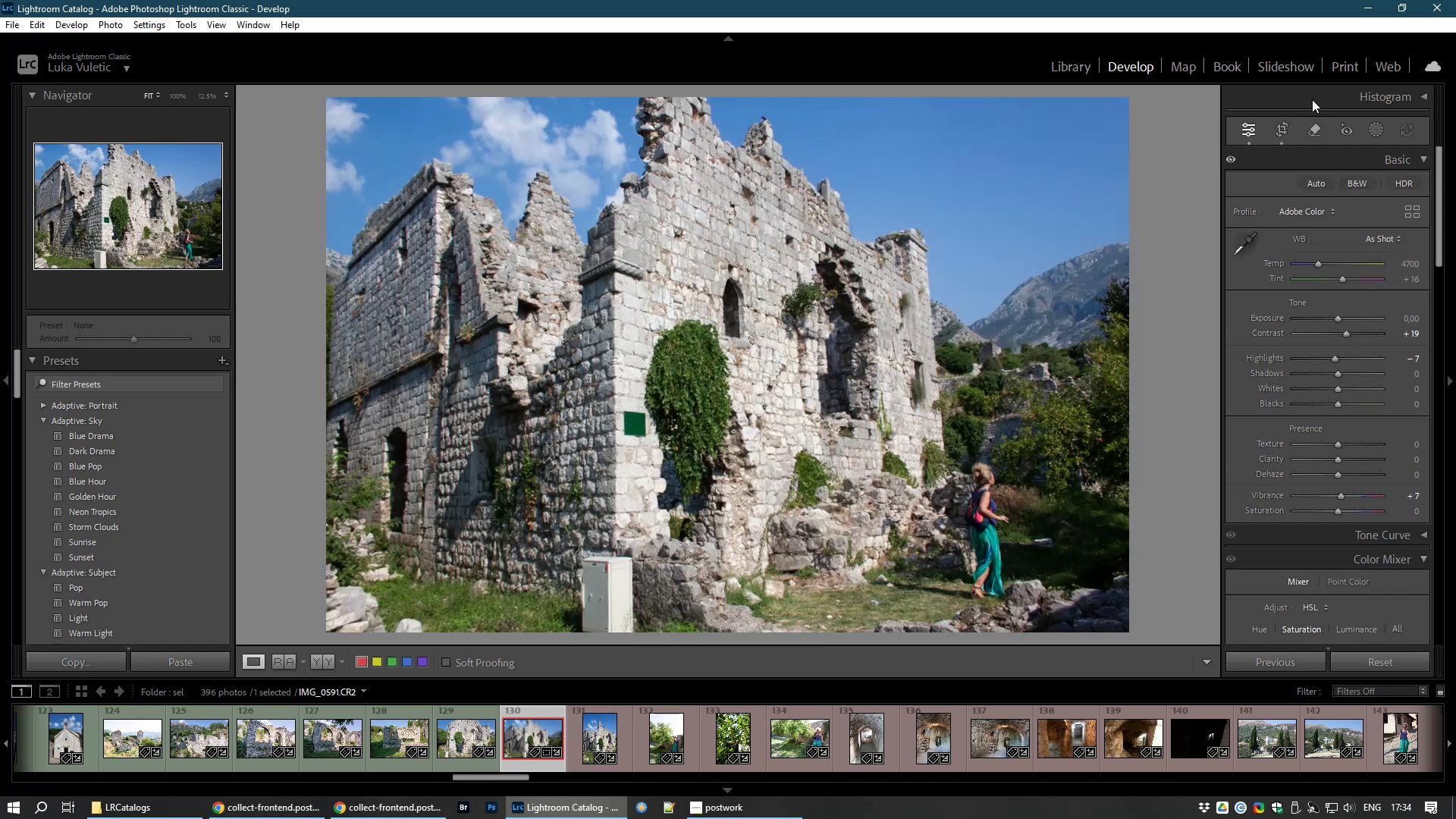 
left_click([1280, 130])
 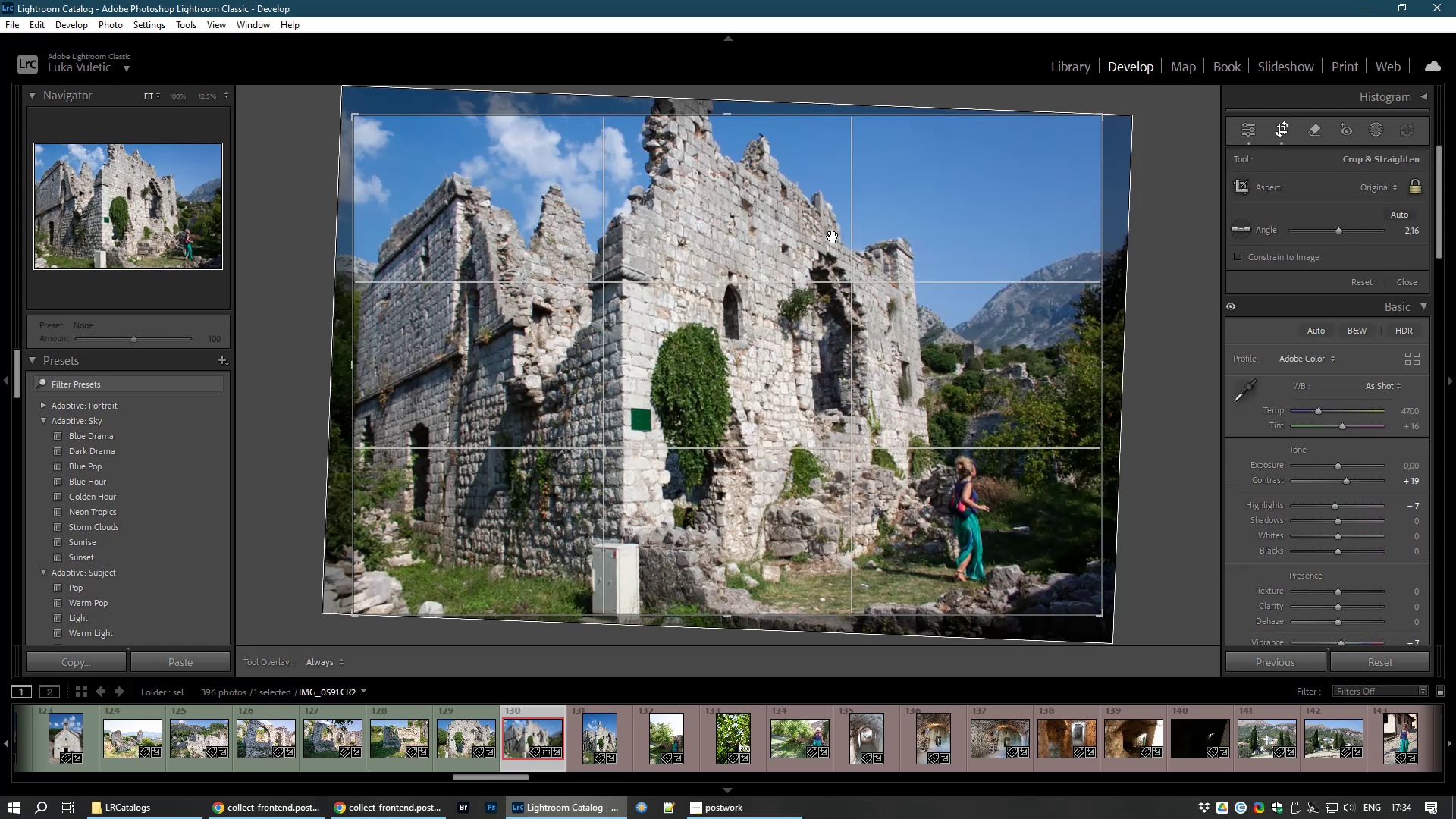 
left_click_drag(start_coordinate=[832, 237], to_coordinate=[903, 239])
 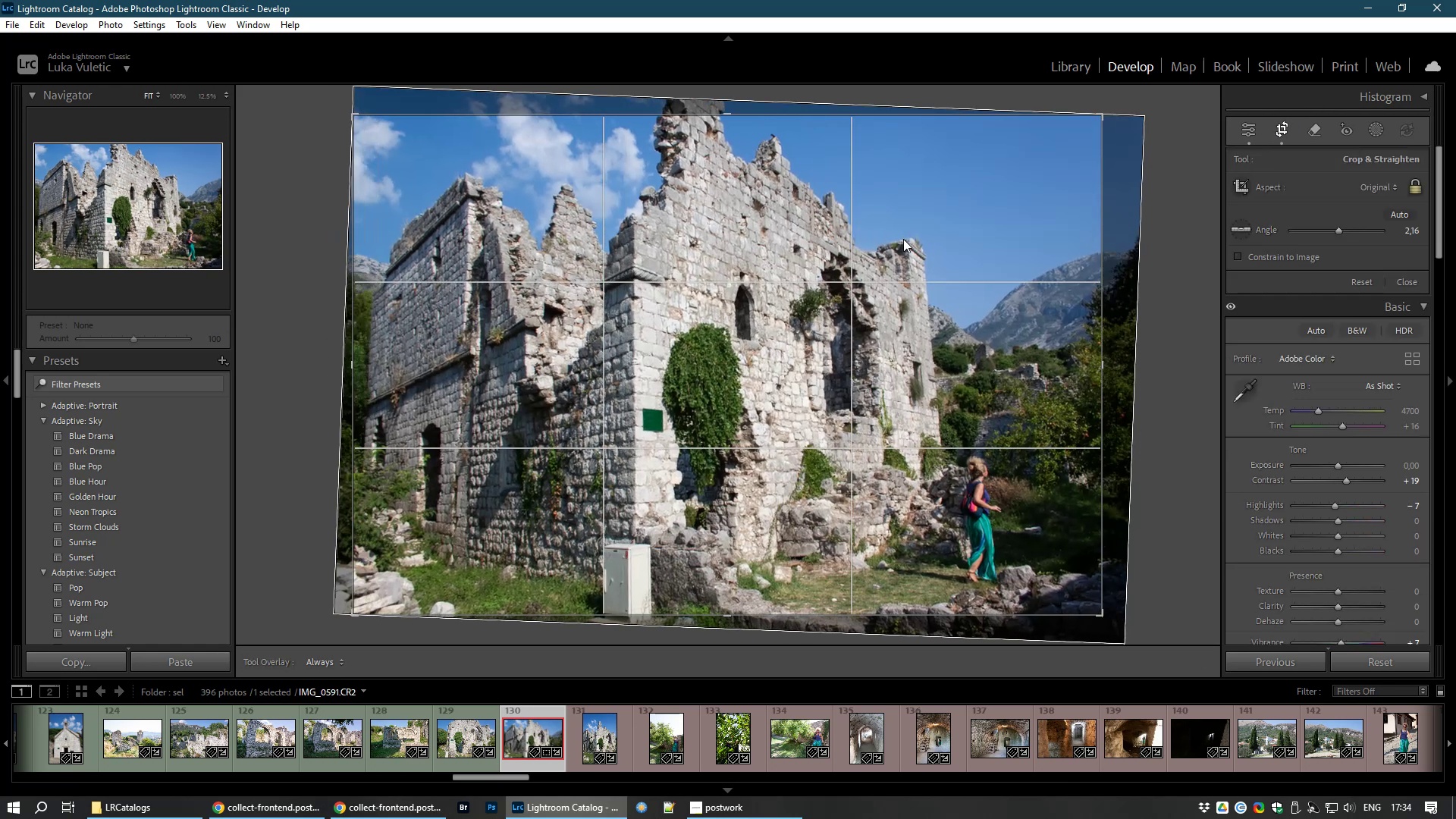 
double_click([903, 239])
 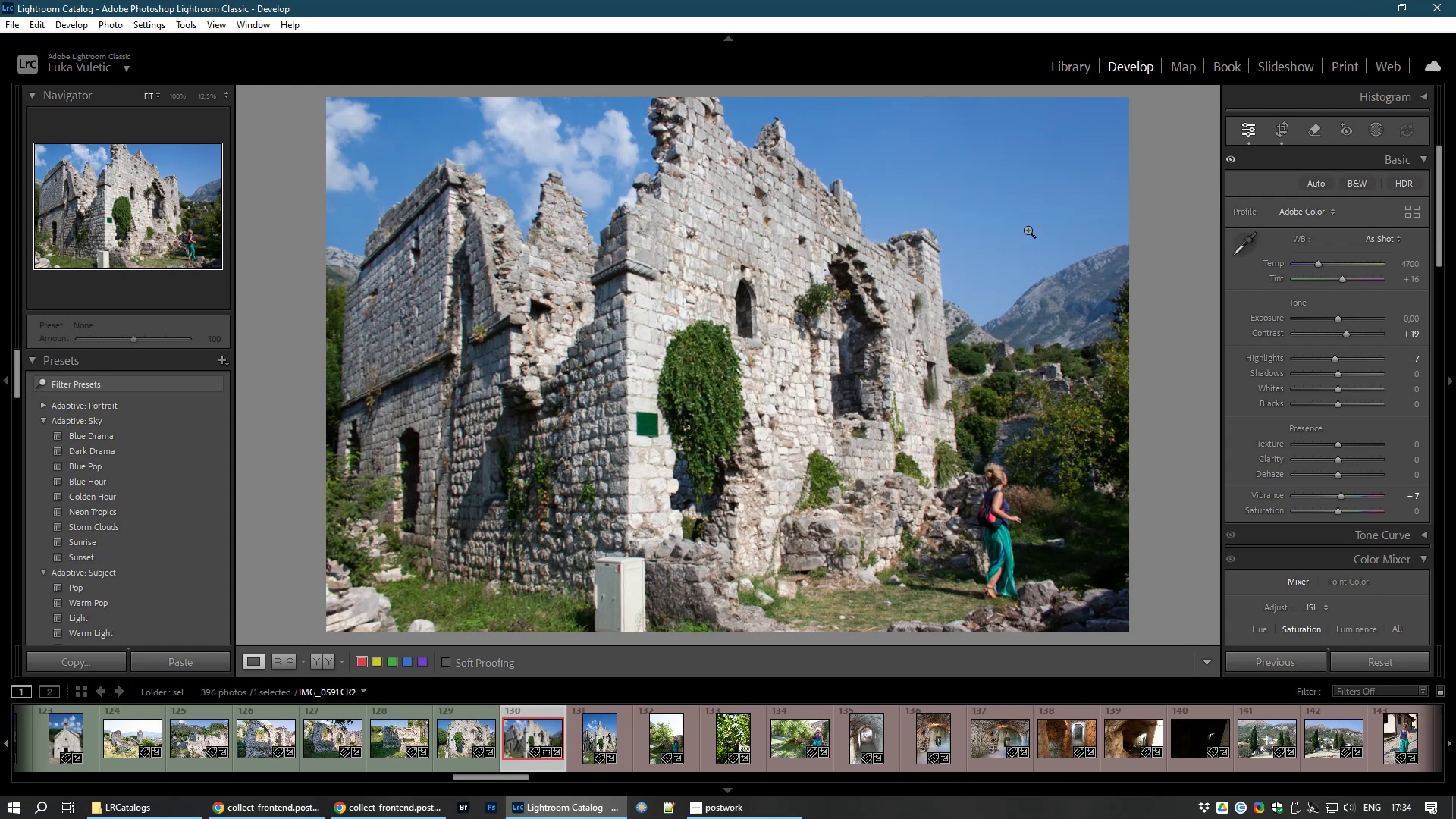 
wait(5.67)
 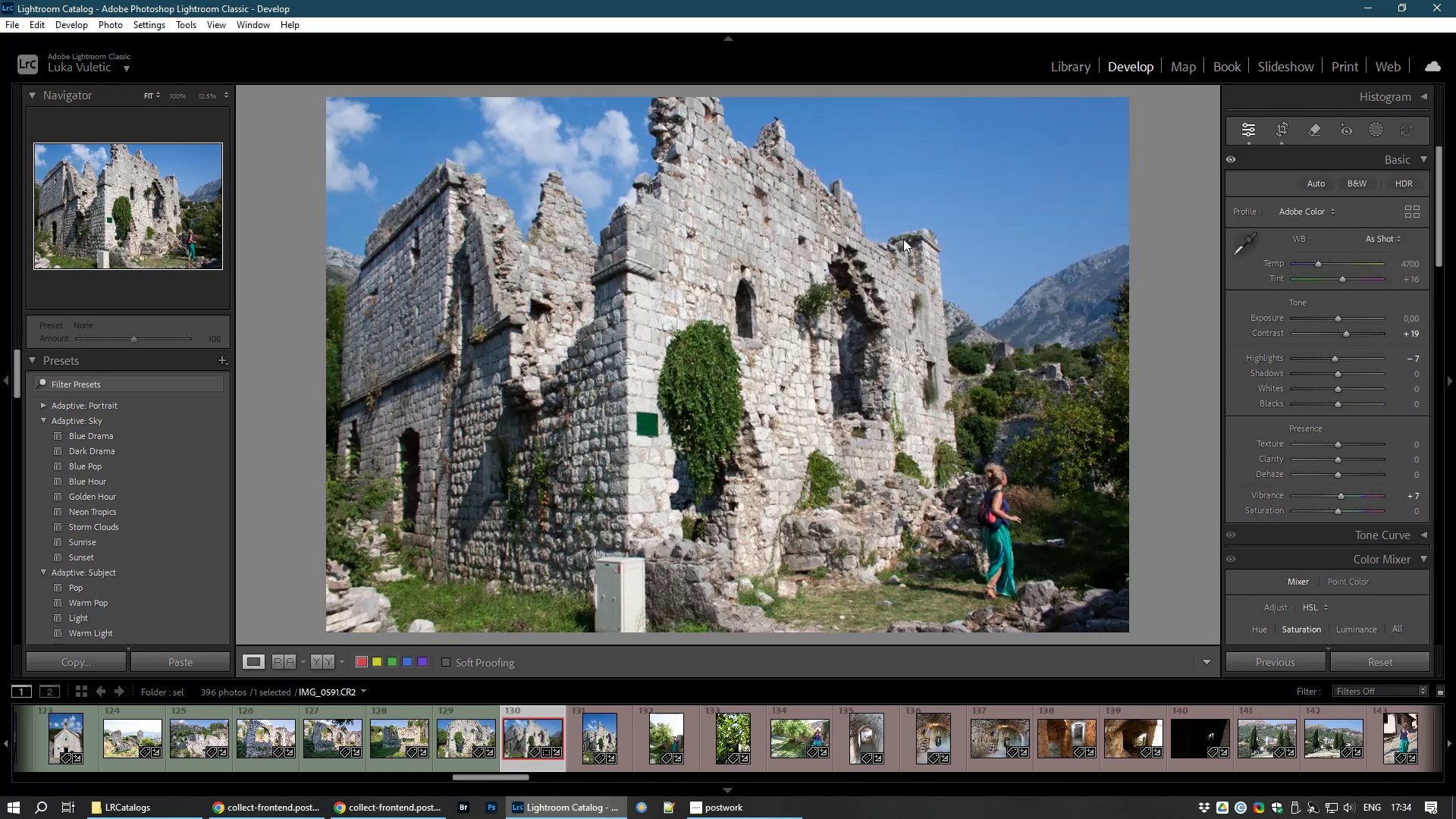 
left_click([1307, 137])
 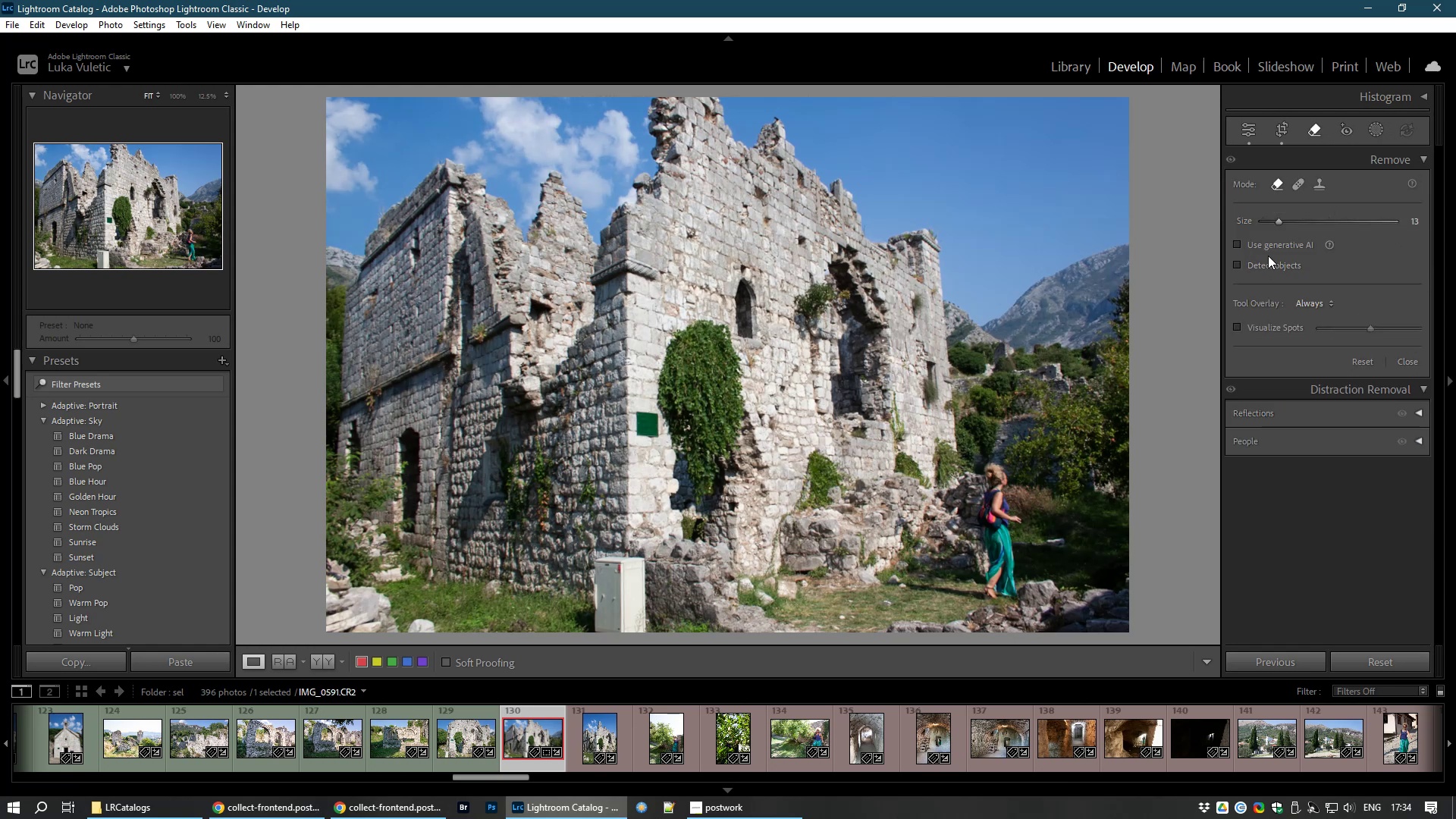 
left_click([1266, 244])
 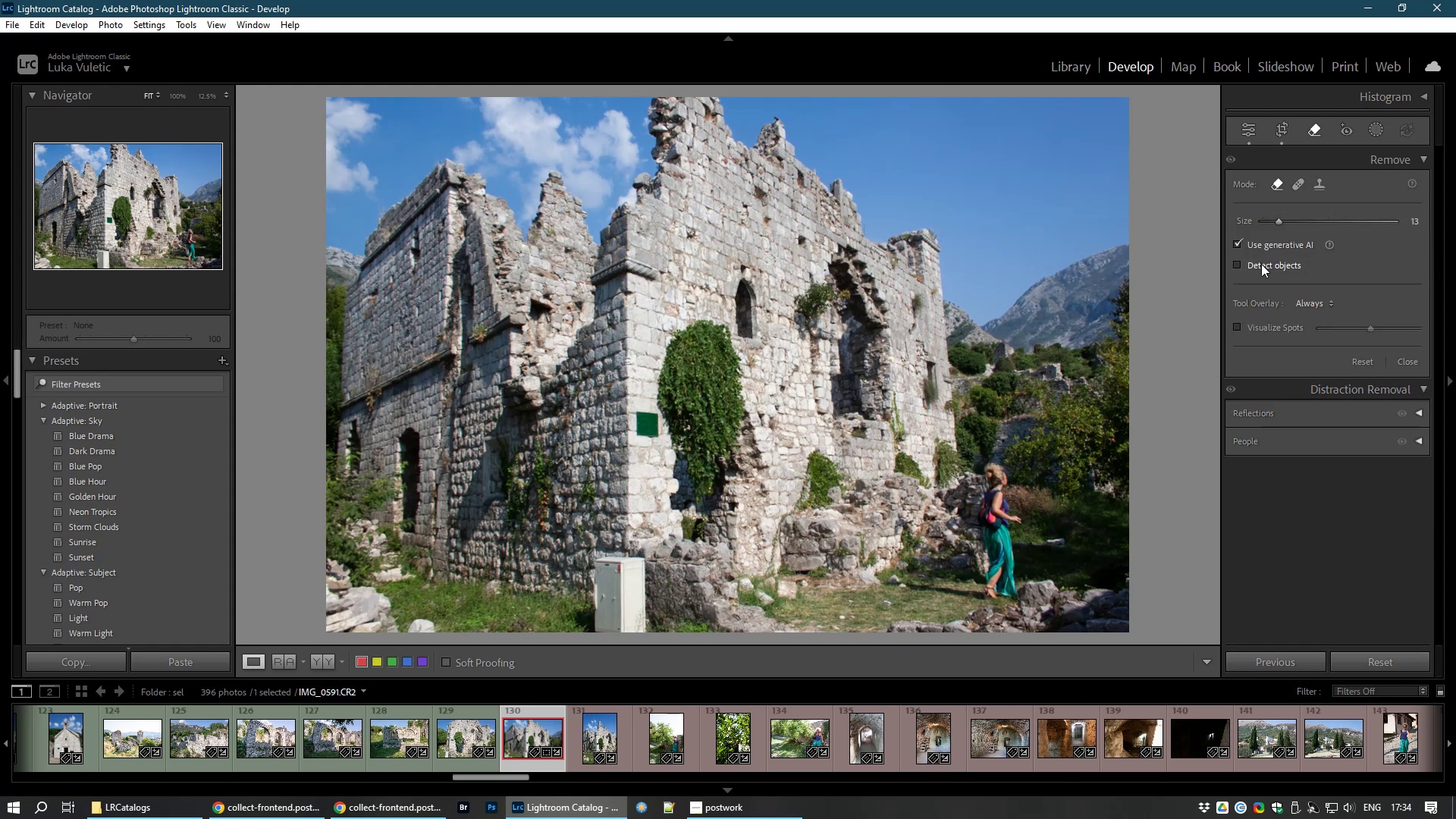 
left_click([1261, 264])
 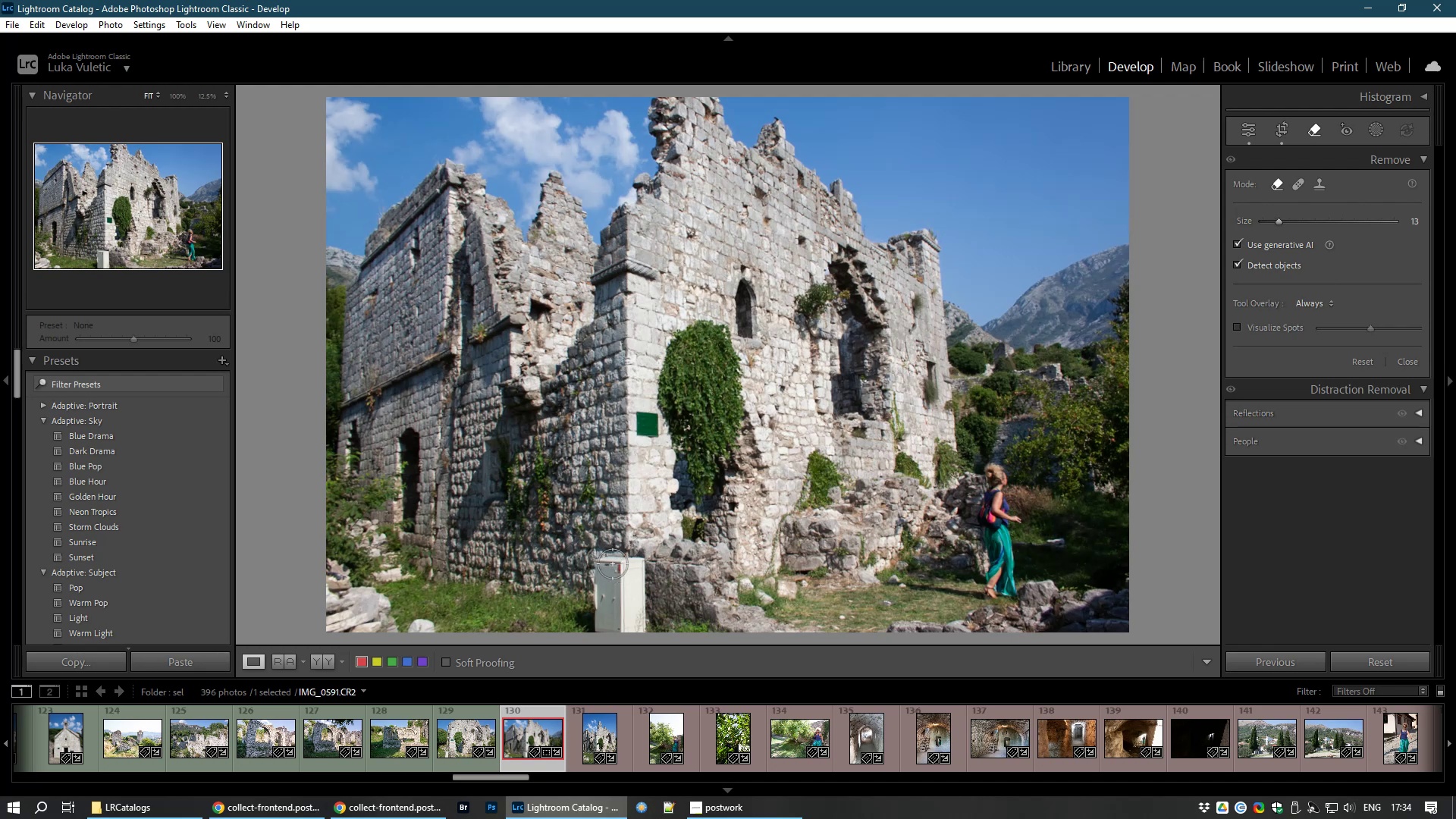 
left_click_drag(start_coordinate=[601, 566], to_coordinate=[643, 569])
 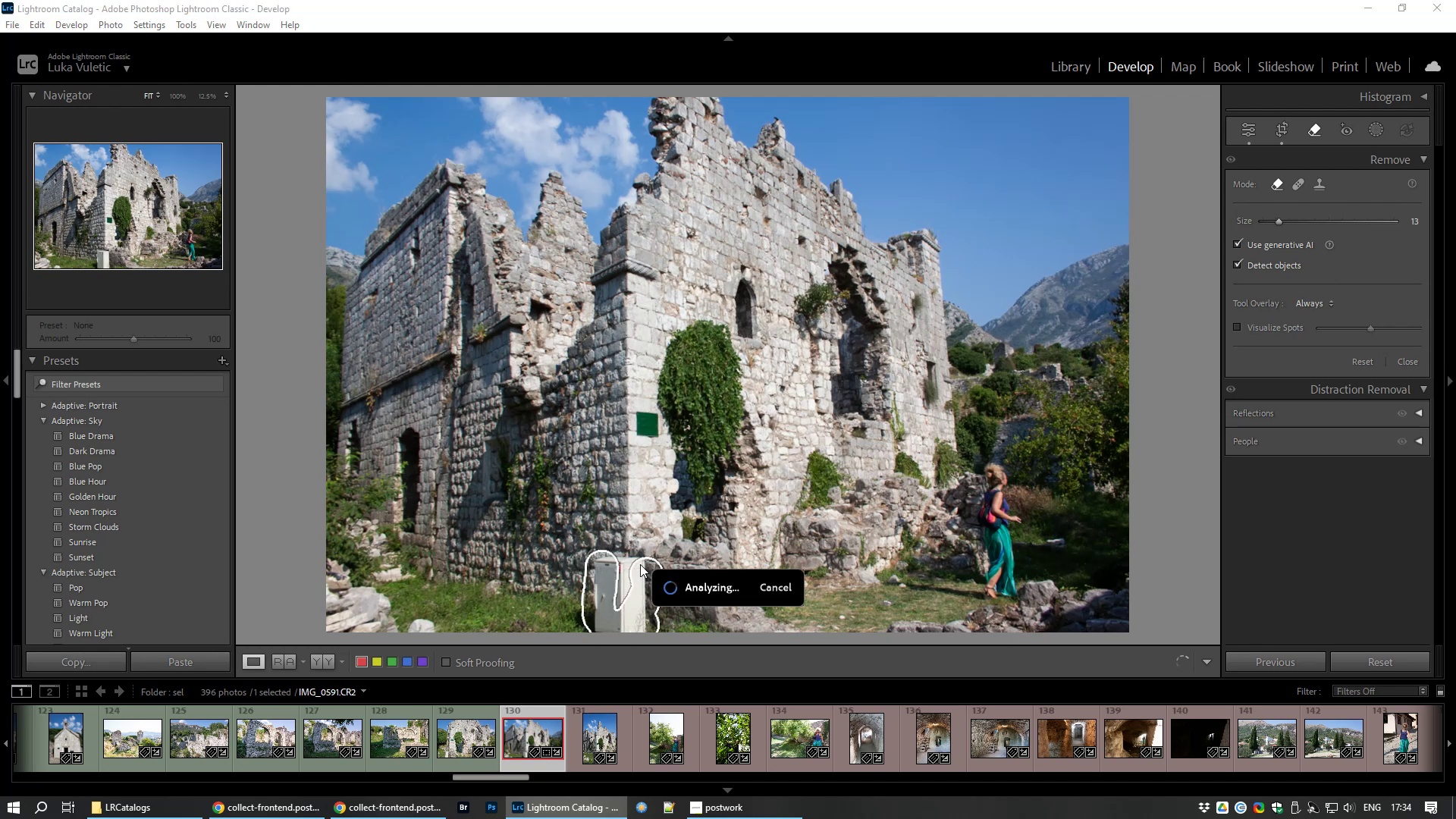 
left_click_drag(start_coordinate=[640, 564], to_coordinate=[614, 564])
 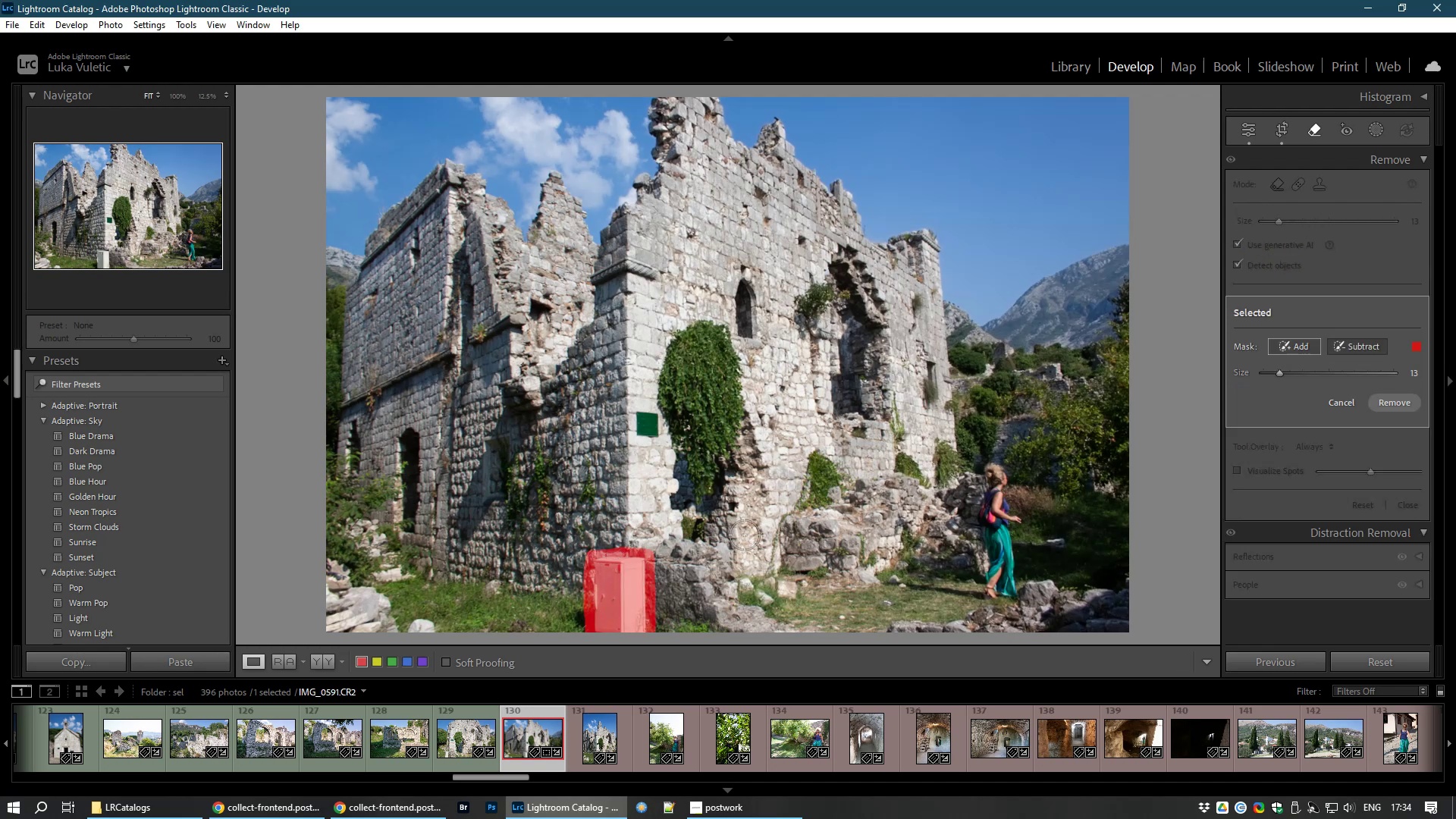 
wait(6.5)
 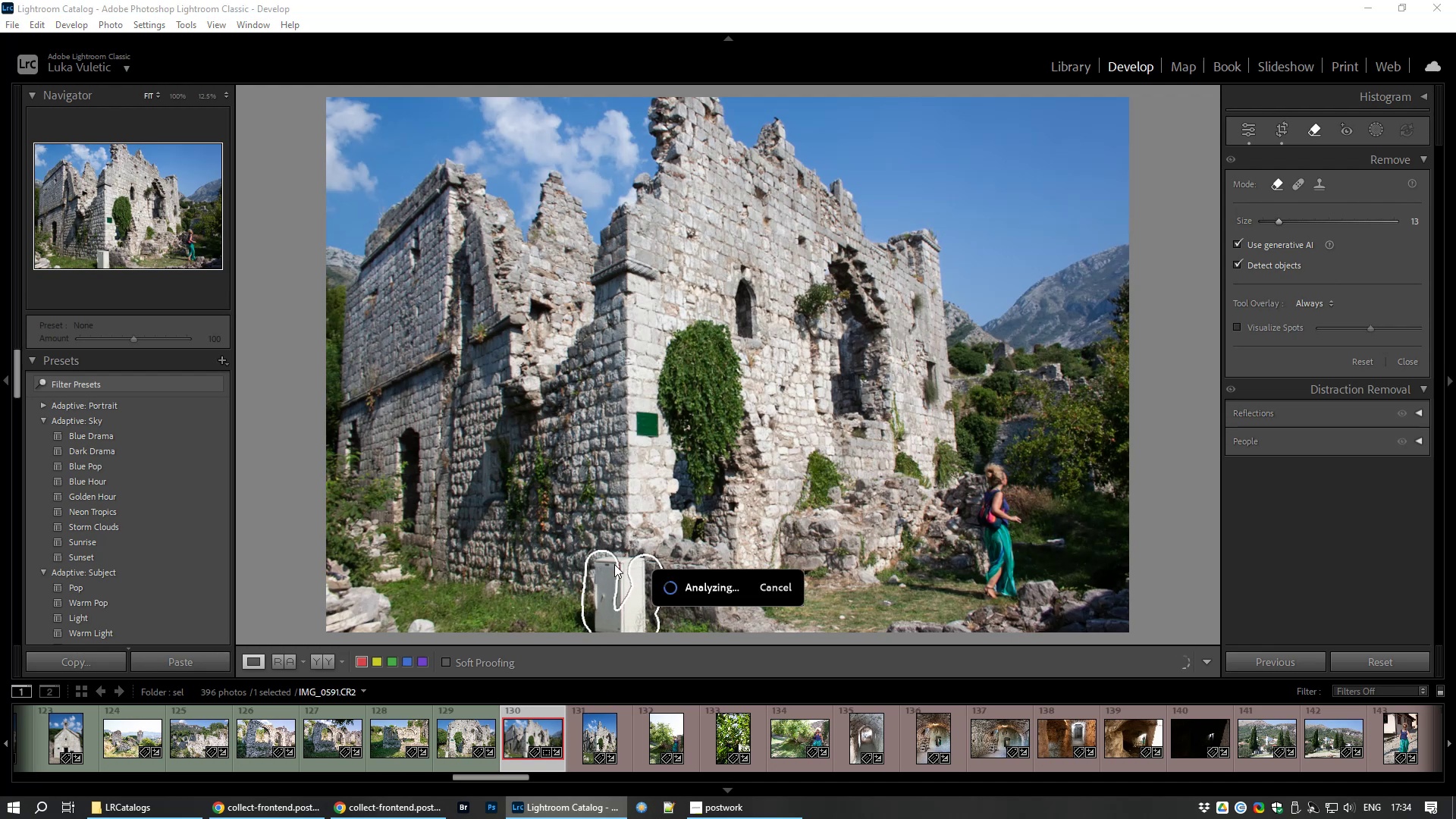 
left_click([1405, 403])
 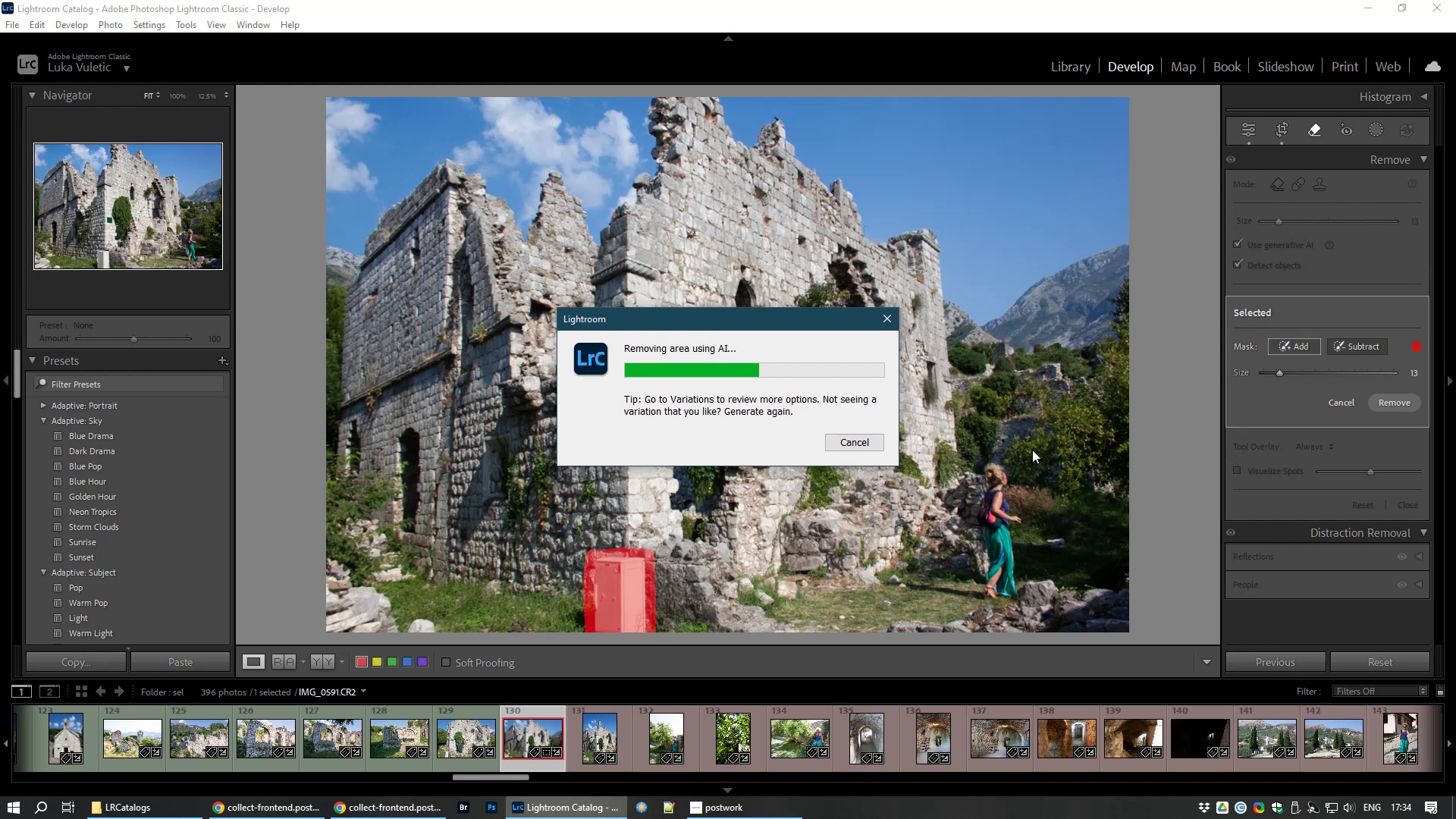 
wait(11.78)
 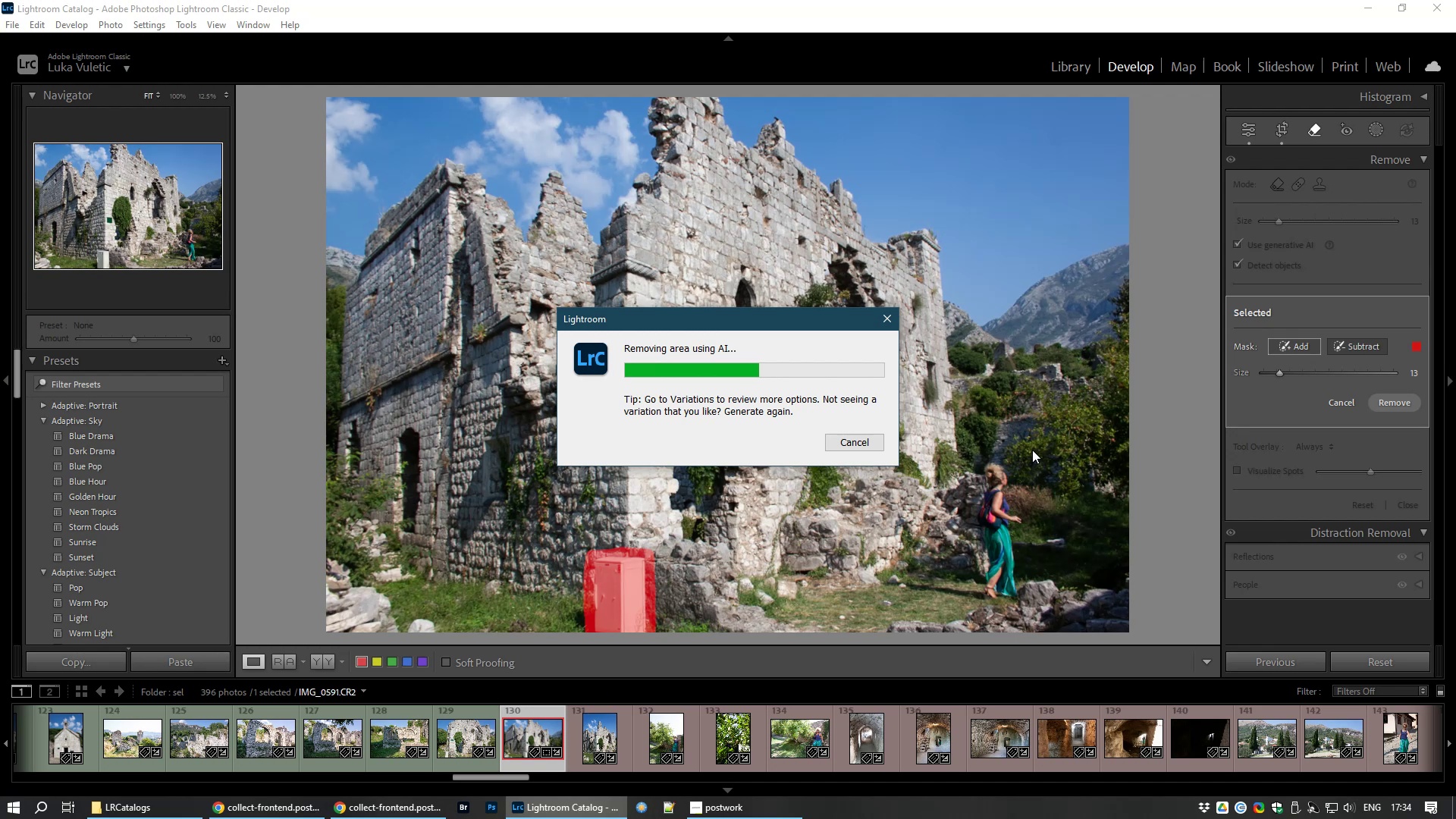 
left_click([1360, 395])
 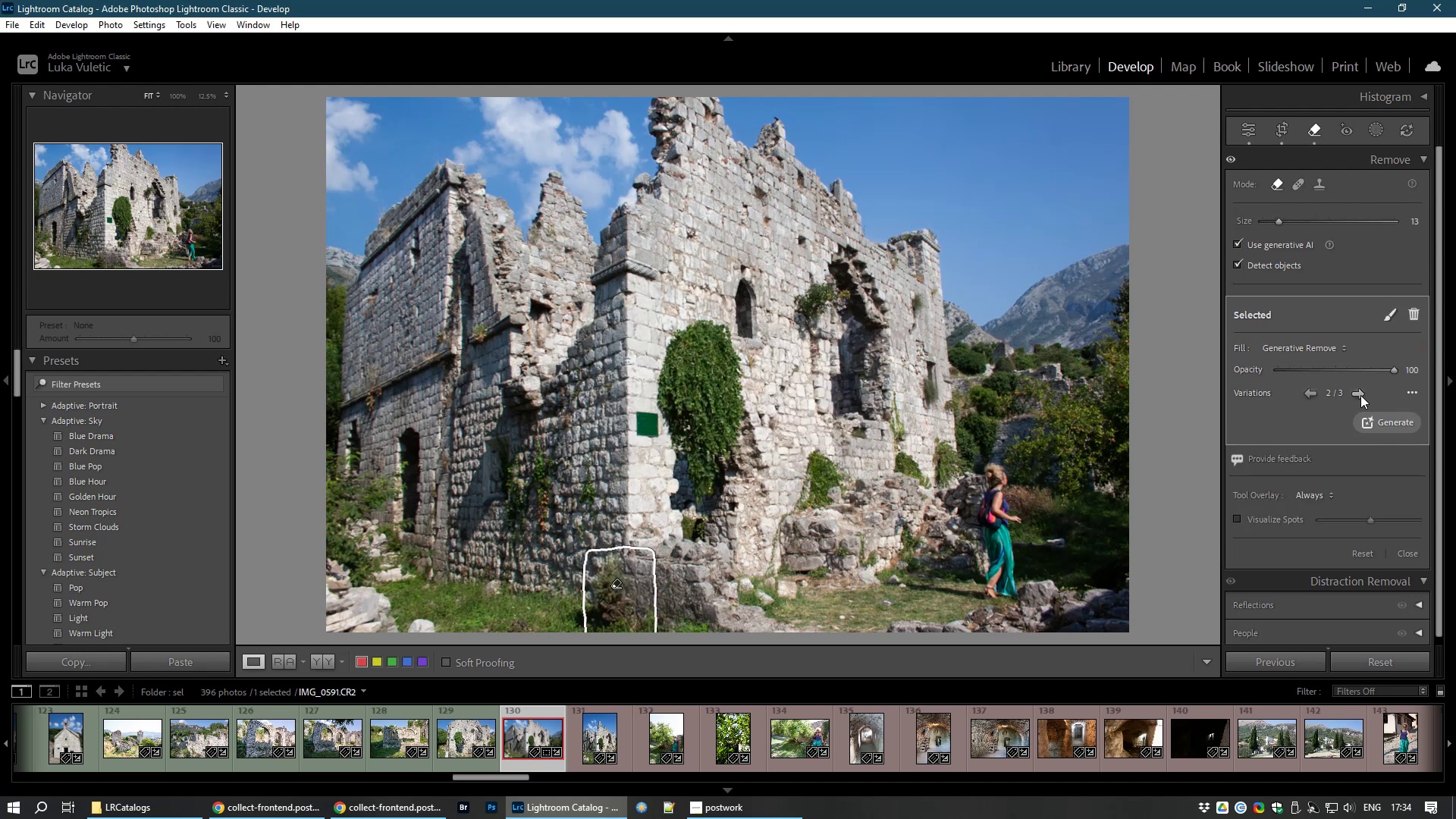 
left_click([1360, 395])
 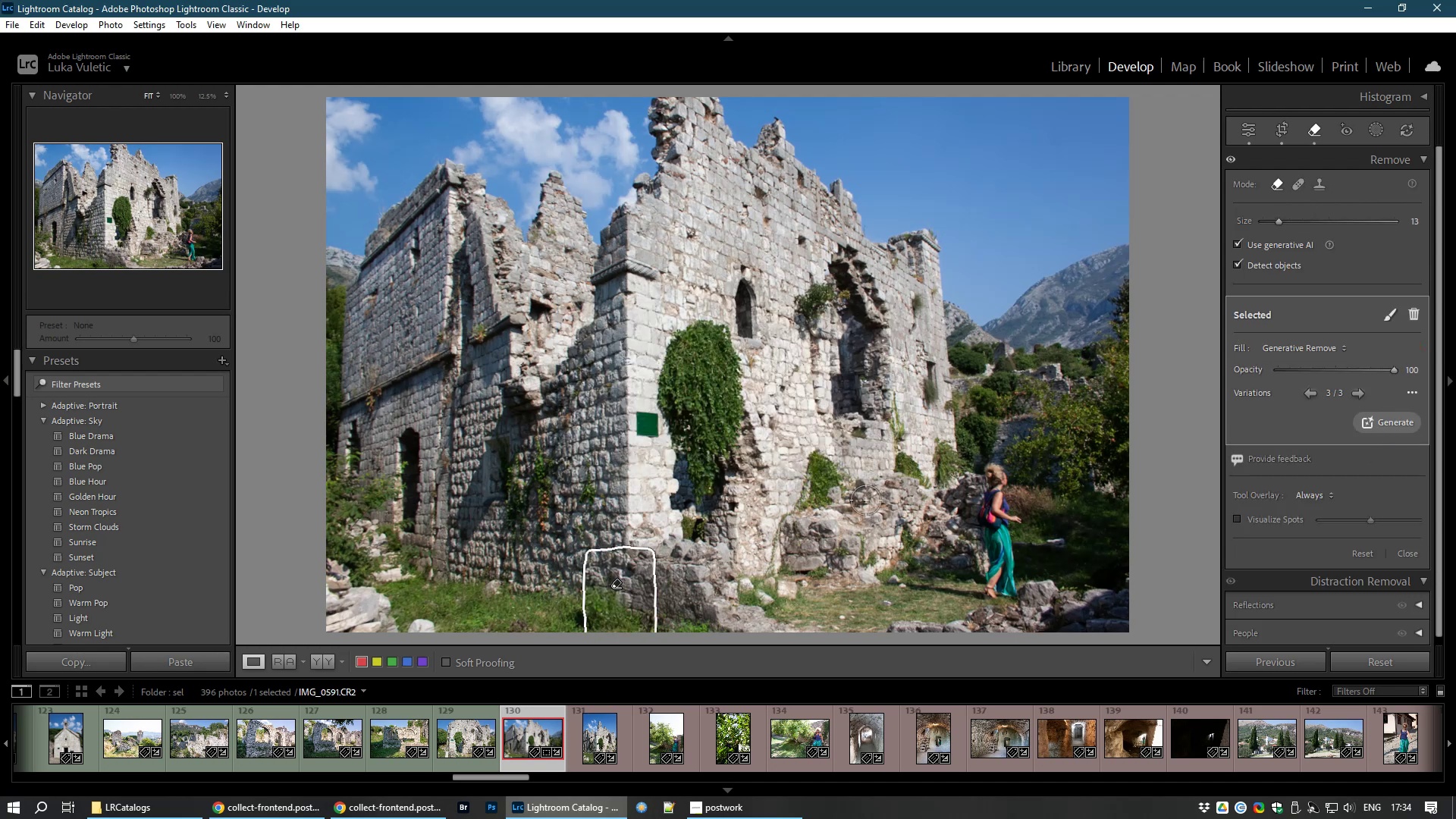 
key(Control+NumpadAdd)
 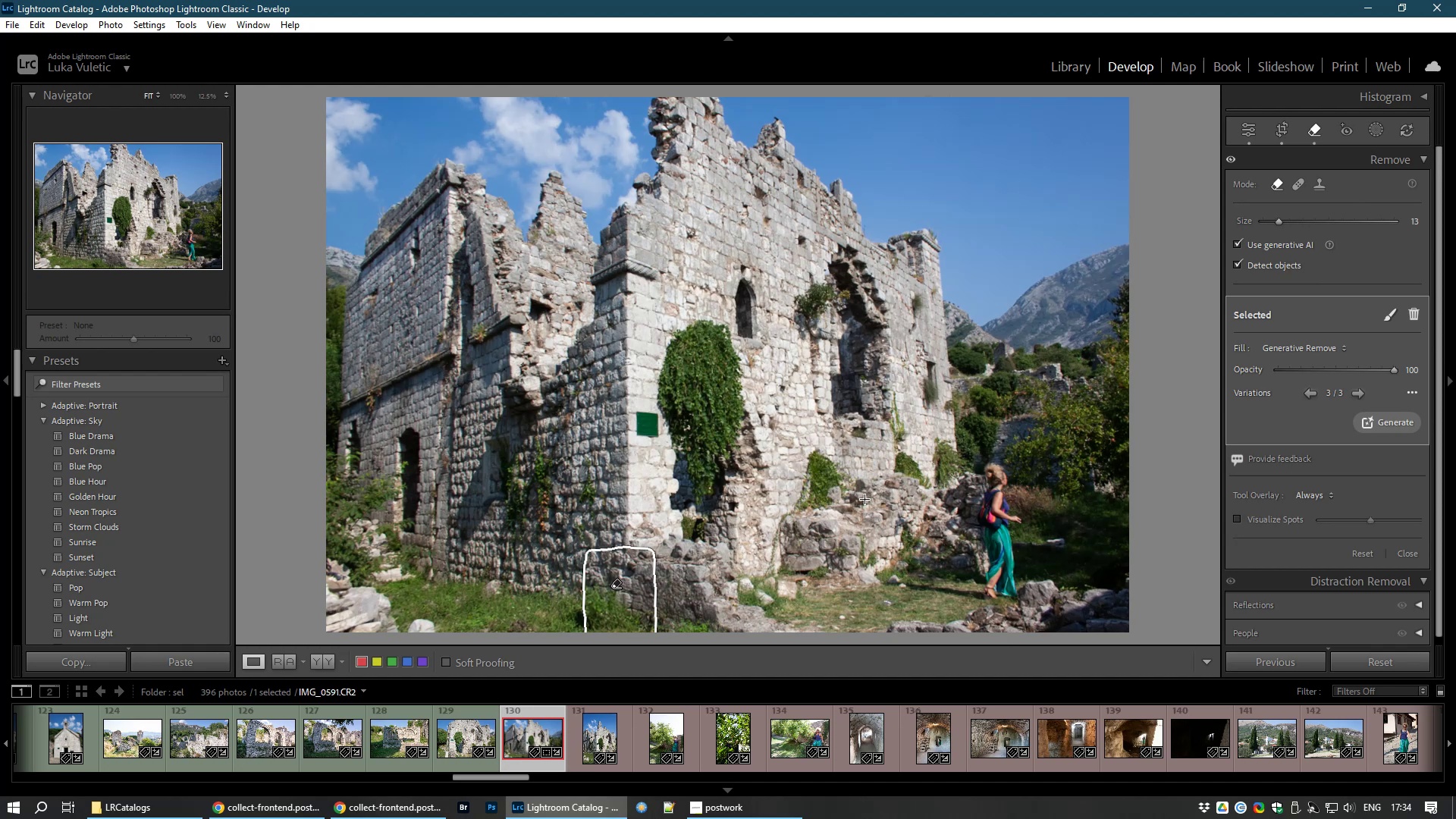 
key(Control+NumpadAdd)
 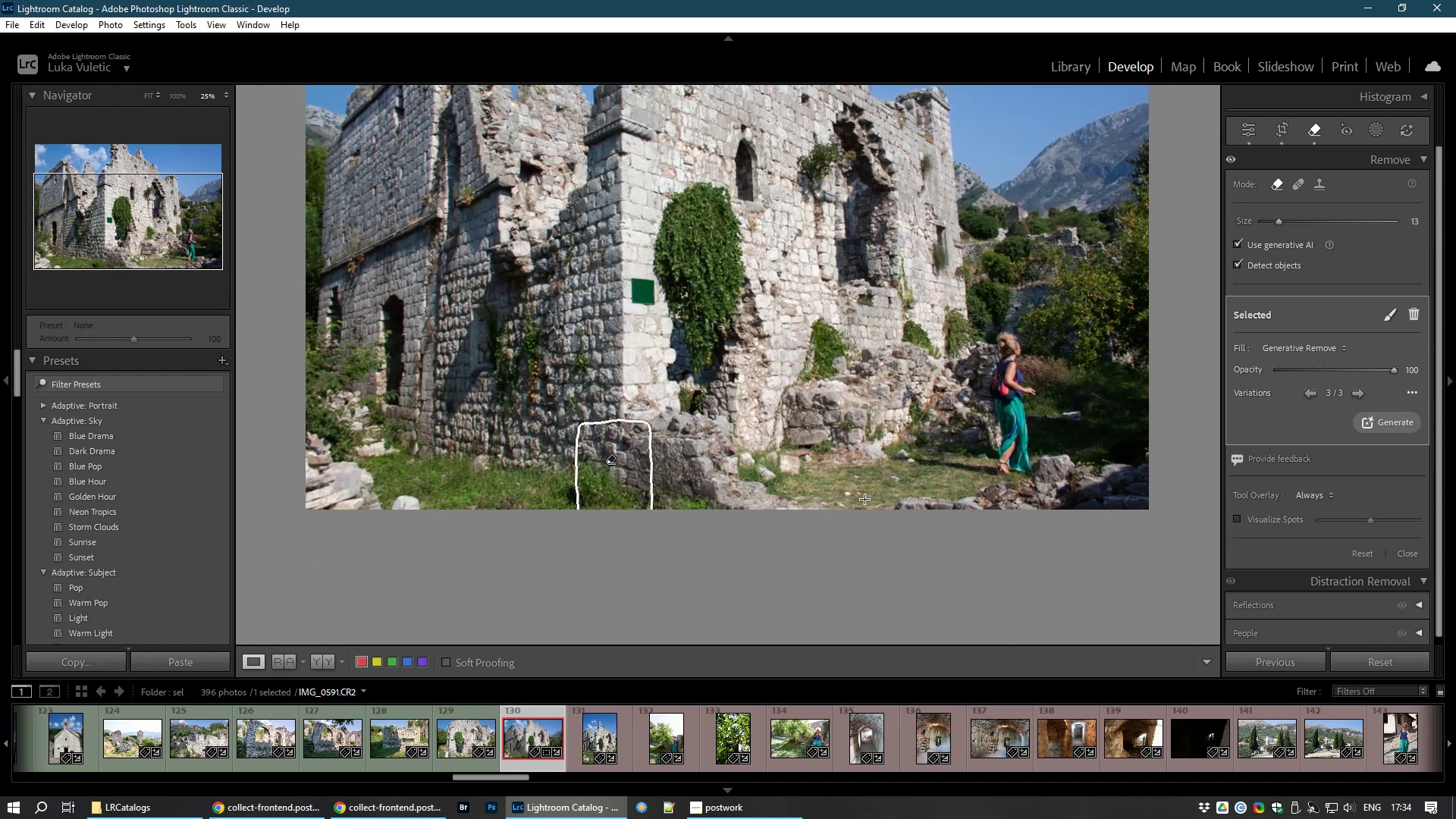 
key(Control+NumpadAdd)
 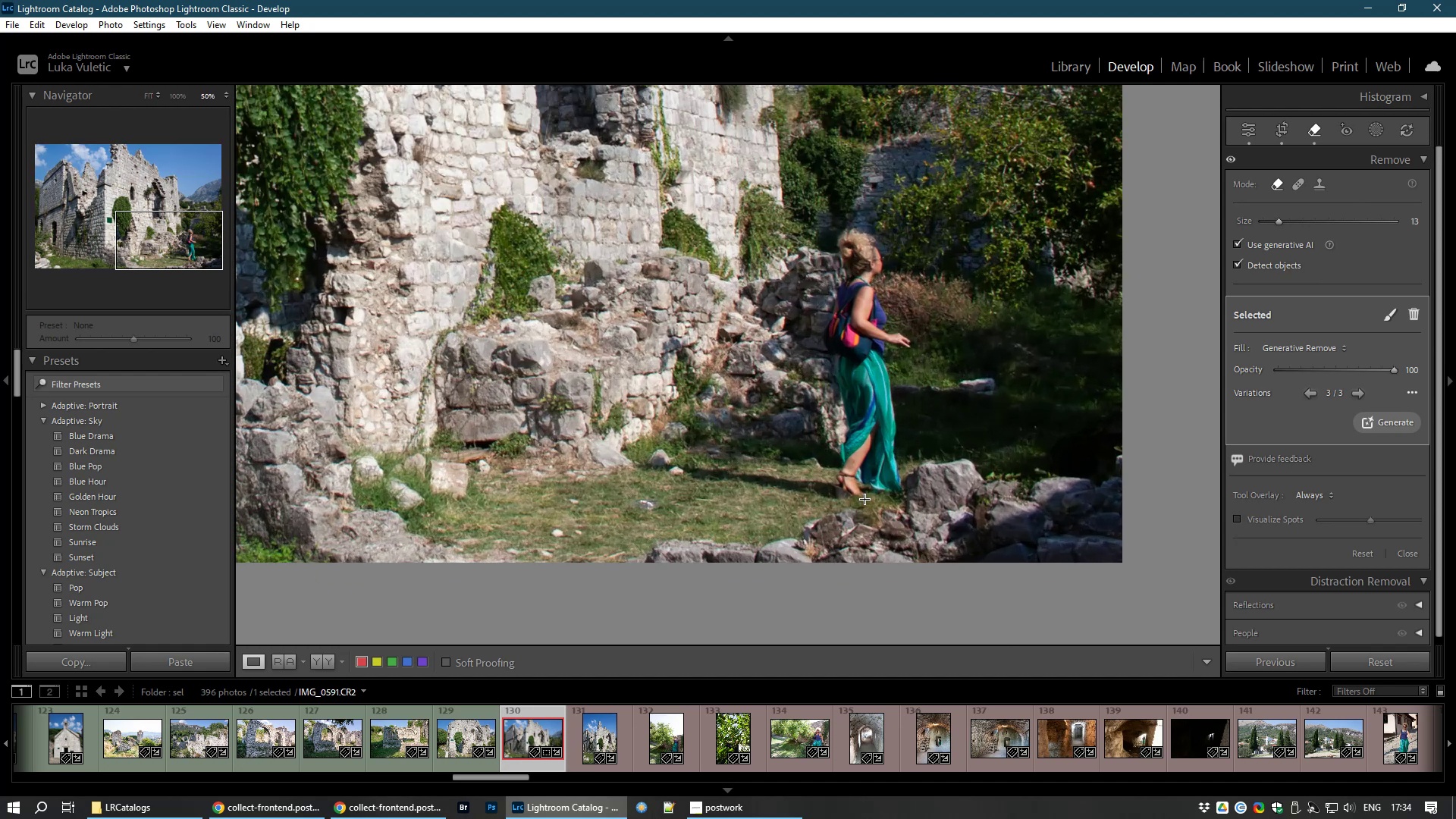 
key(Control+NumpadAdd)
 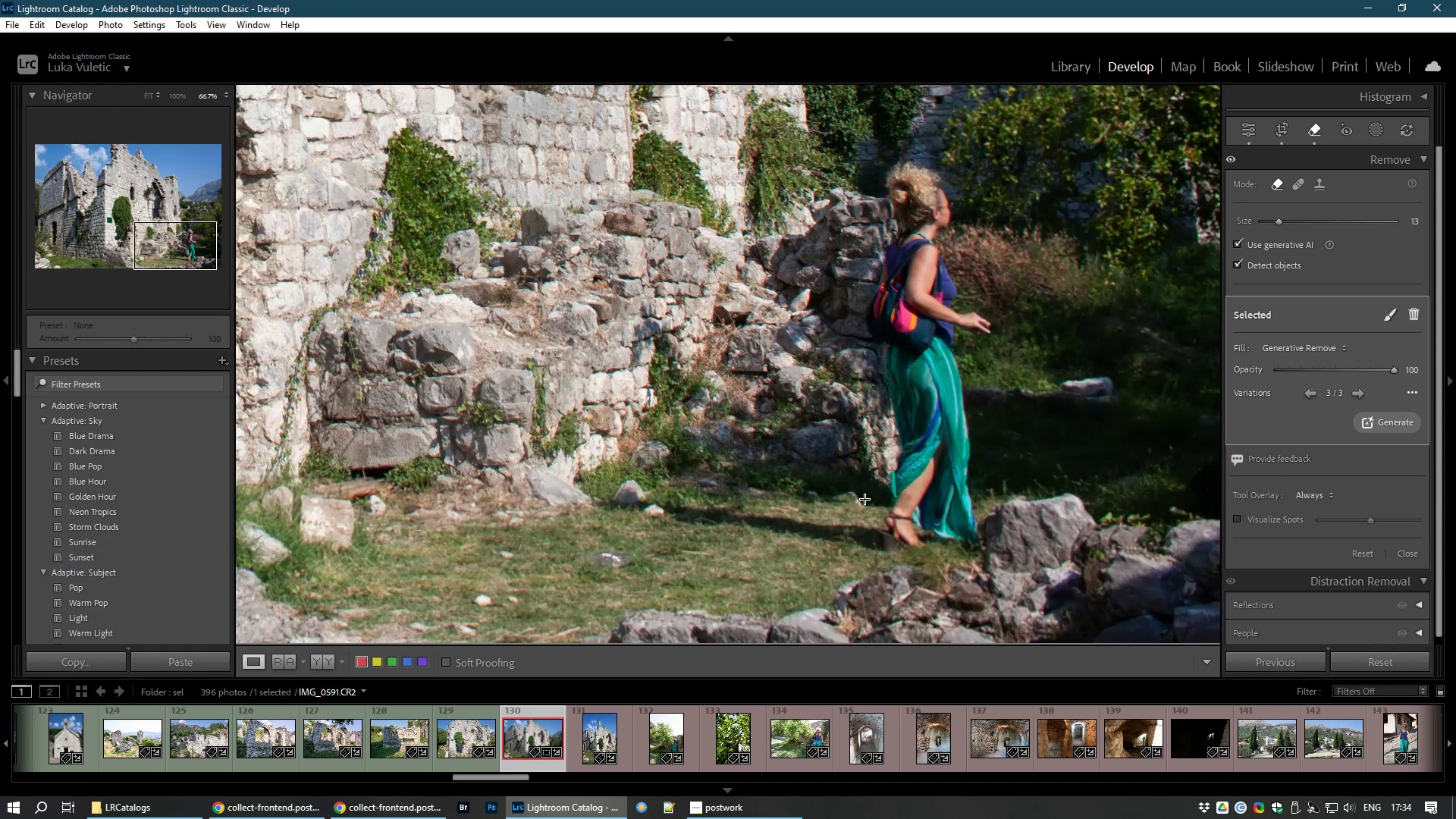 
key(Control+NumpadAdd)
 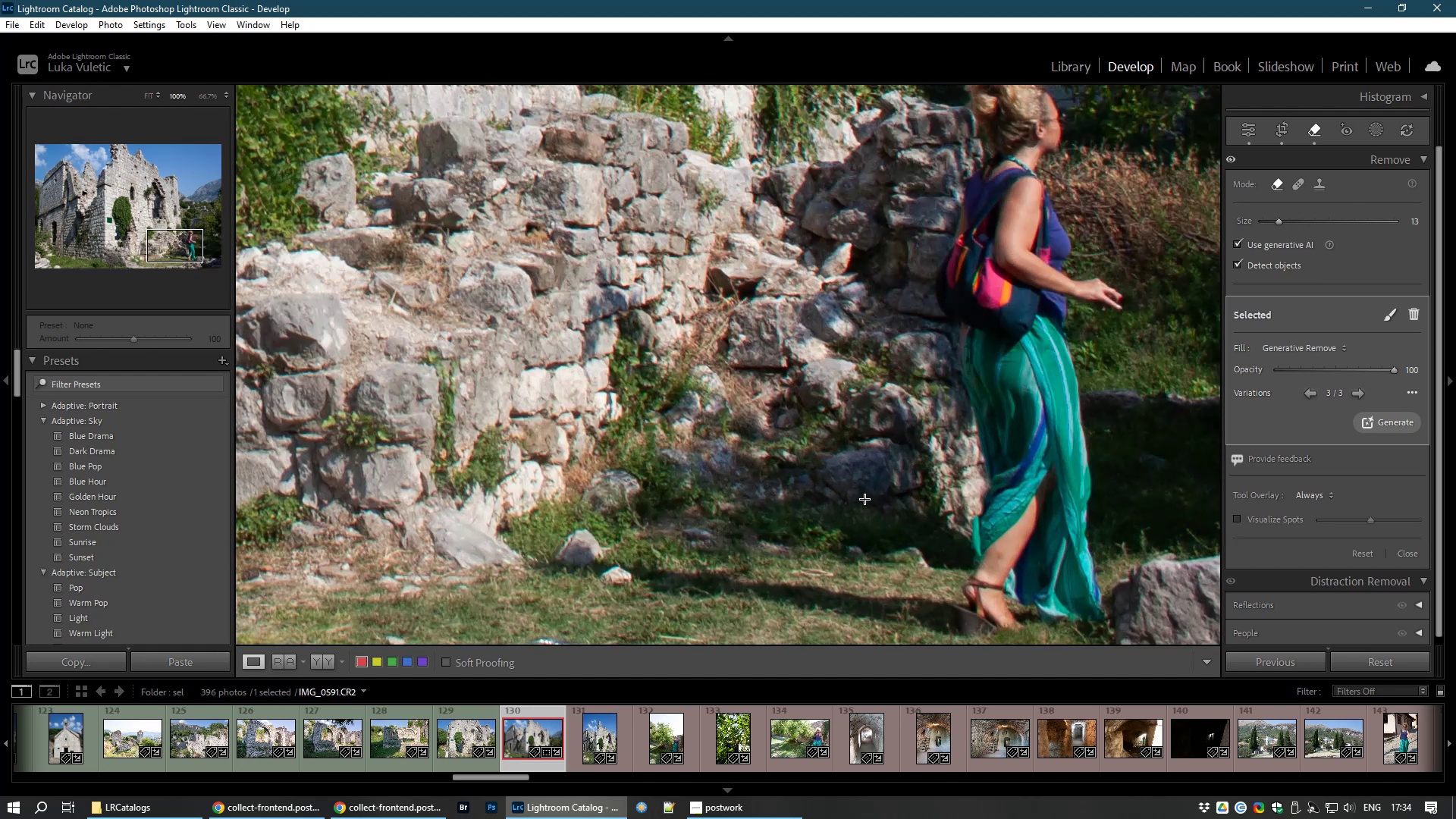 
hold_key(key=Space, duration=1.5)
 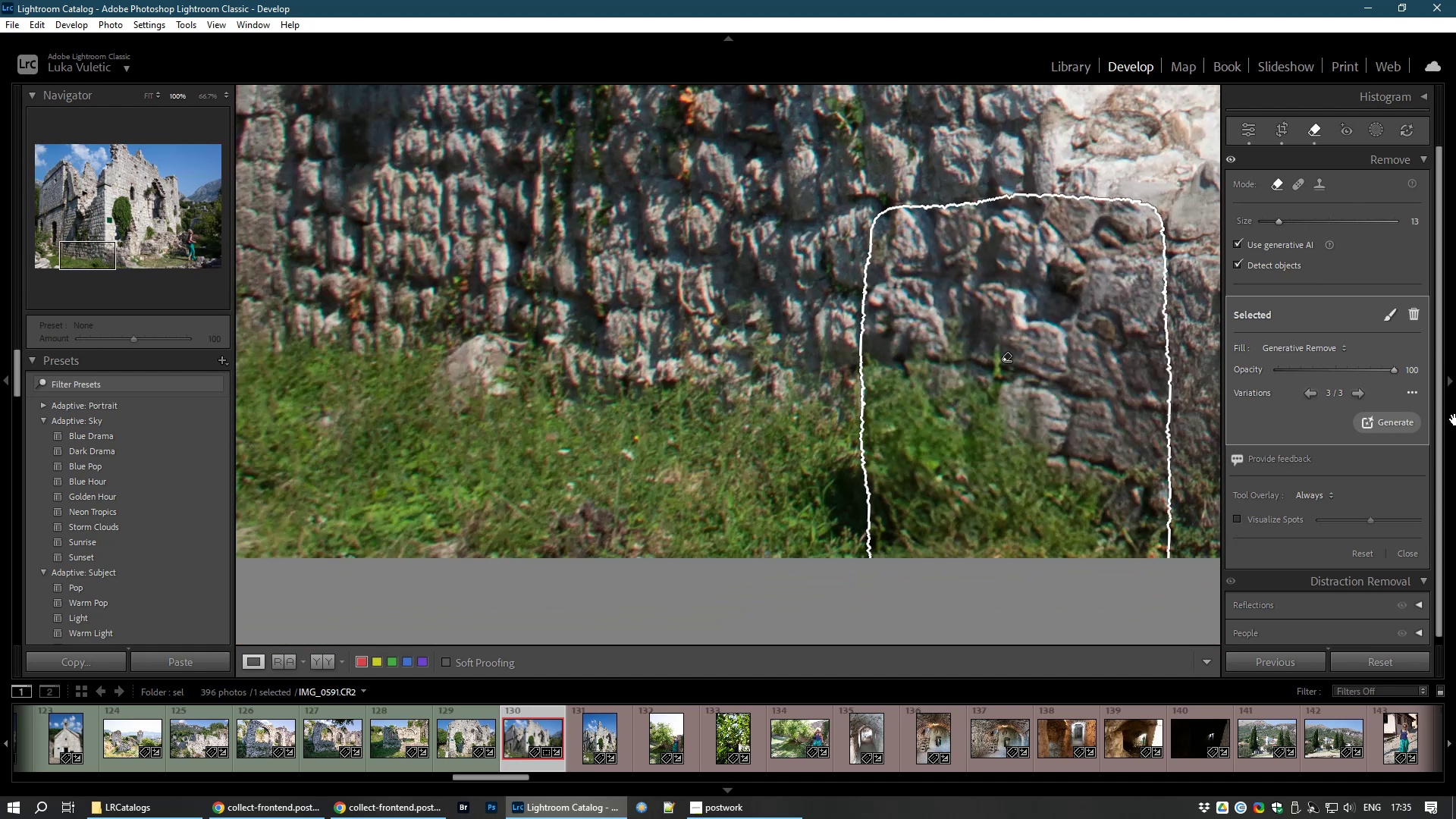 
left_click_drag(start_coordinate=[510, 535], to_coordinate=[1329, 370])
 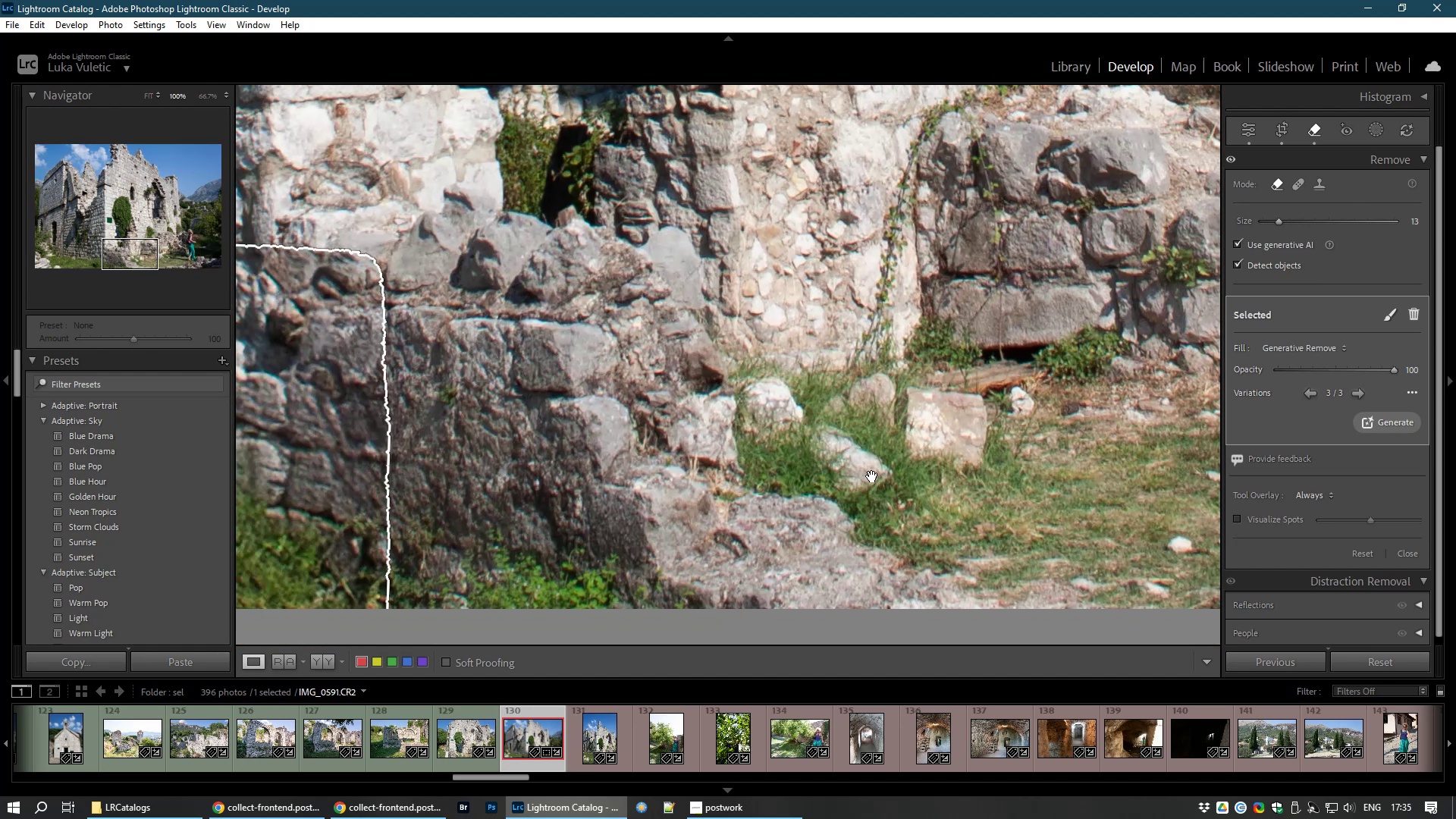 
hold_key(key=Space, duration=1.41)
 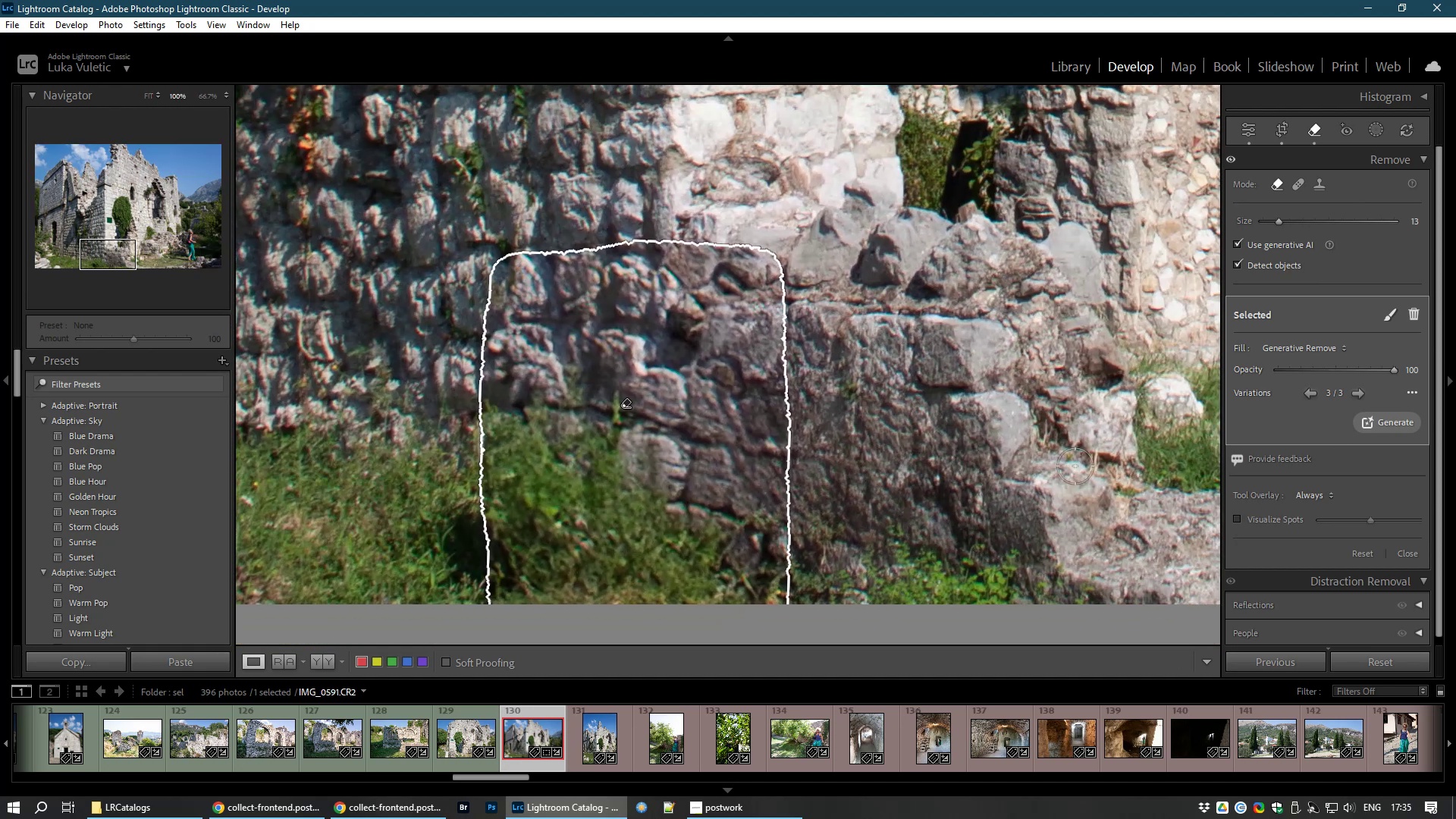 
left_click_drag(start_coordinate=[674, 470], to_coordinate=[1075, 466])
 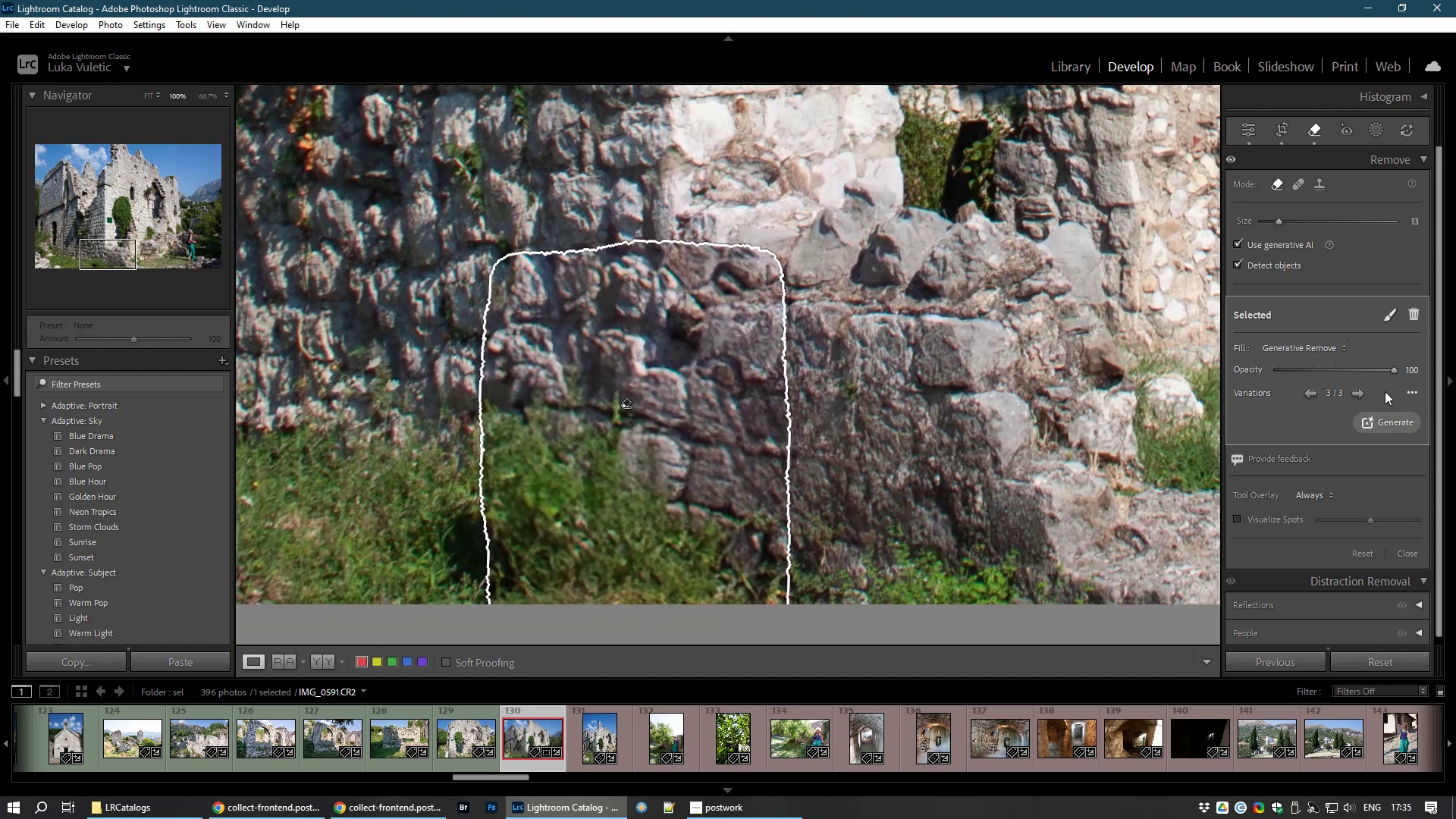 
left_click([1359, 394])
 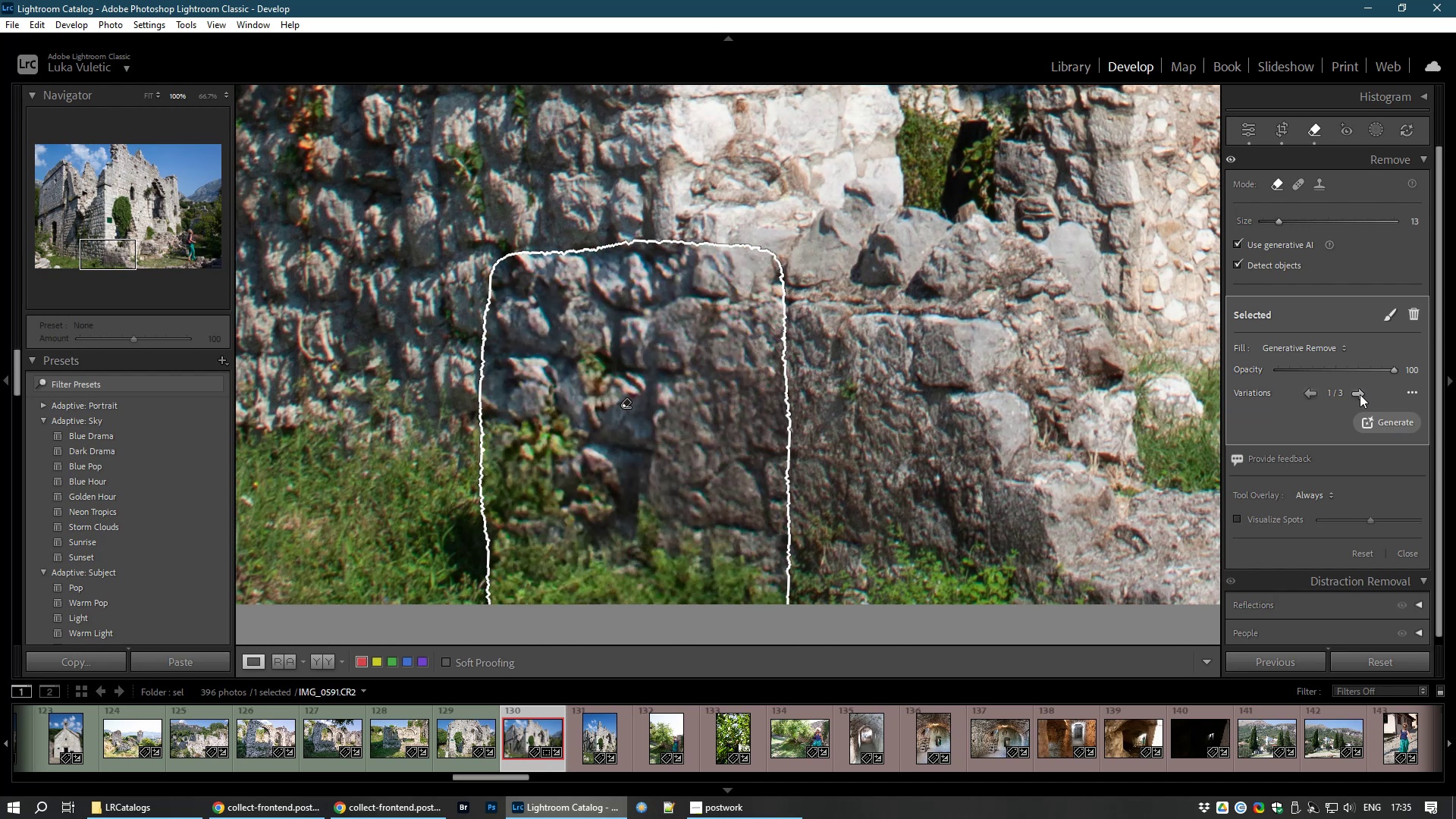 
left_click([1392, 422])
 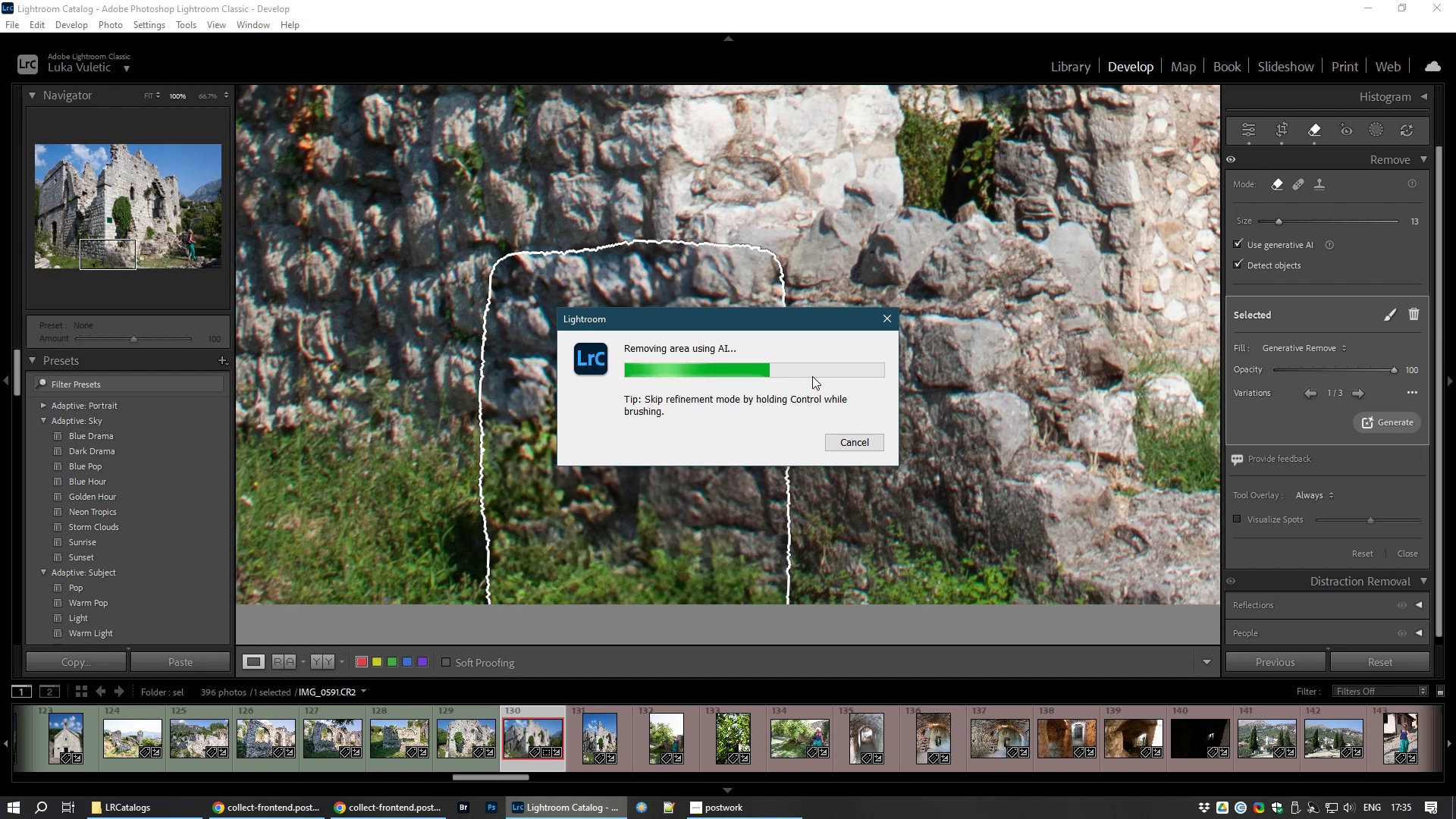 
wait(12.43)
 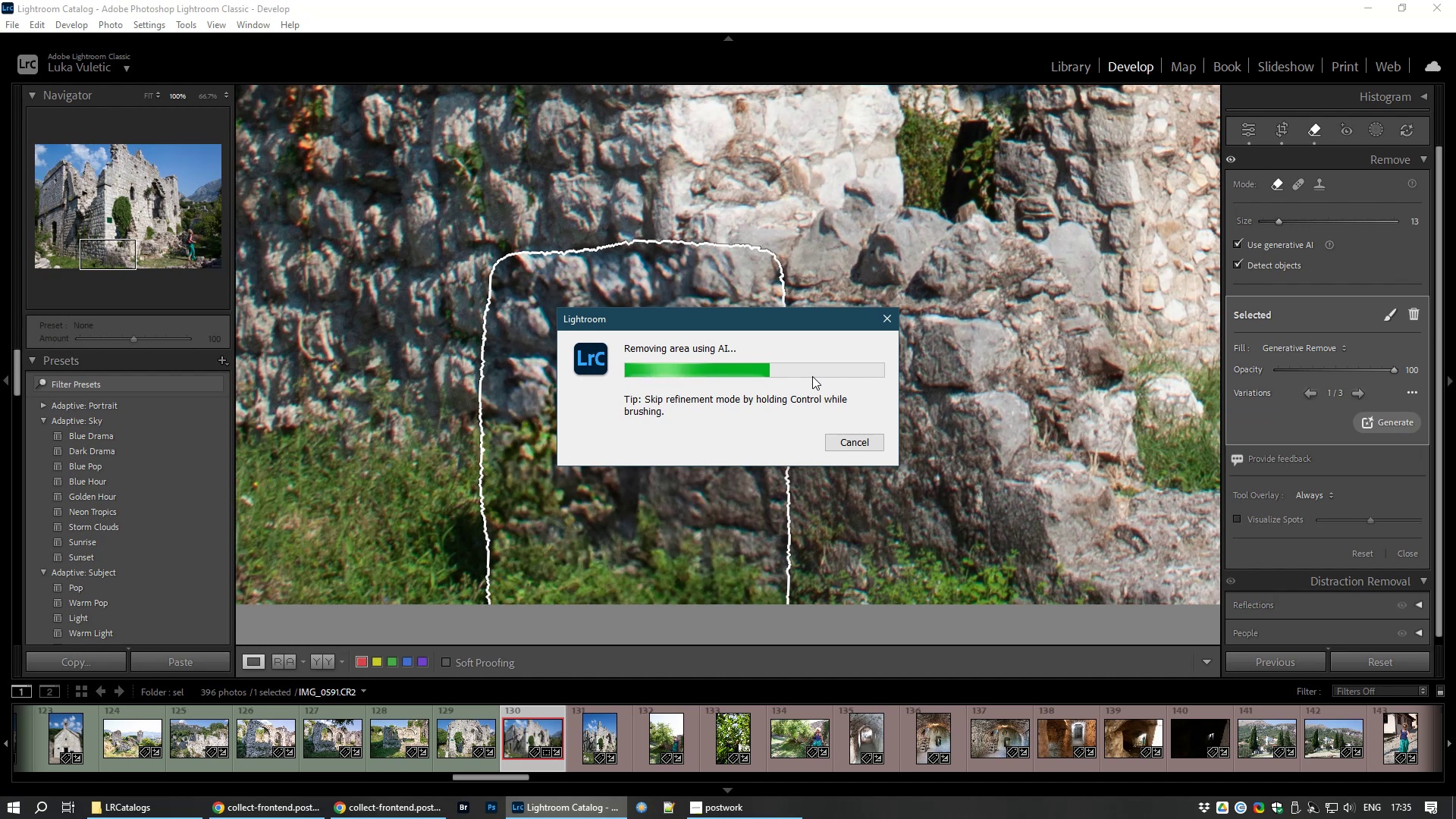 
left_click([1361, 391])
 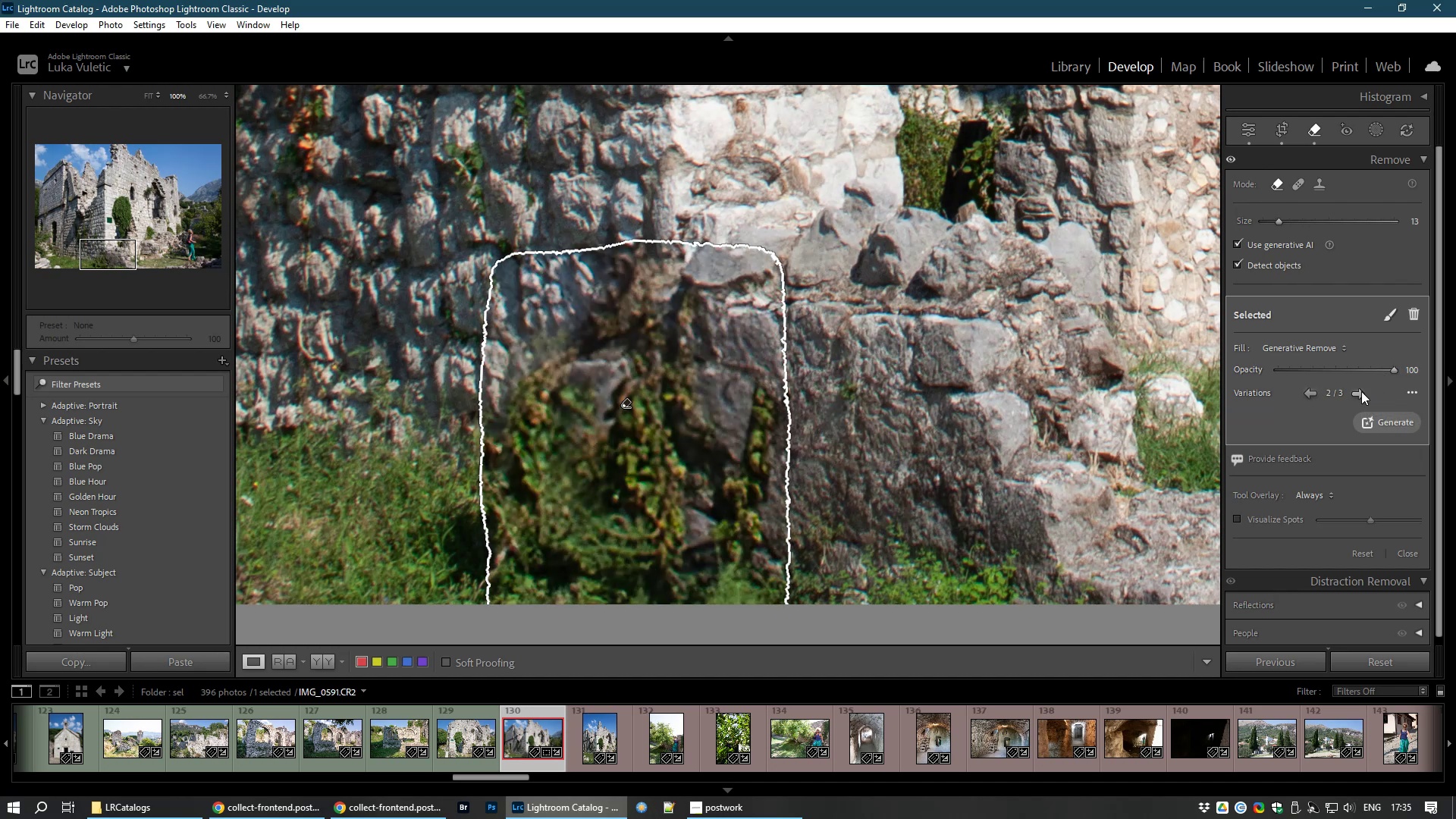 
left_click([1361, 391])
 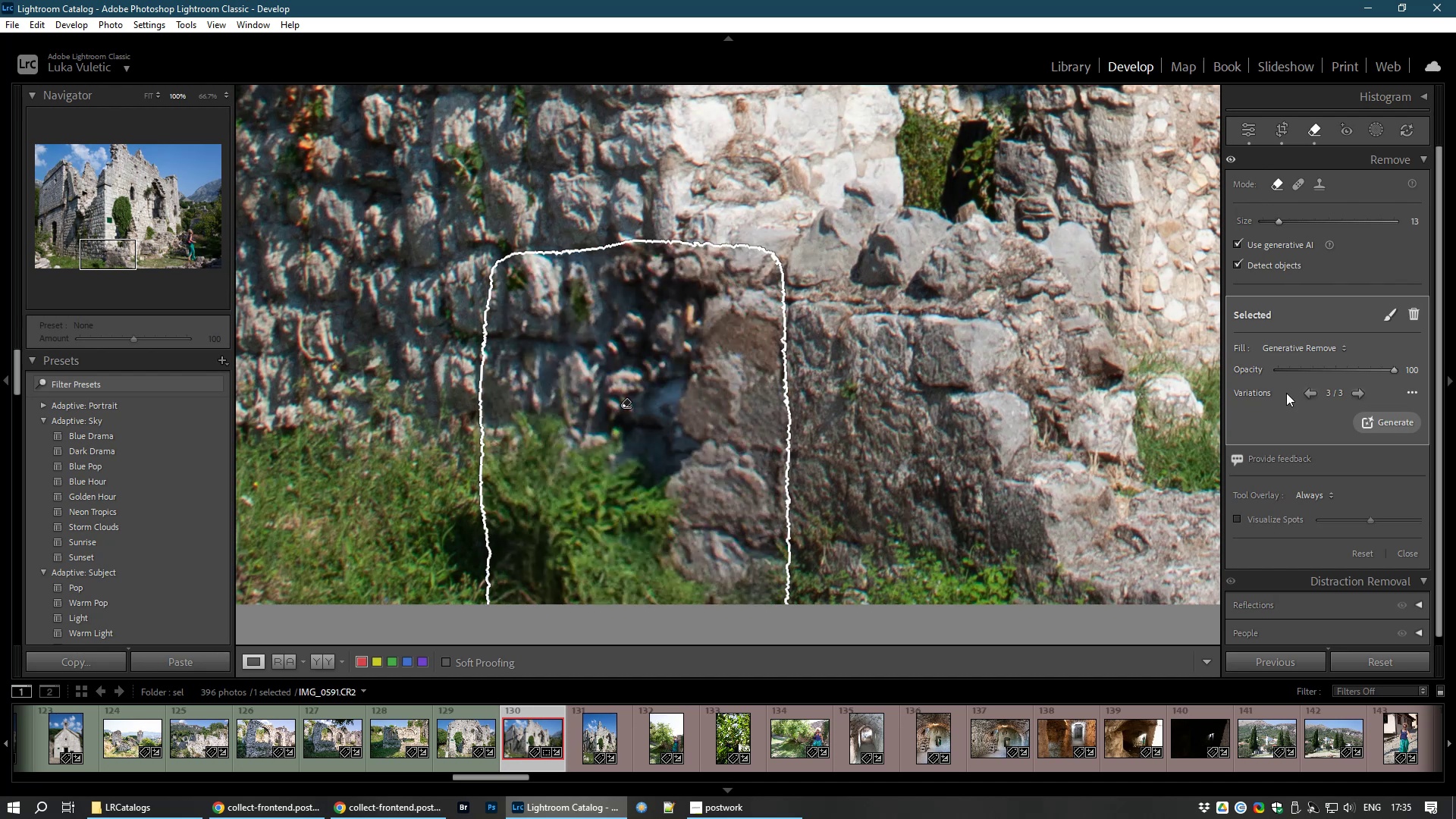 
left_click([1303, 397])
 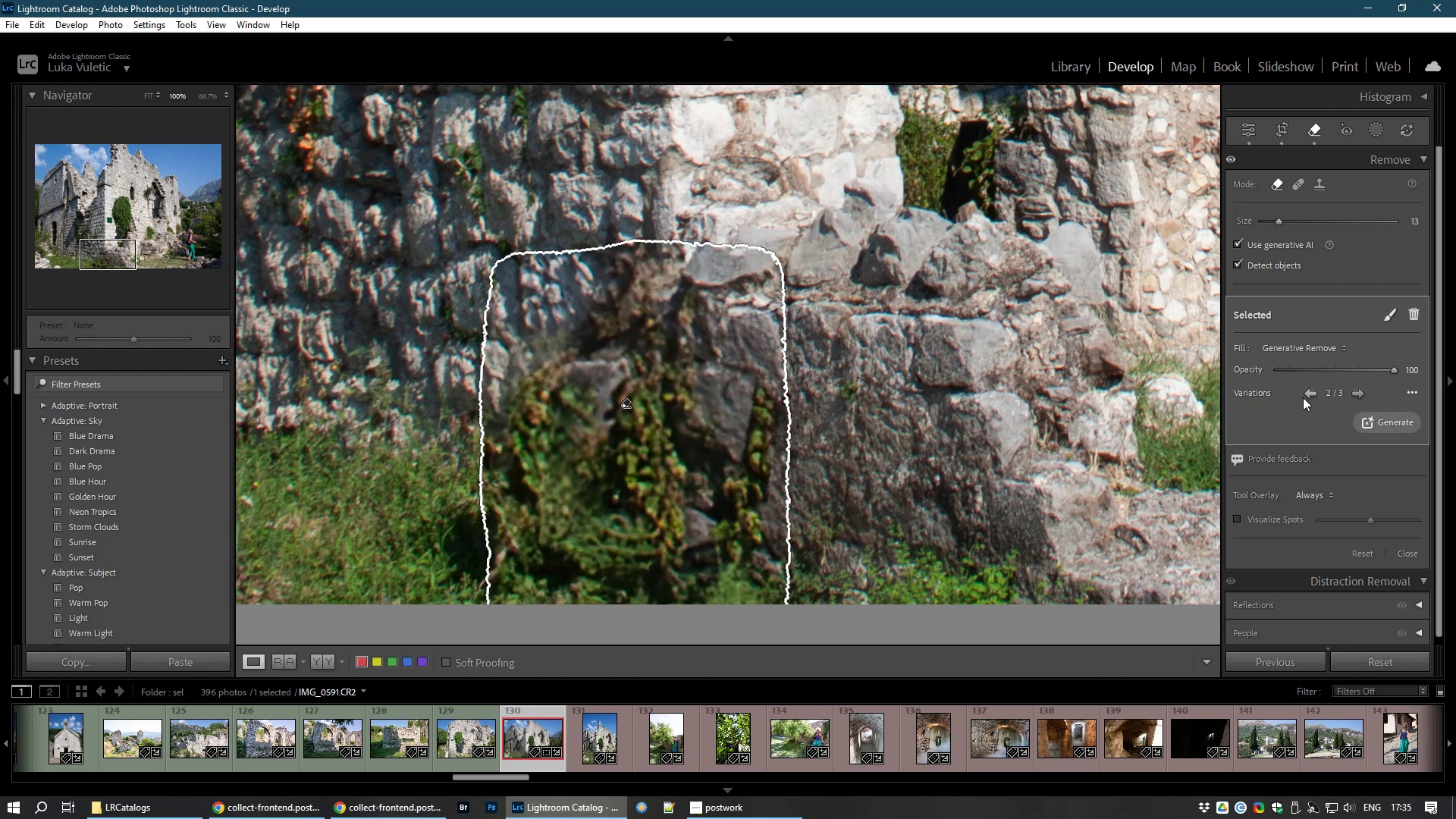 
left_click([1303, 397])
 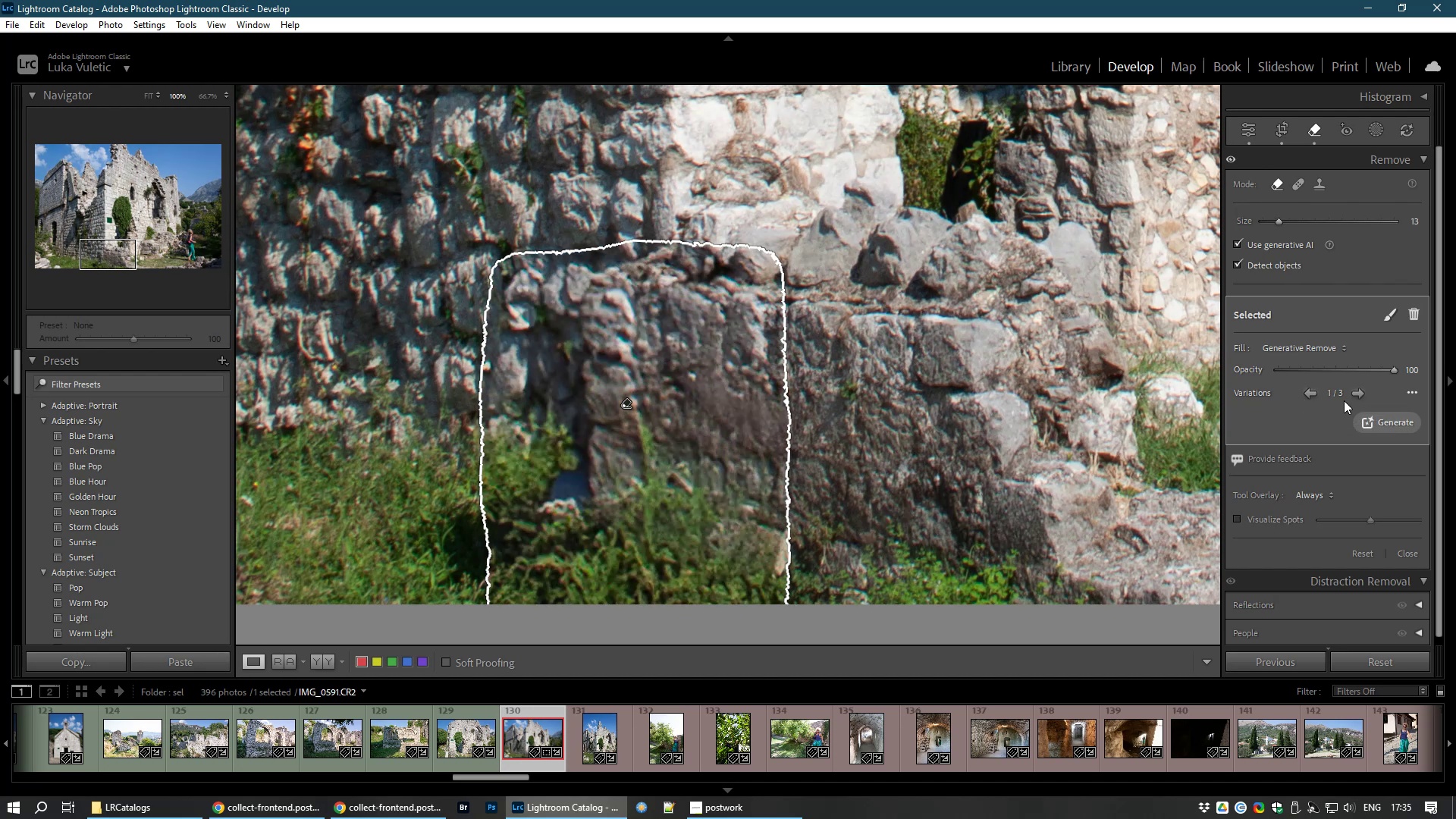 
left_click([1363, 390])
 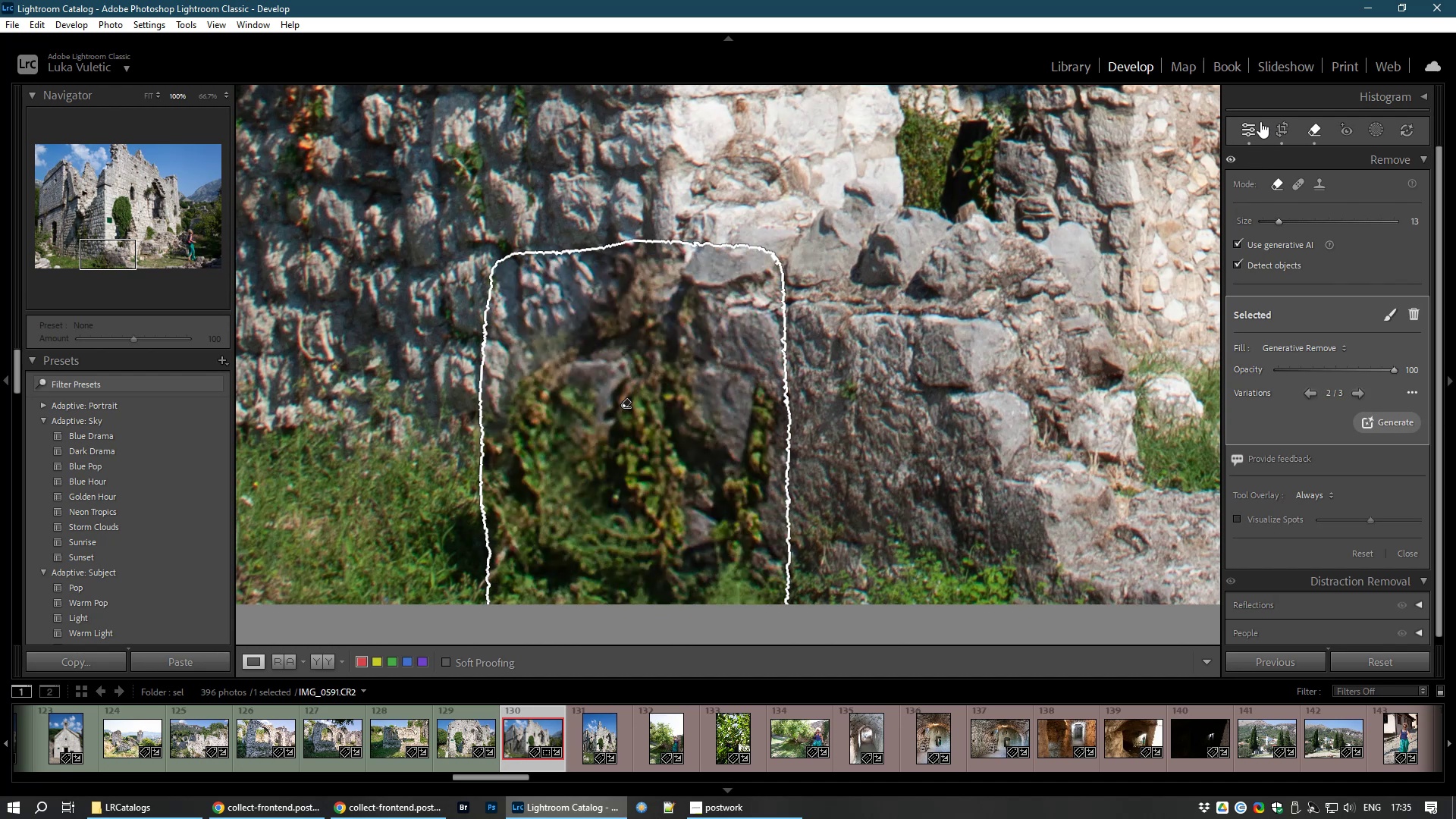 
left_click([1255, 127])
 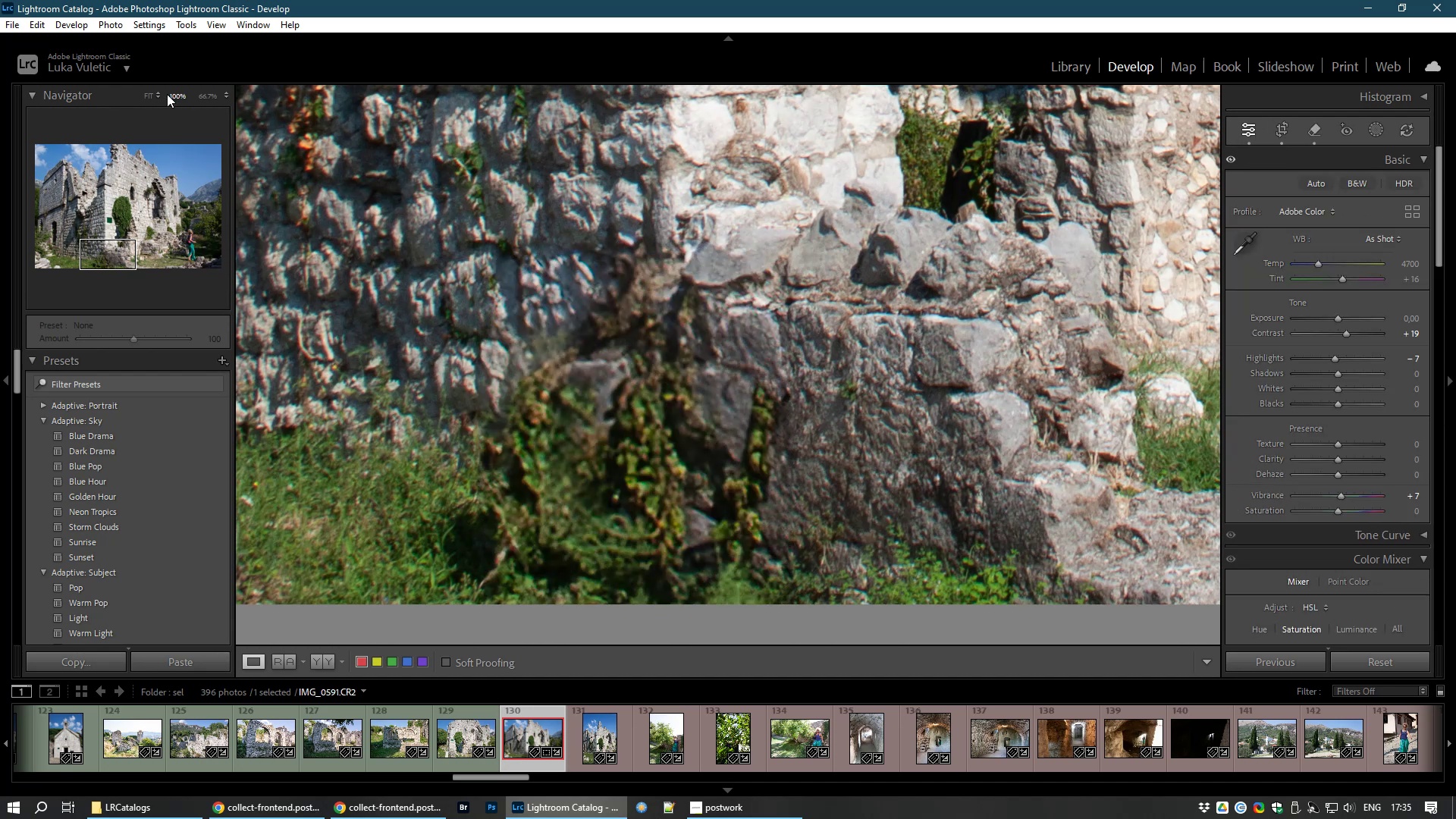 
left_click([144, 95])
 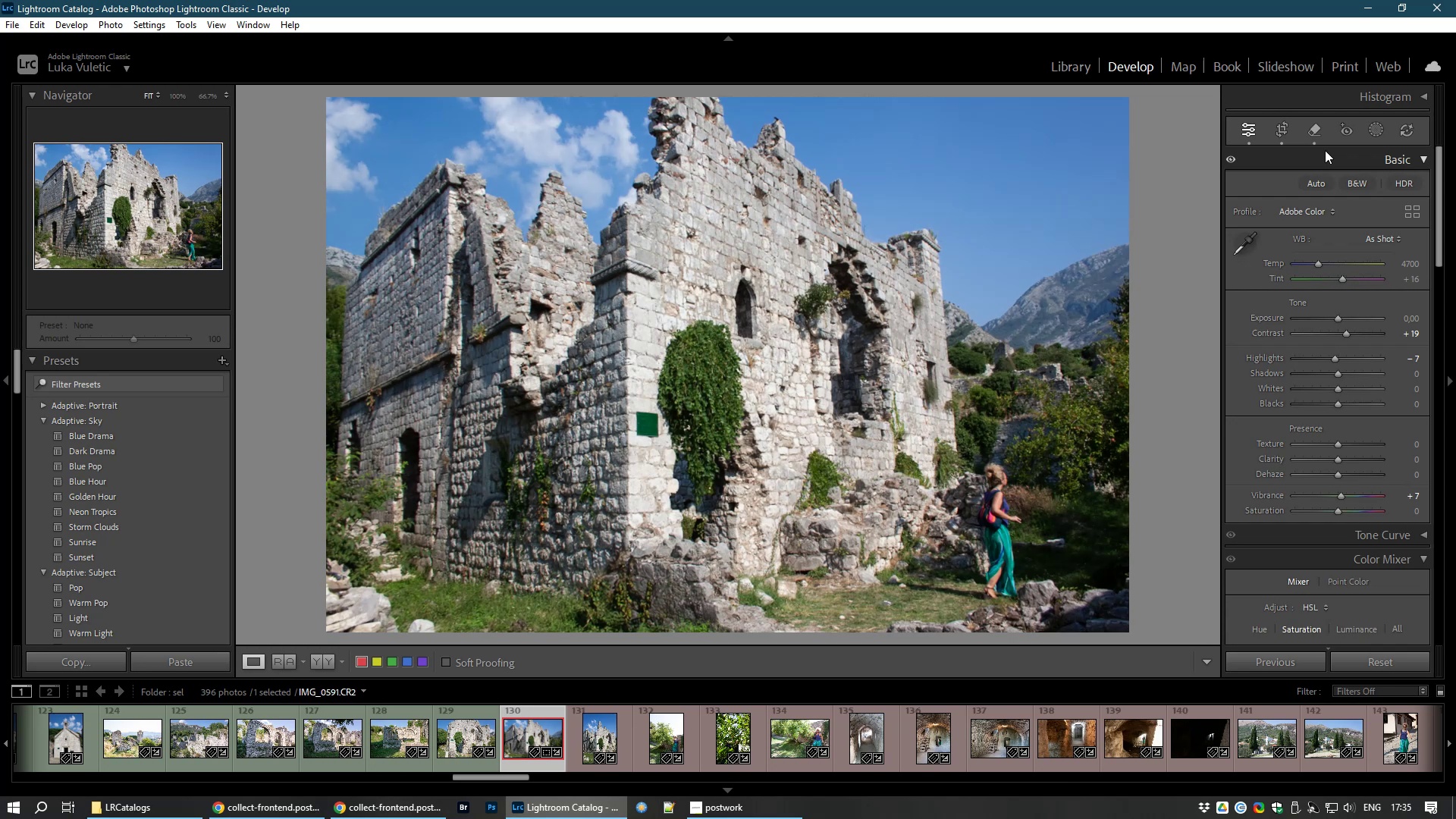 
wait(7.5)
 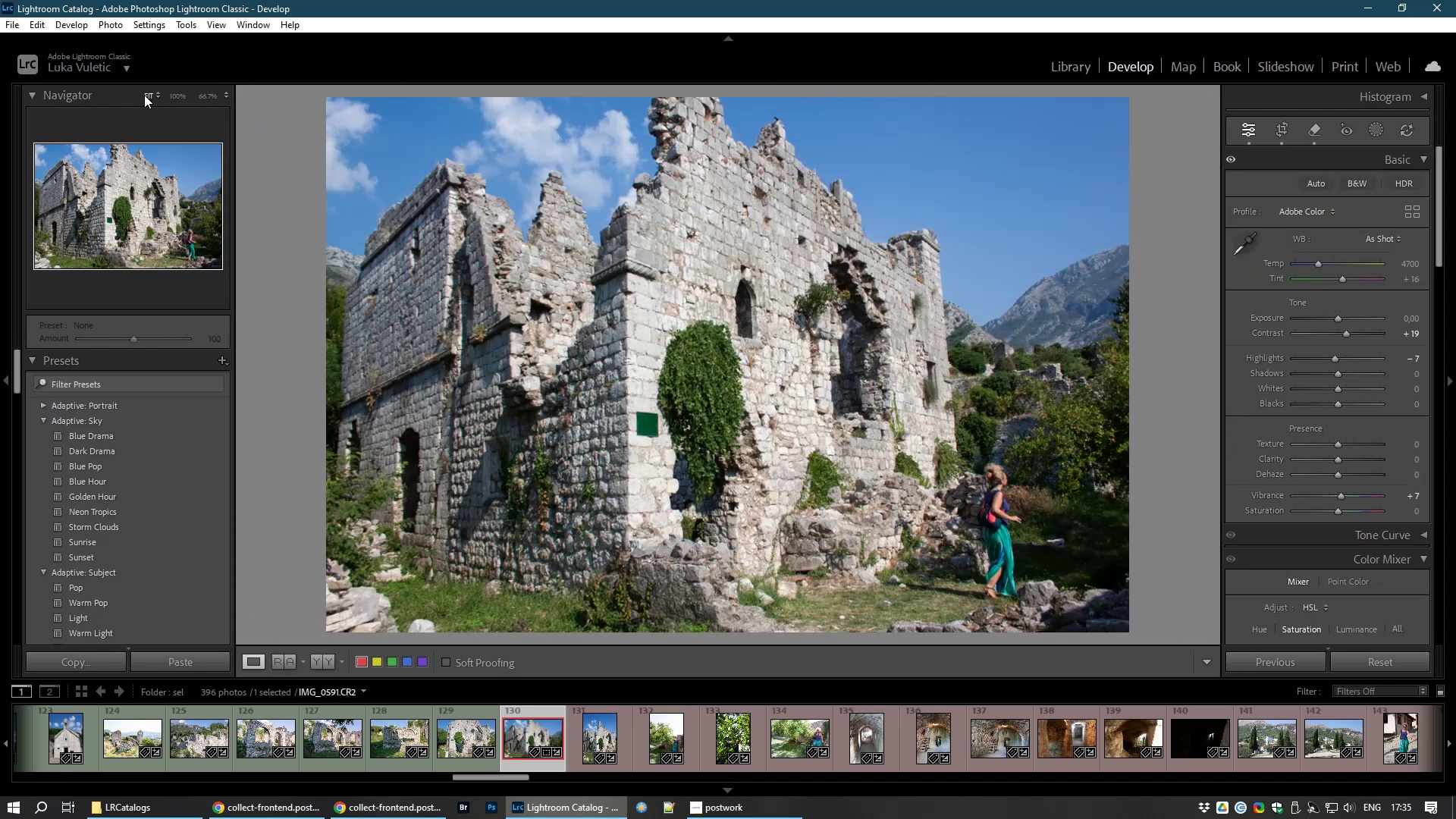 
left_click_drag(start_coordinate=[1335, 372], to_coordinate=[1361, 375])
 